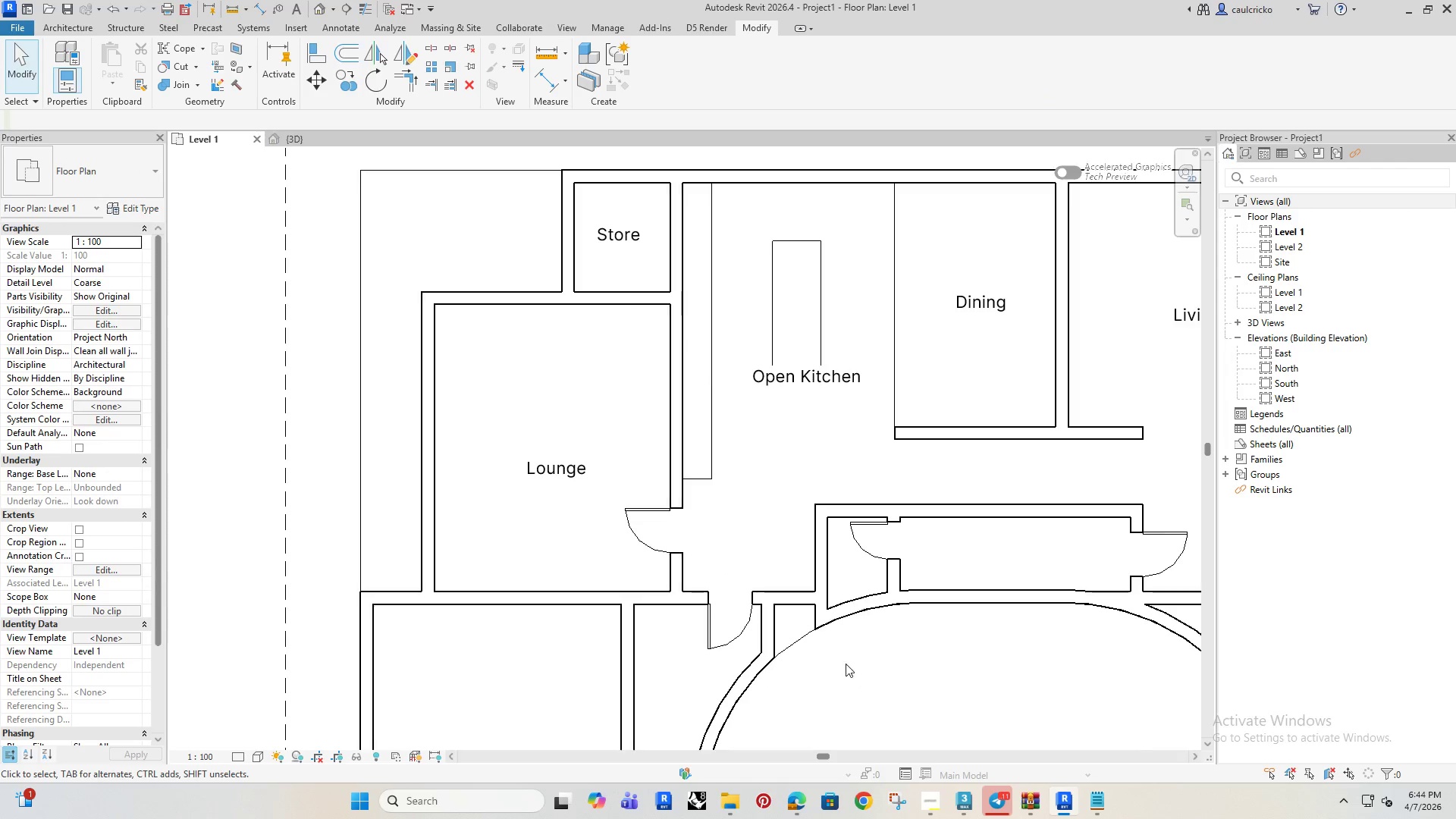 
scroll: coordinate [843, 661], scroll_direction: down, amount: 3.0
 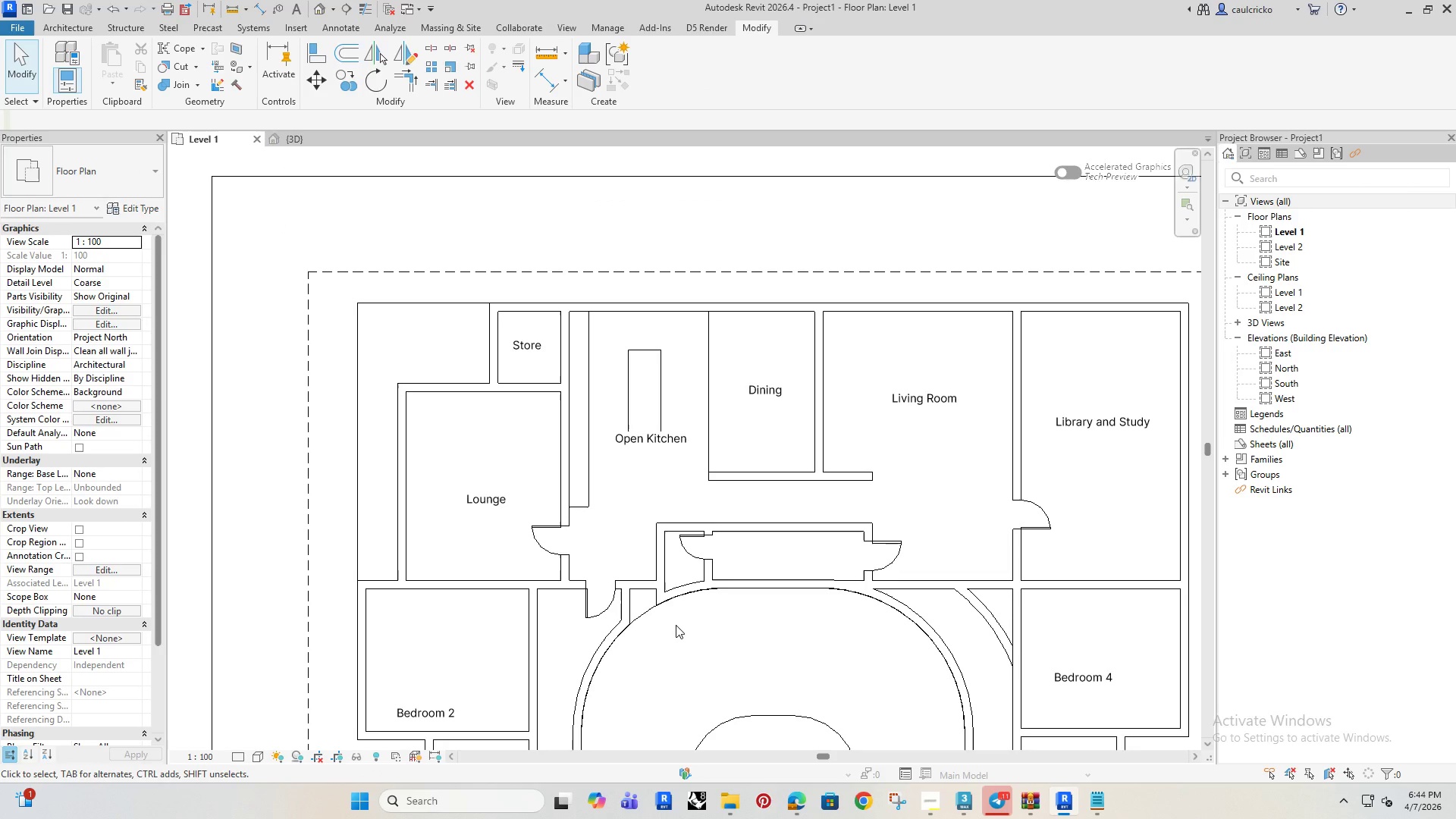 
scroll: coordinate [581, 563], scroll_direction: up, amount: 4.0
 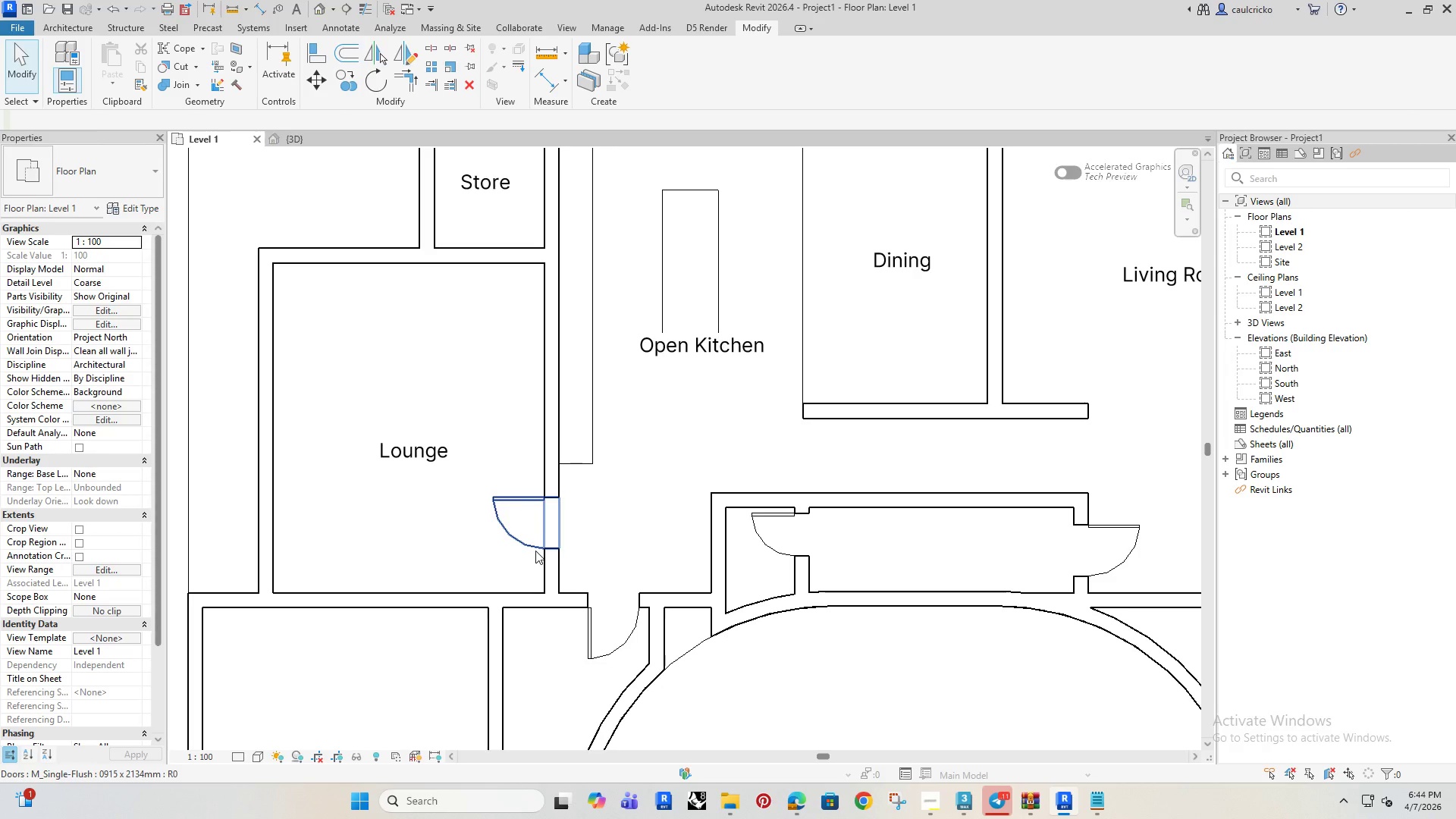 
left_click([535, 551])
 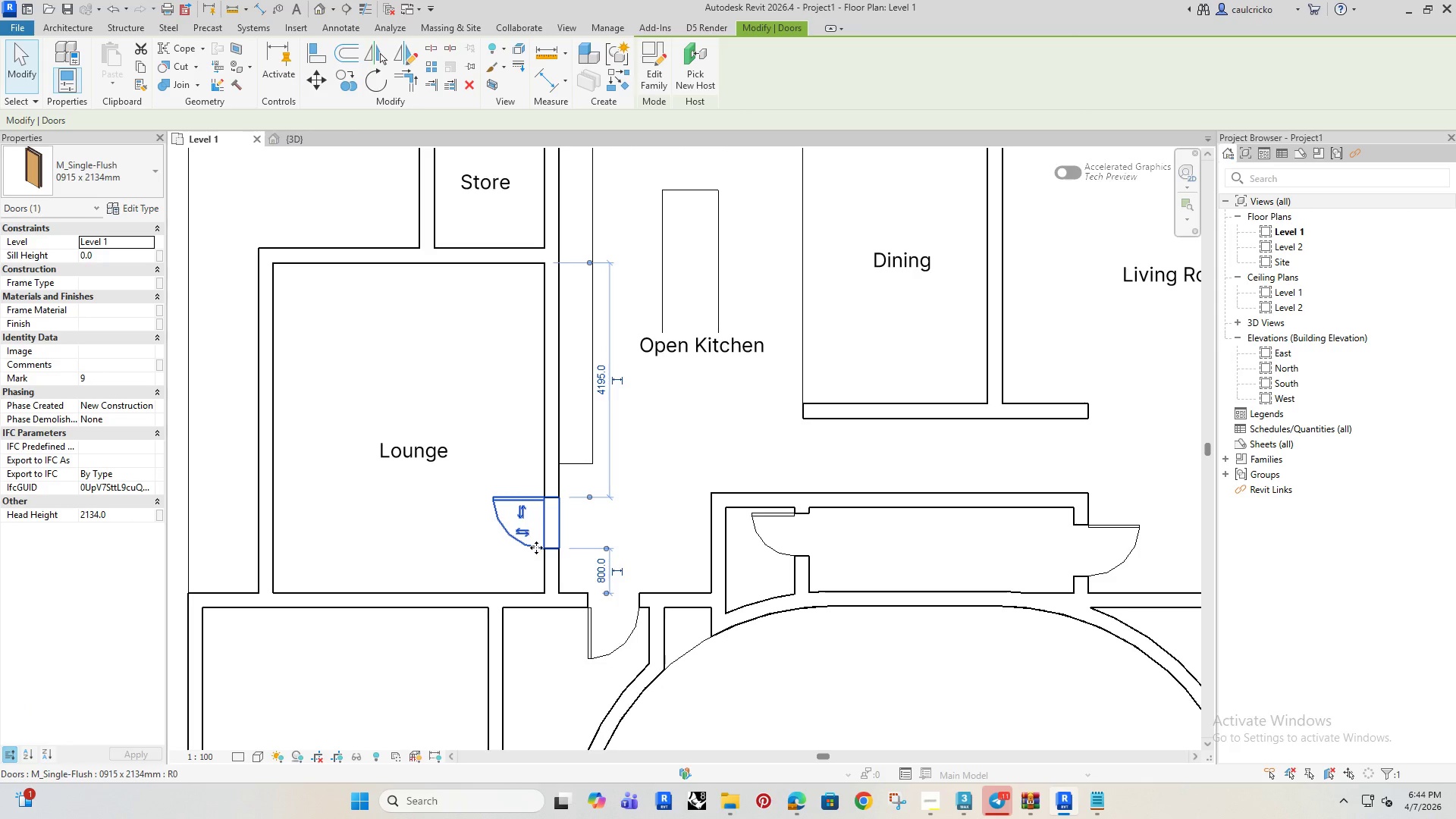 
key(Delete)
 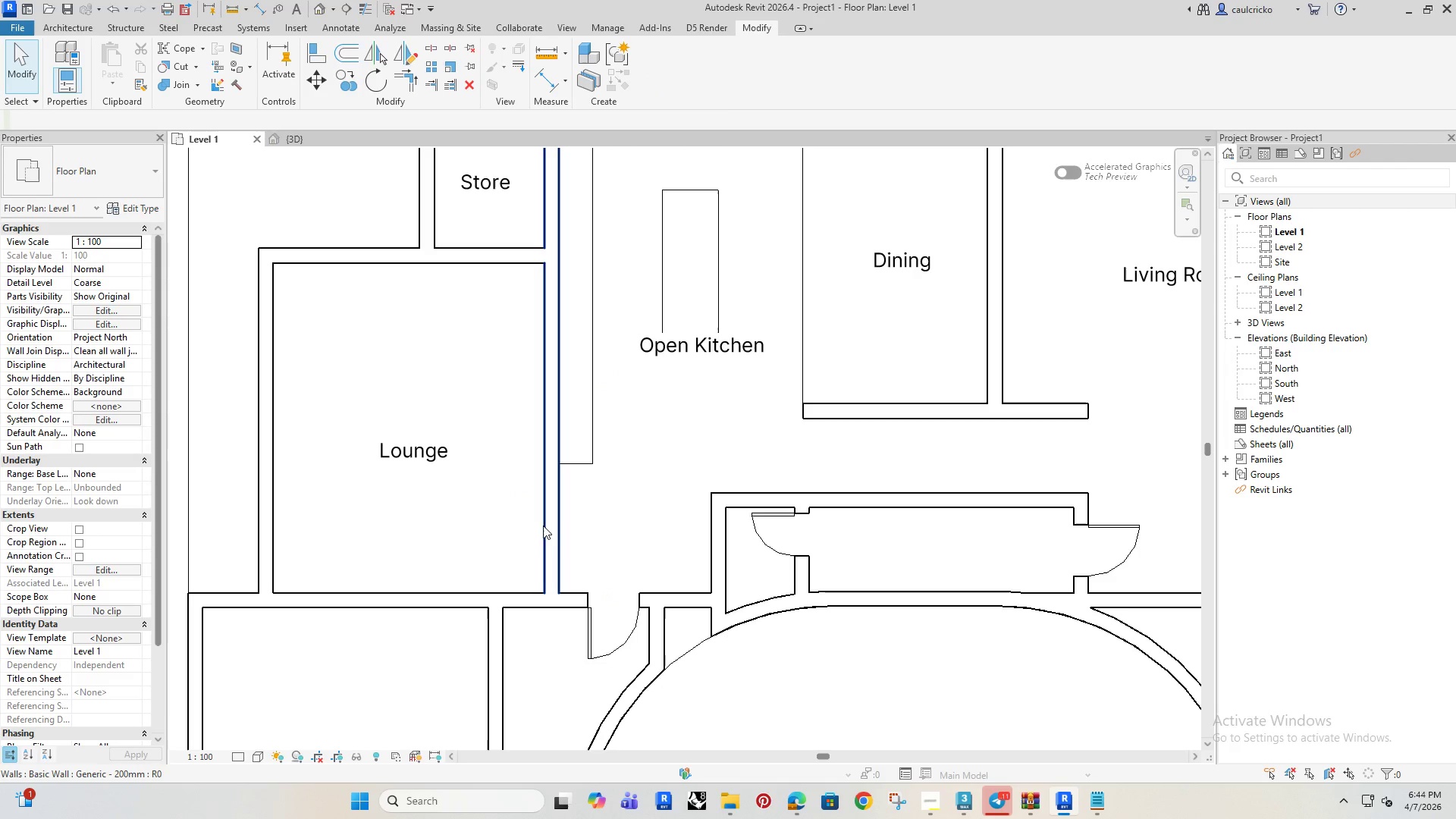 
left_click([550, 528])
 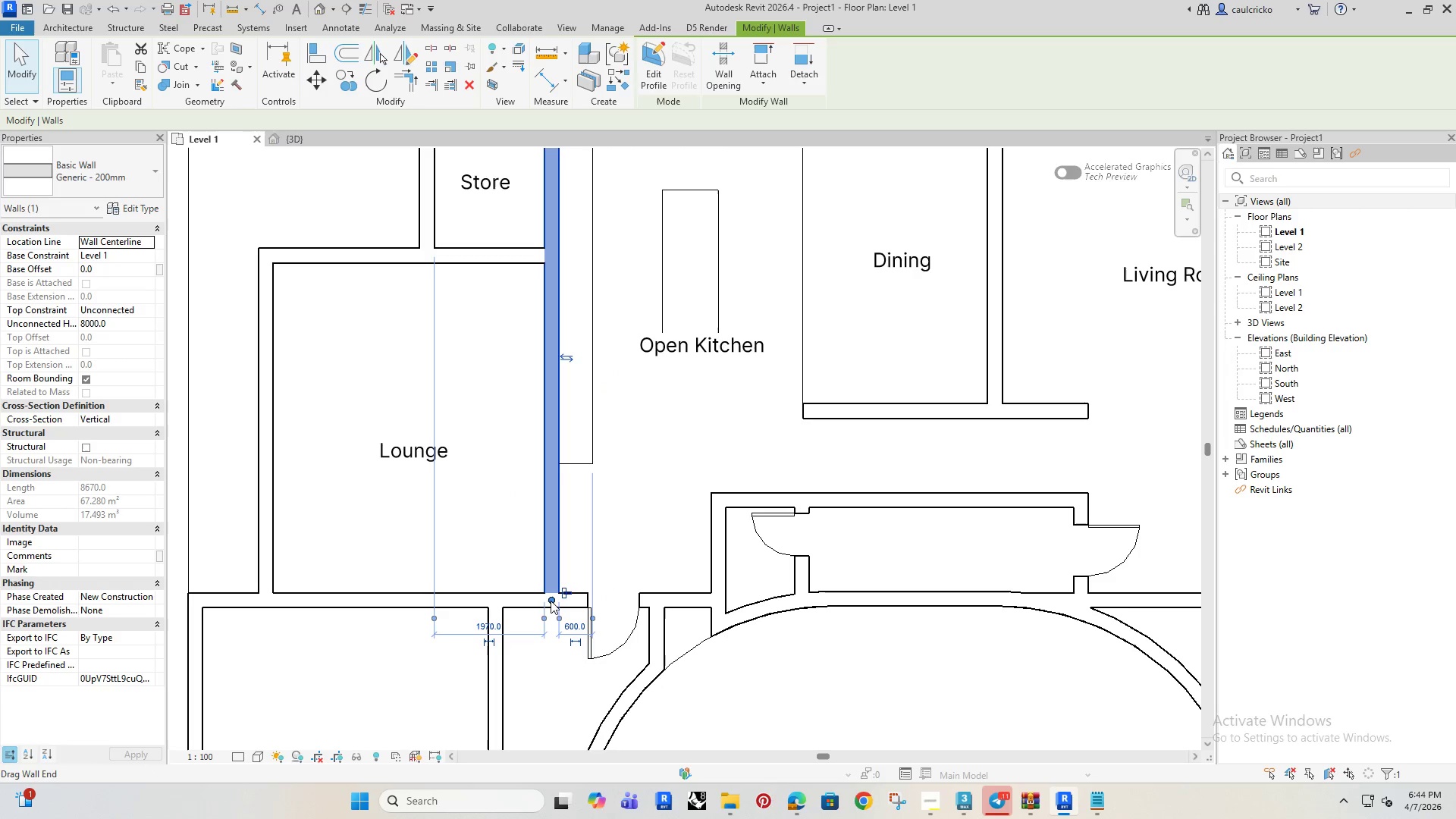 
left_click_drag(start_coordinate=[551, 600], to_coordinate=[556, 463])
 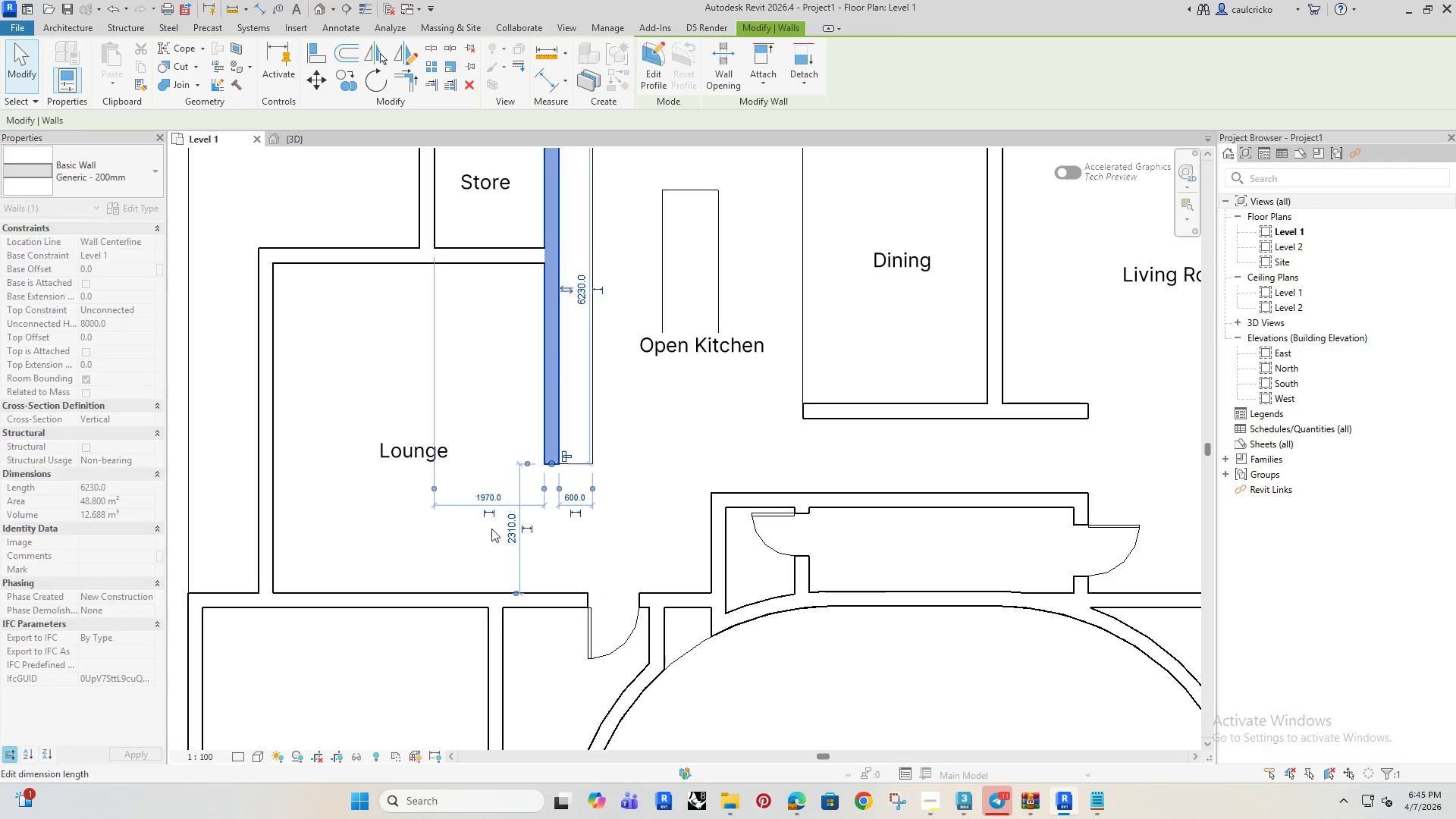 
scroll: coordinate [505, 546], scroll_direction: down, amount: 3.0
 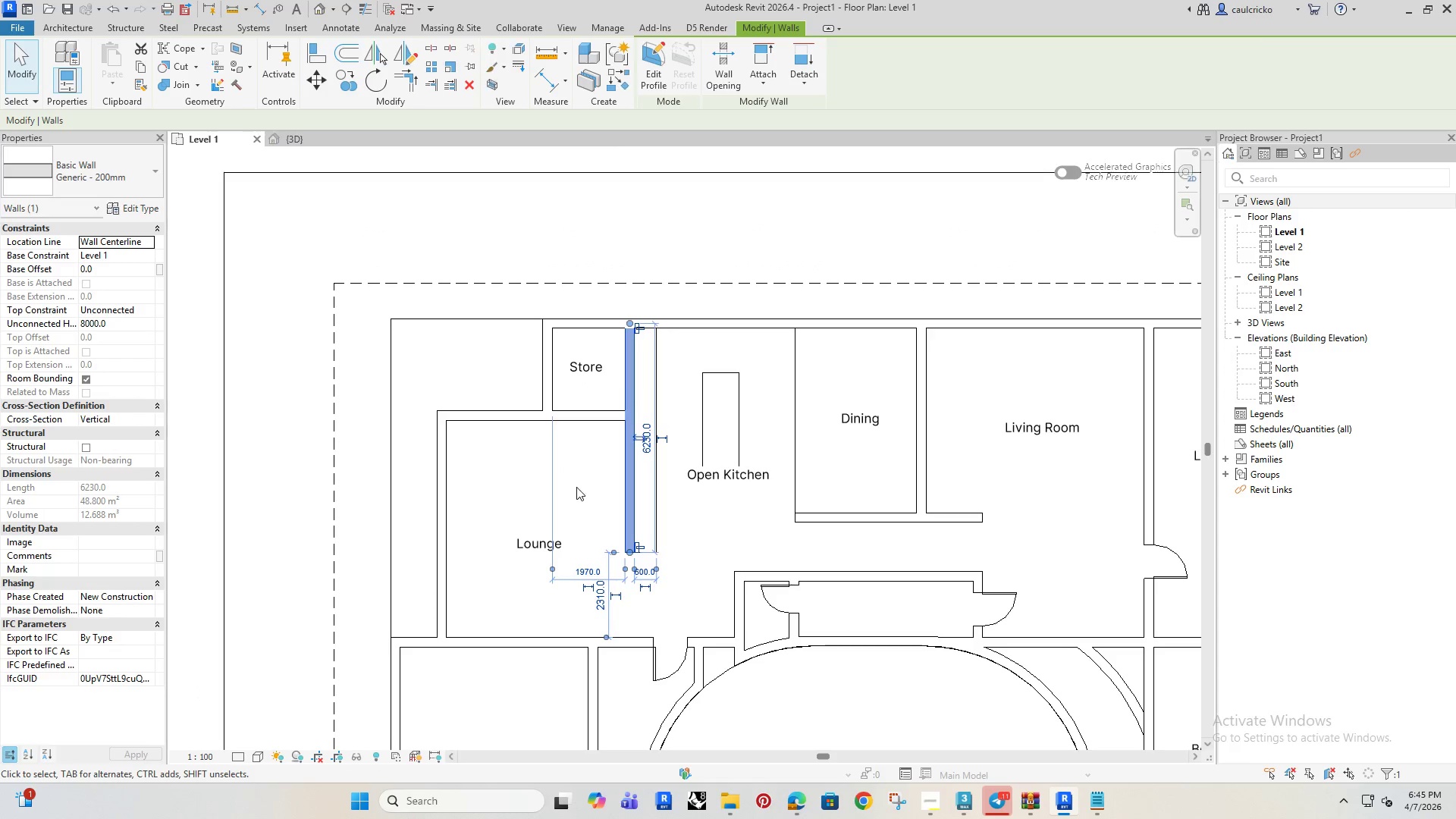 
left_click([589, 486])
 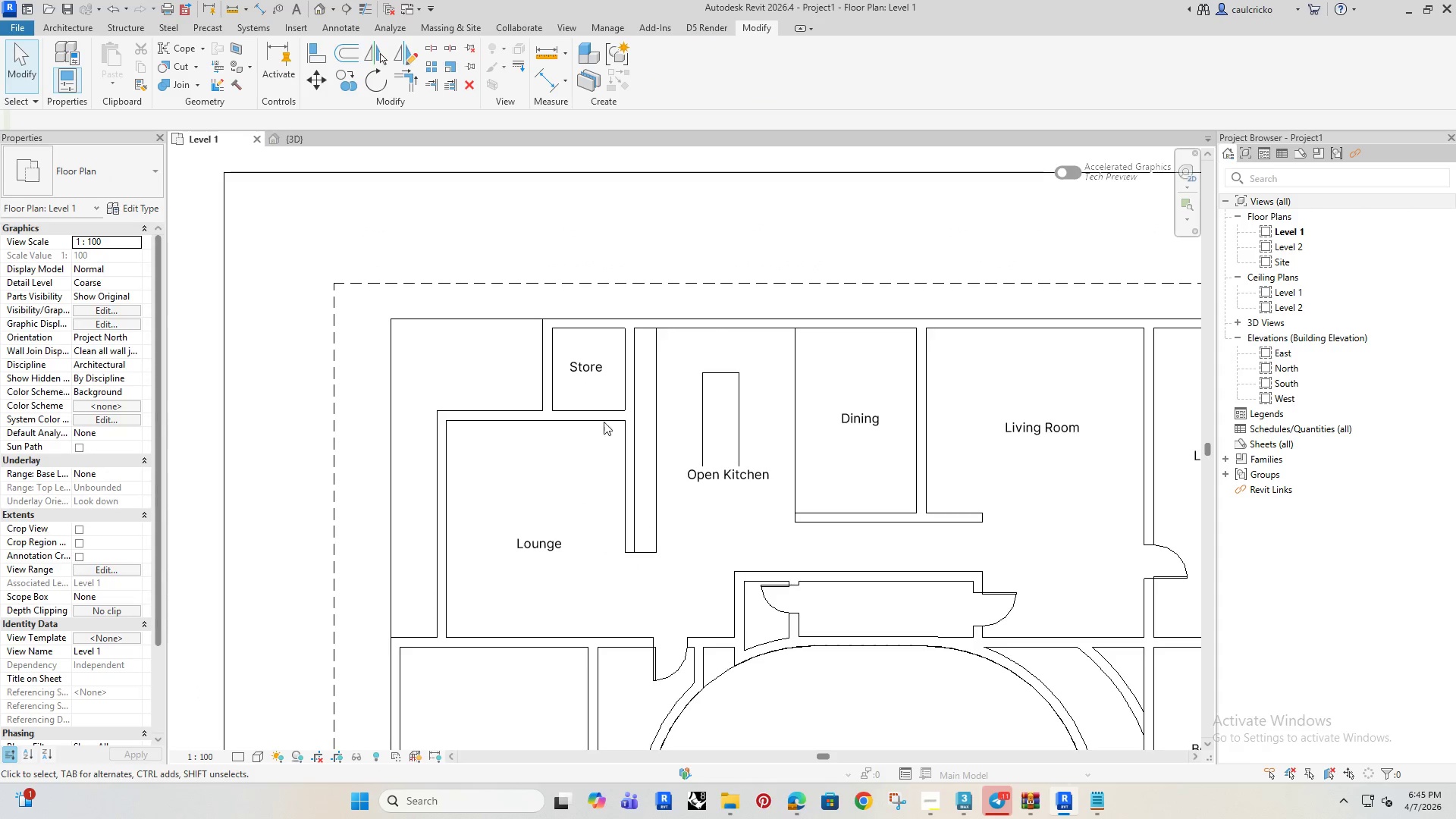 
scroll: coordinate [600, 390], scroll_direction: up, amount: 4.0
 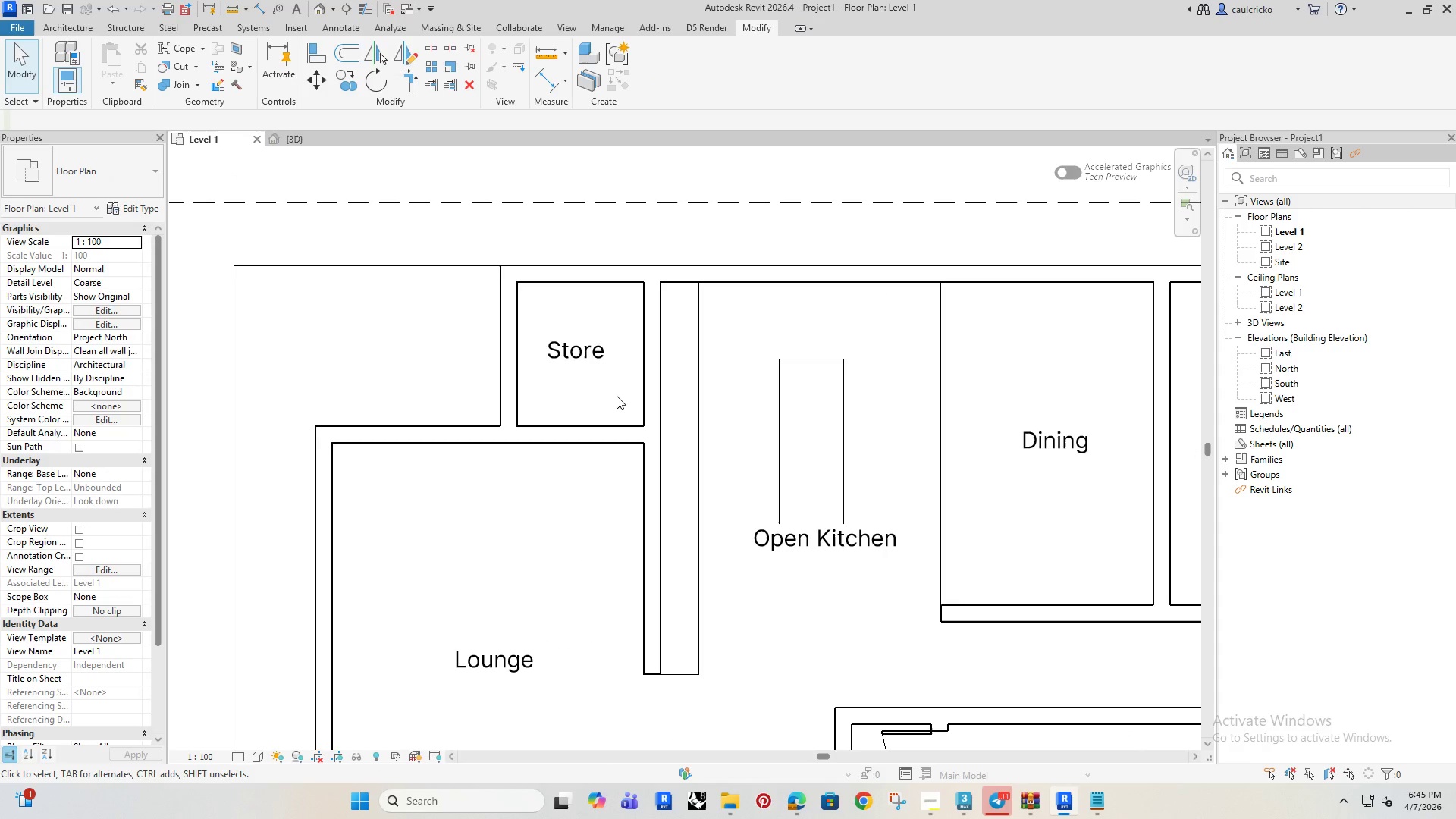 
key(D)
 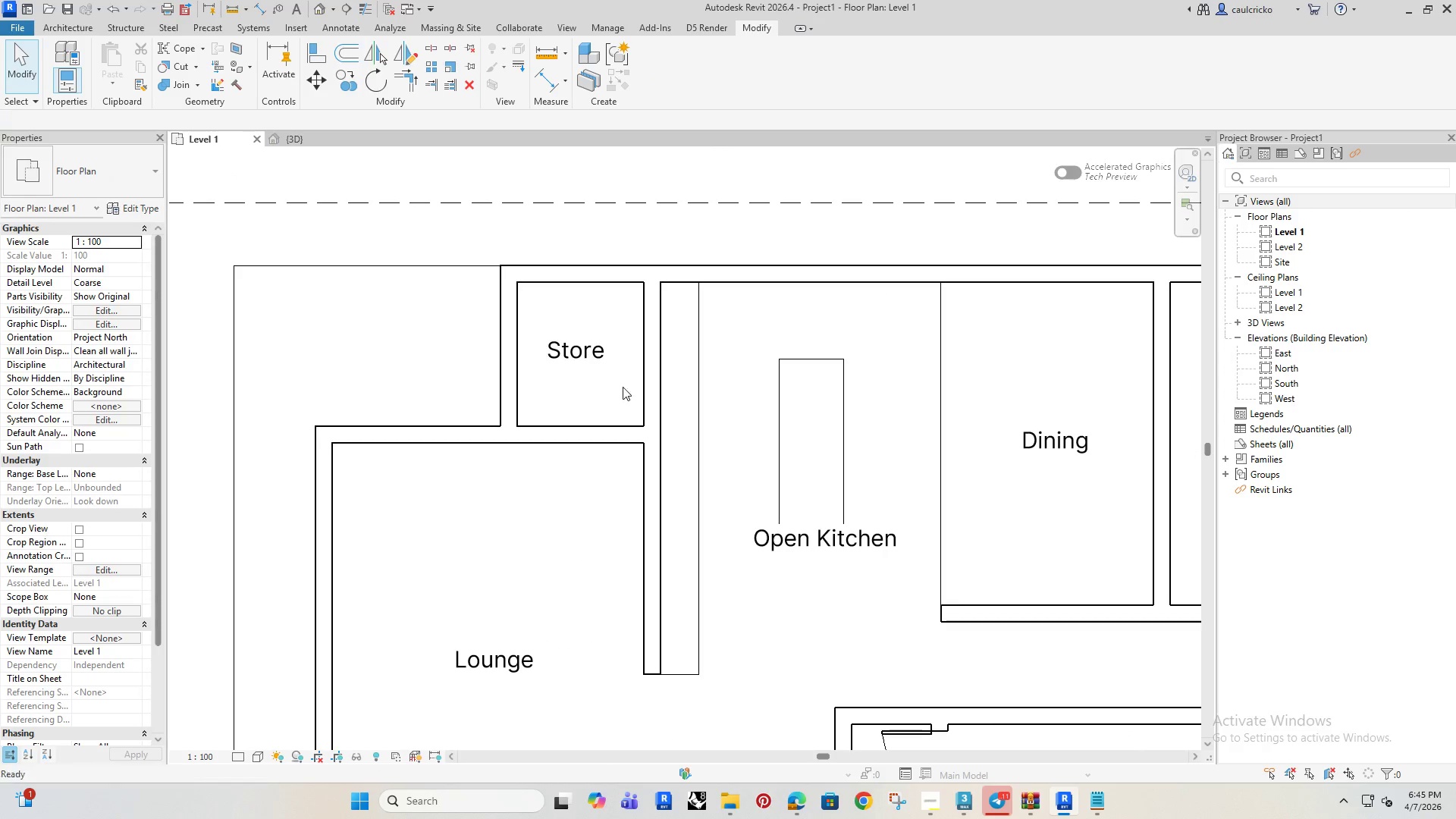 
left_click([643, 320])
 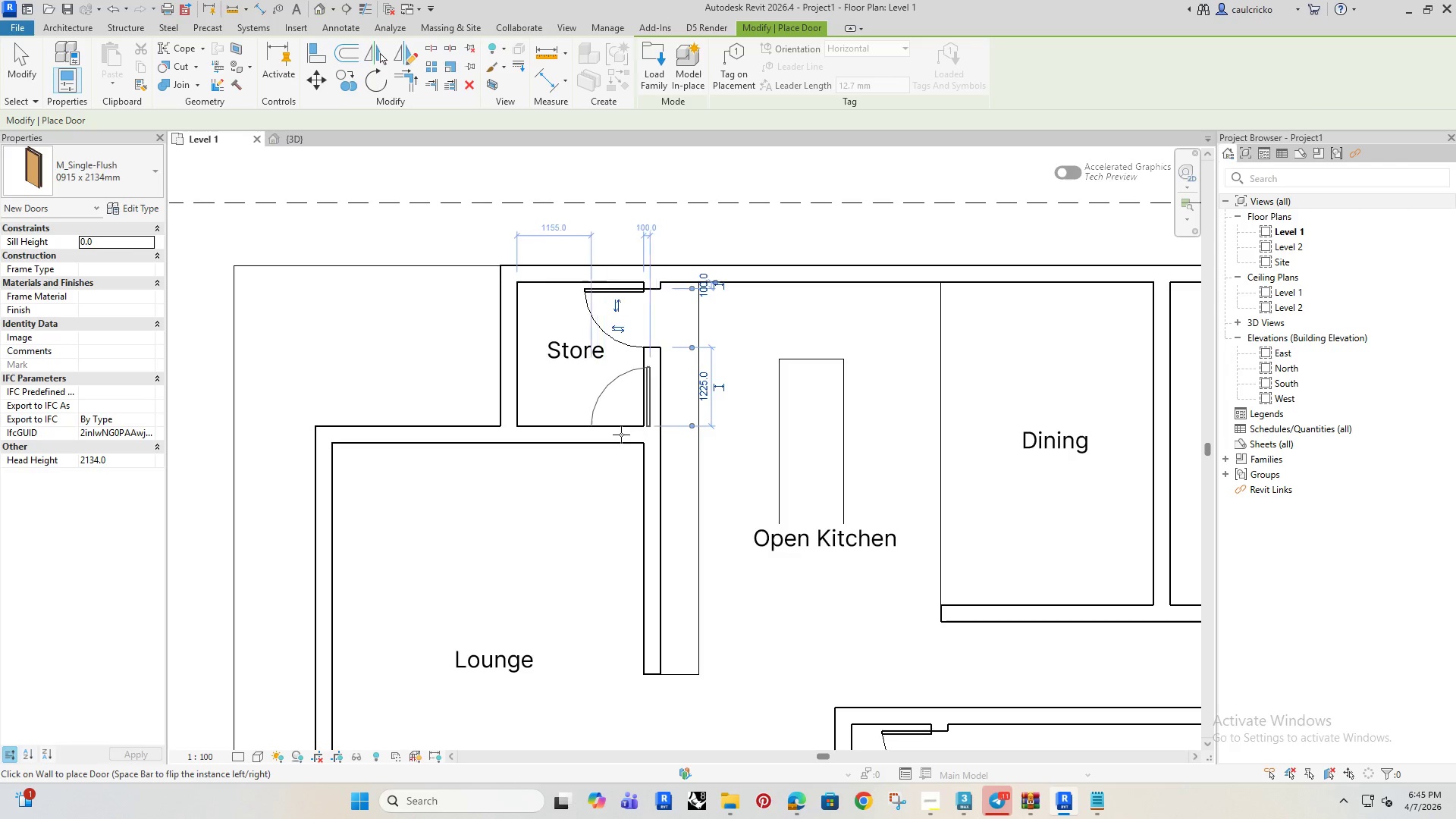 
key(Escape)
 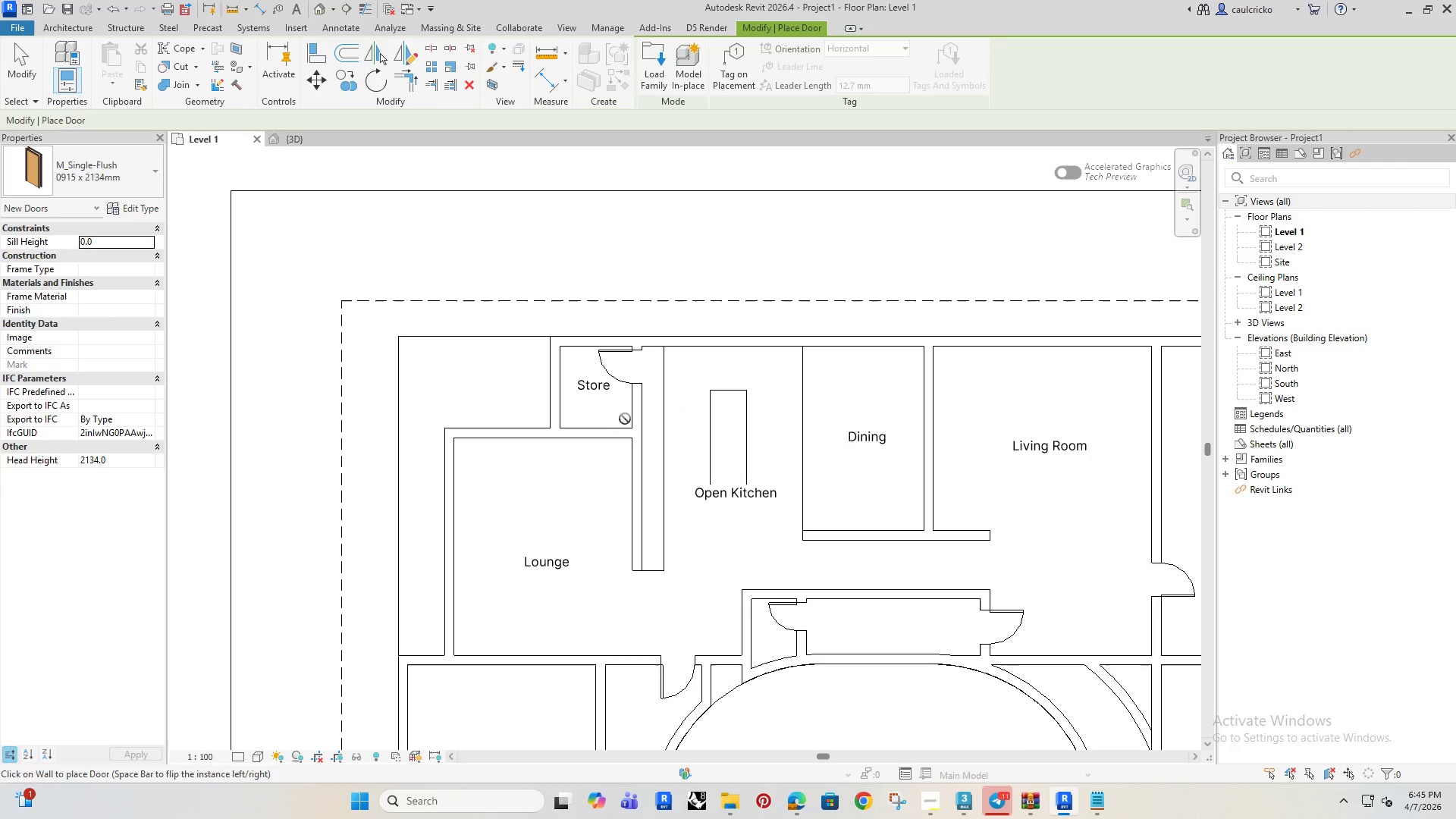 
scroll: coordinate [617, 431], scroll_direction: down, amount: 4.0
 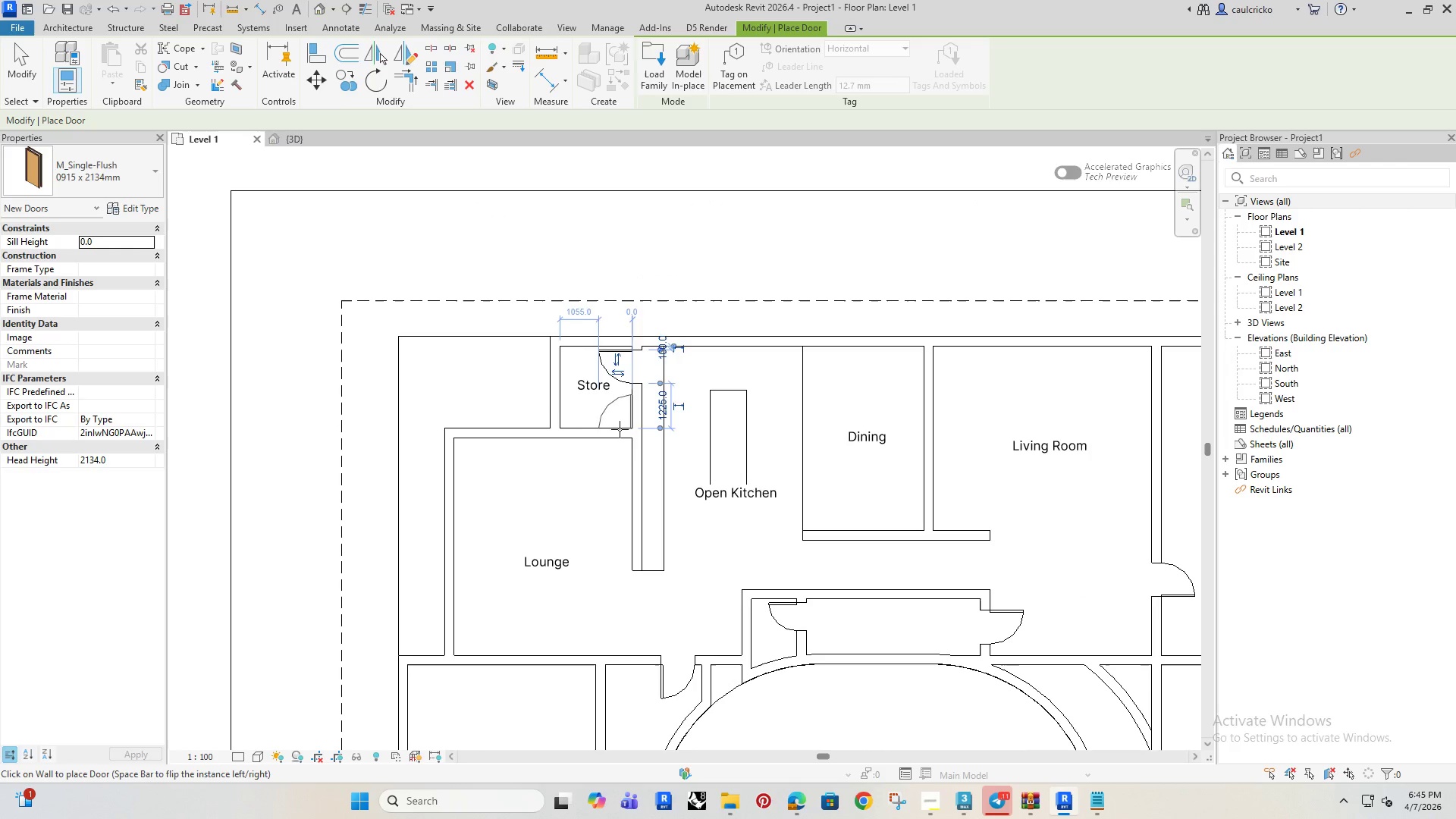 
key(Escape)
 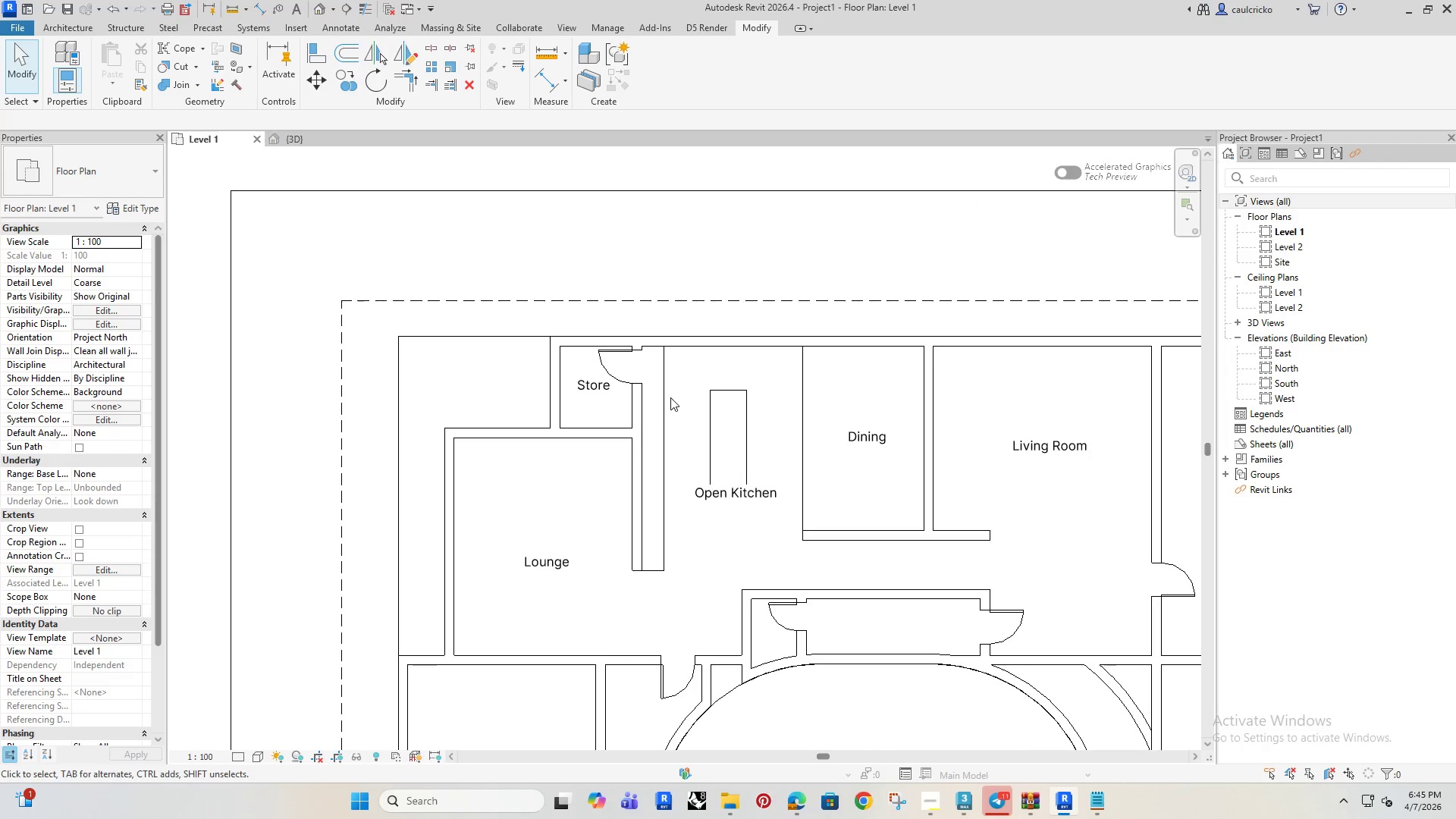 
double_click([661, 413])
 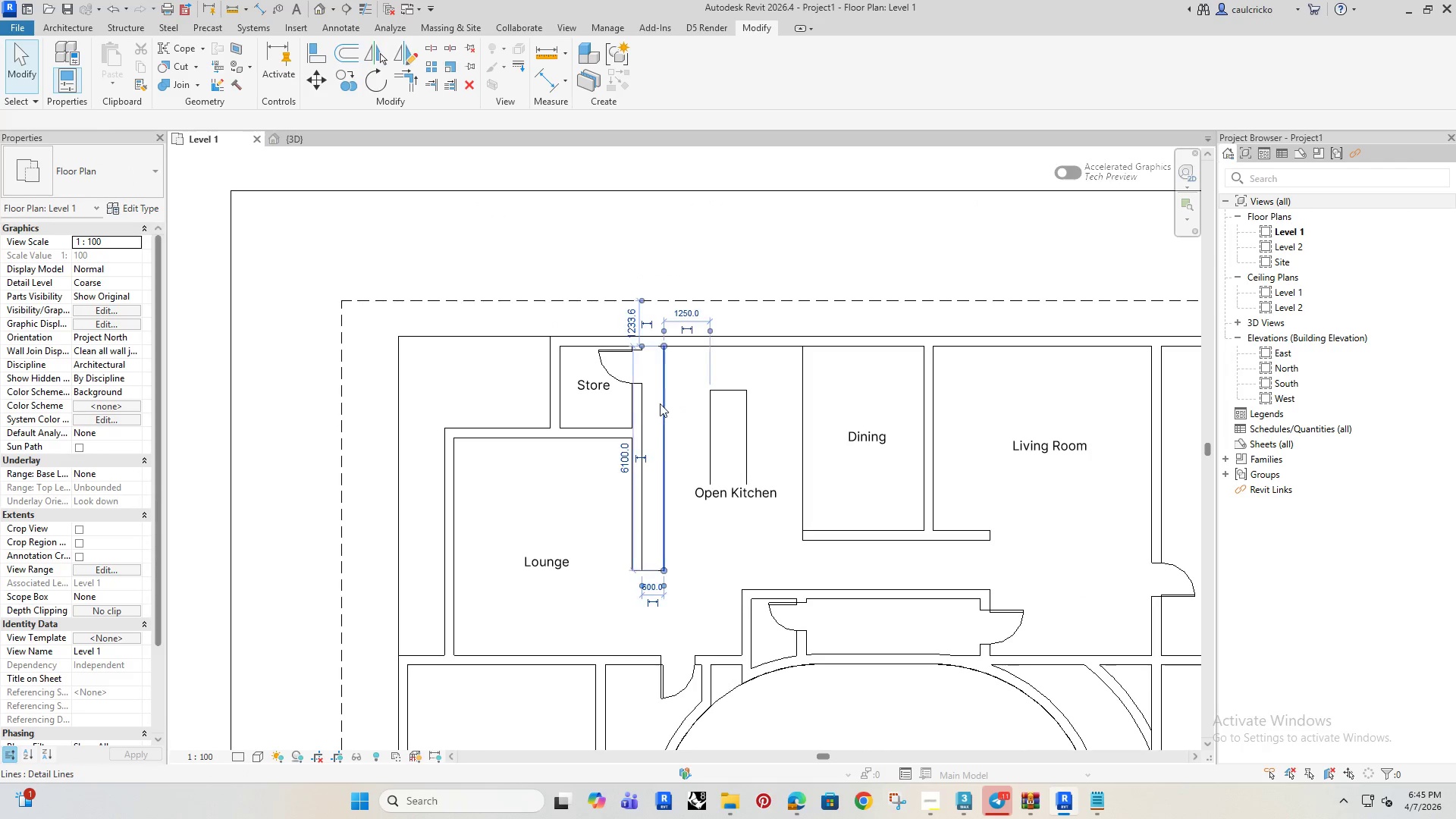 
scroll: coordinate [661, 384], scroll_direction: up, amount: 8.0
 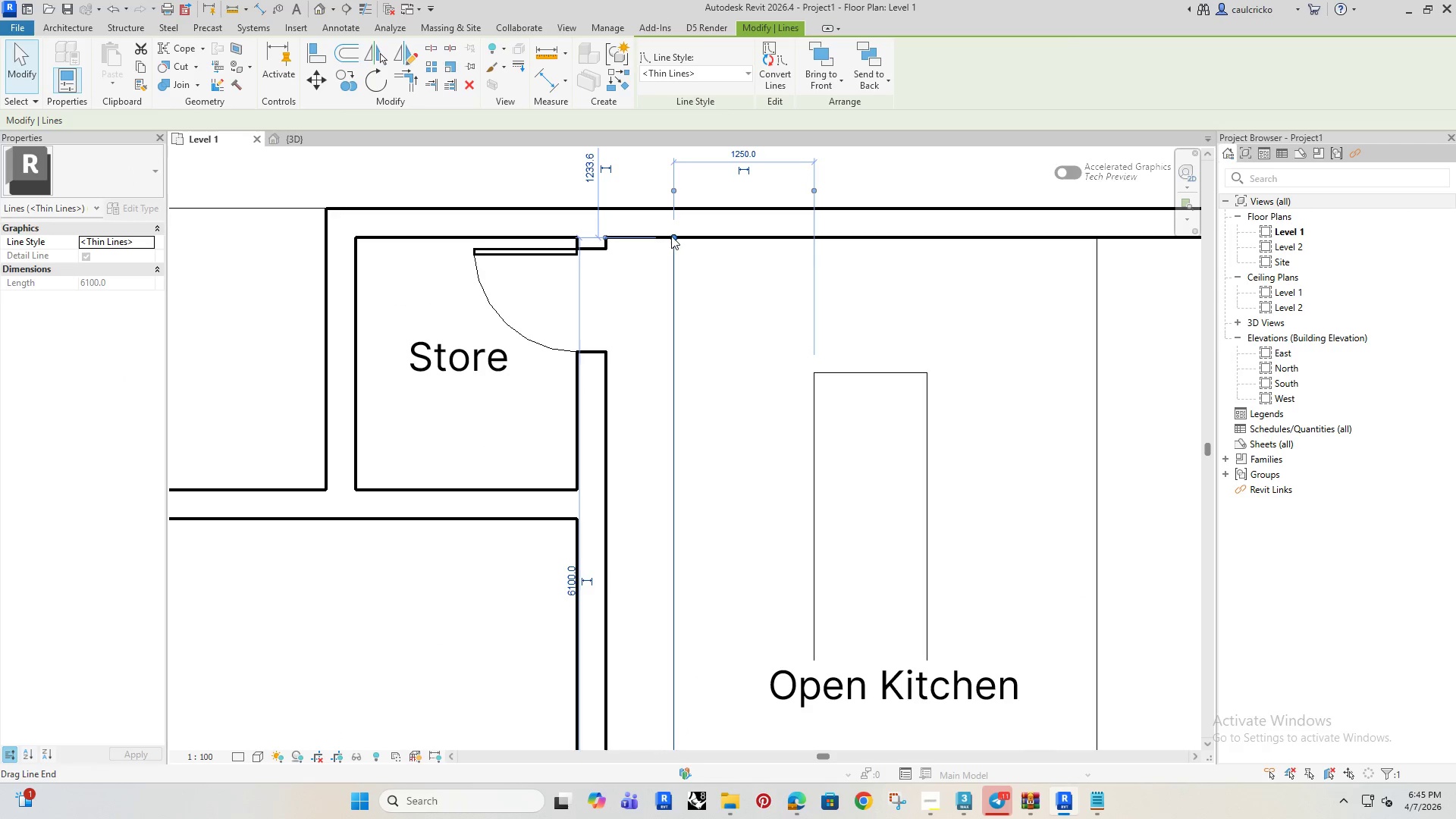 
left_click_drag(start_coordinate=[673, 238], to_coordinate=[669, 369])
 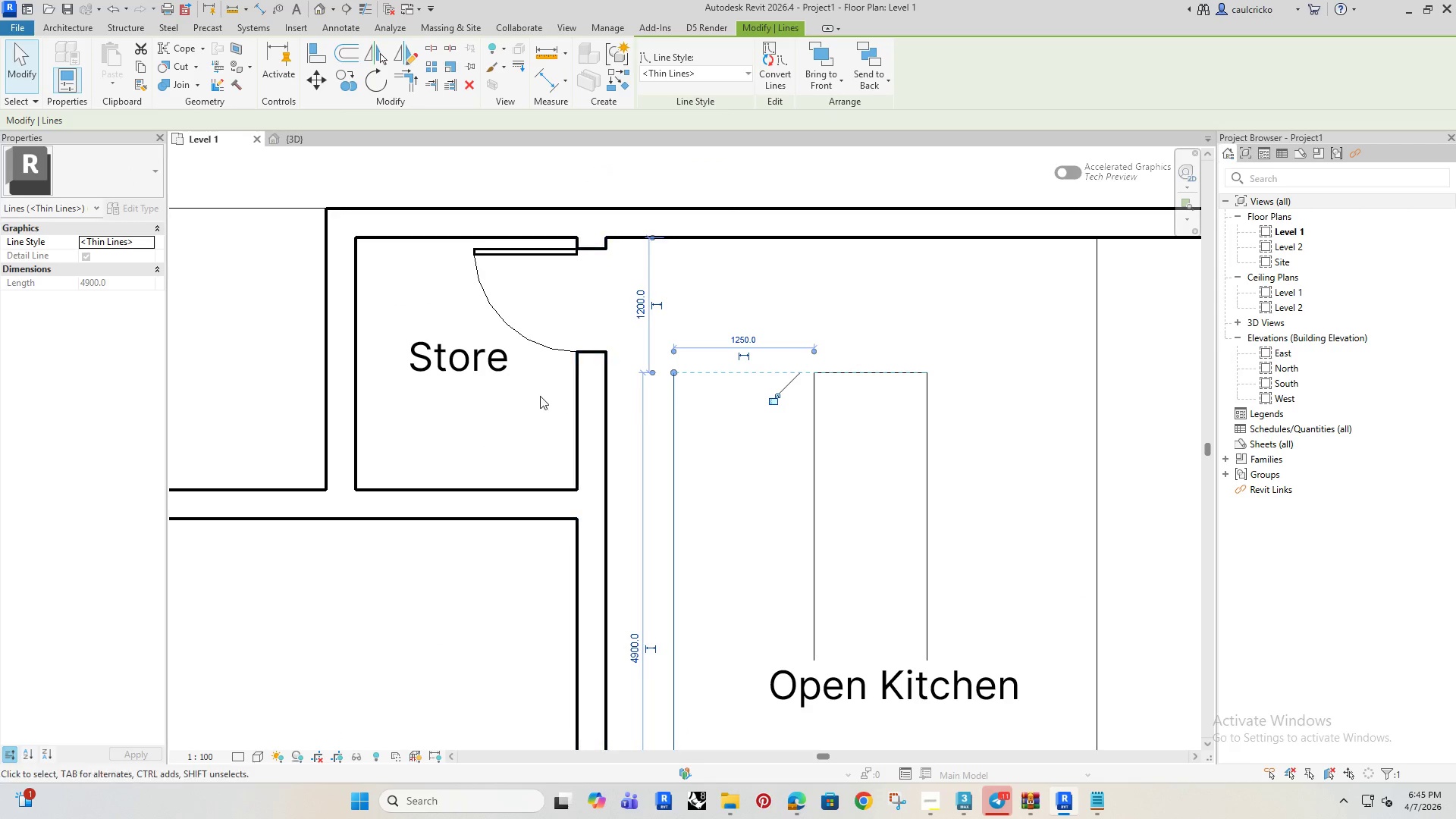 
left_click([519, 395])
 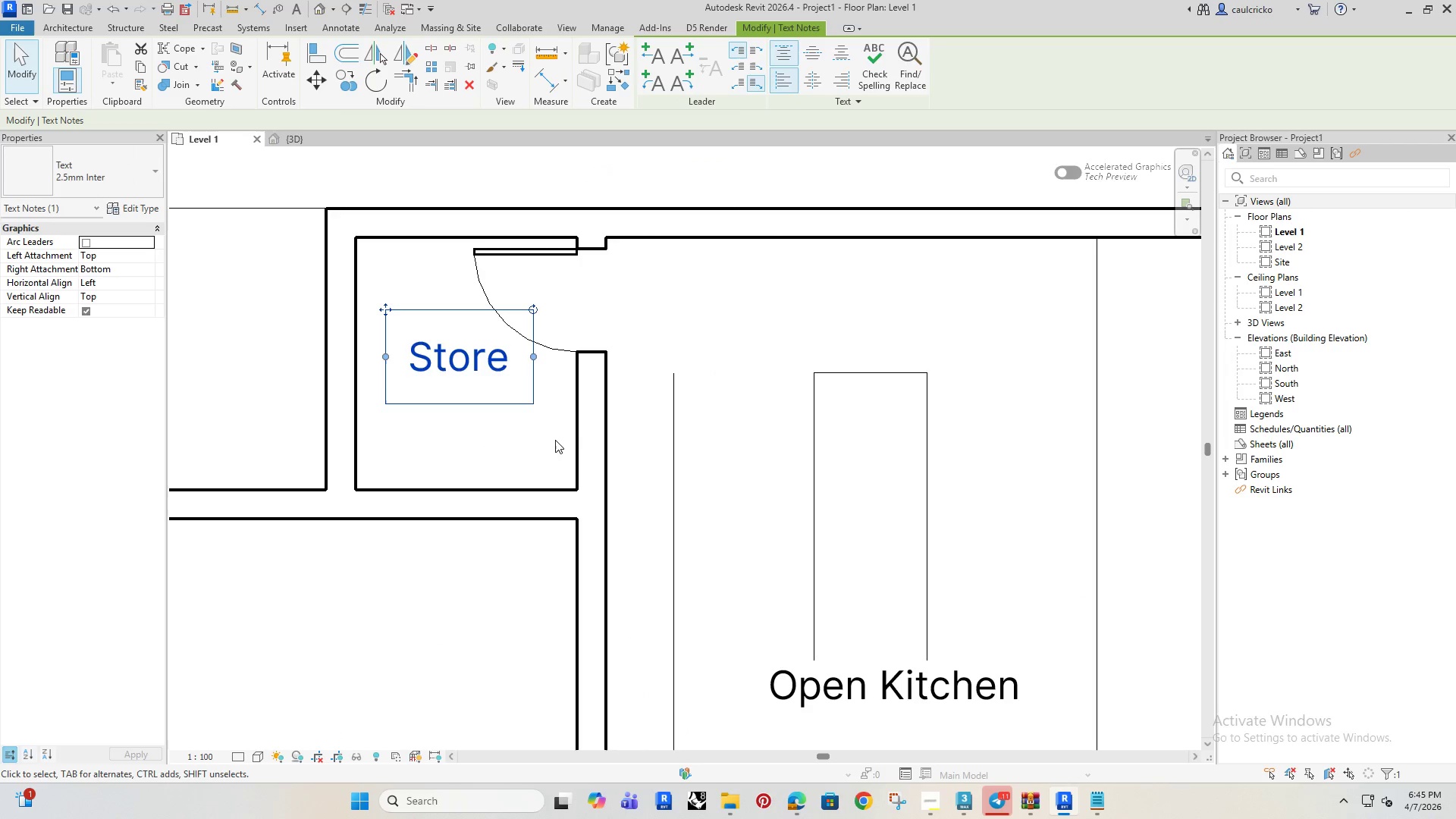 
type(wa)
 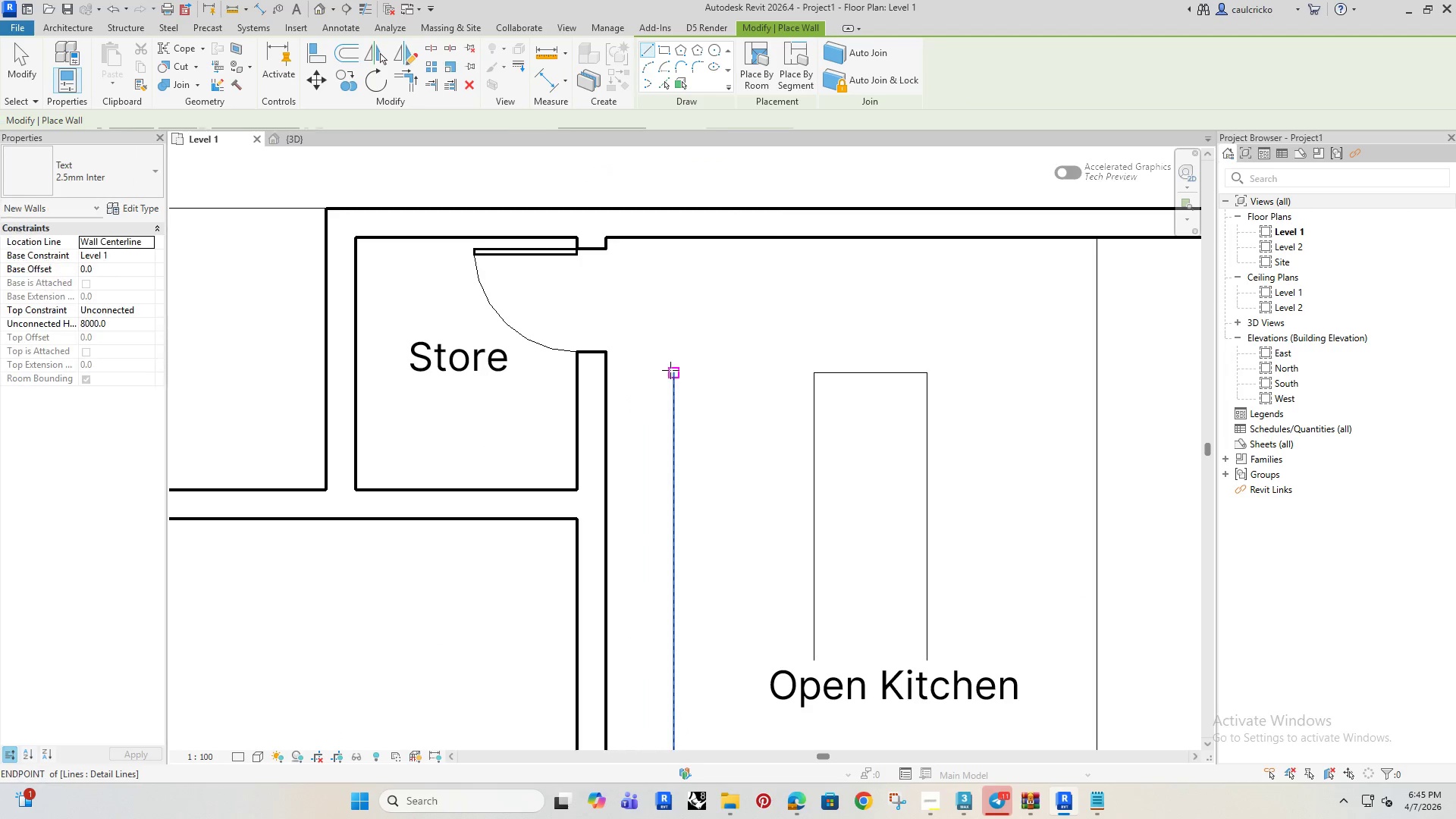 
left_click([671, 370])
 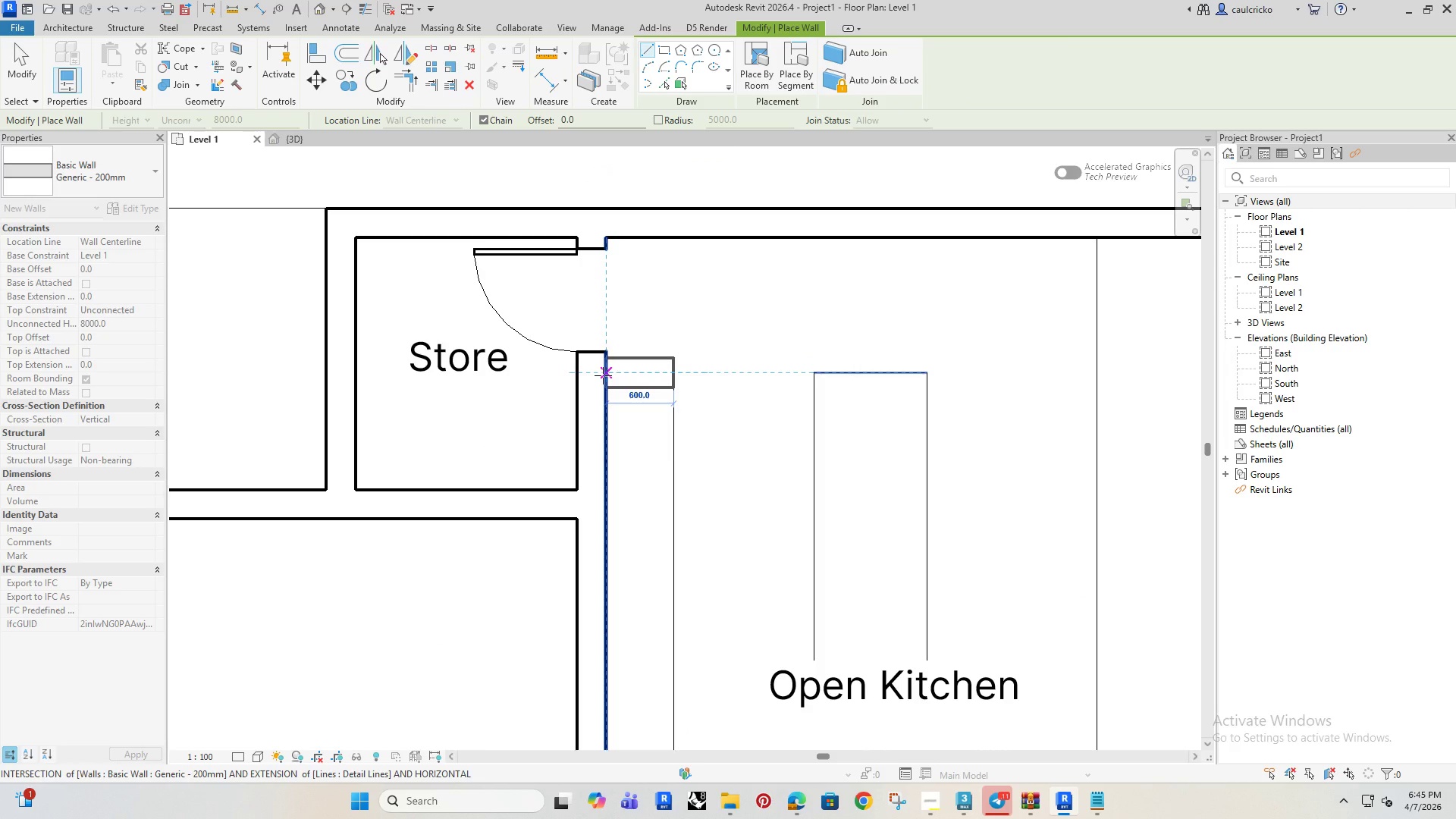 
key(Escape)
key(Escape)
key(Escape)
type(dl)
 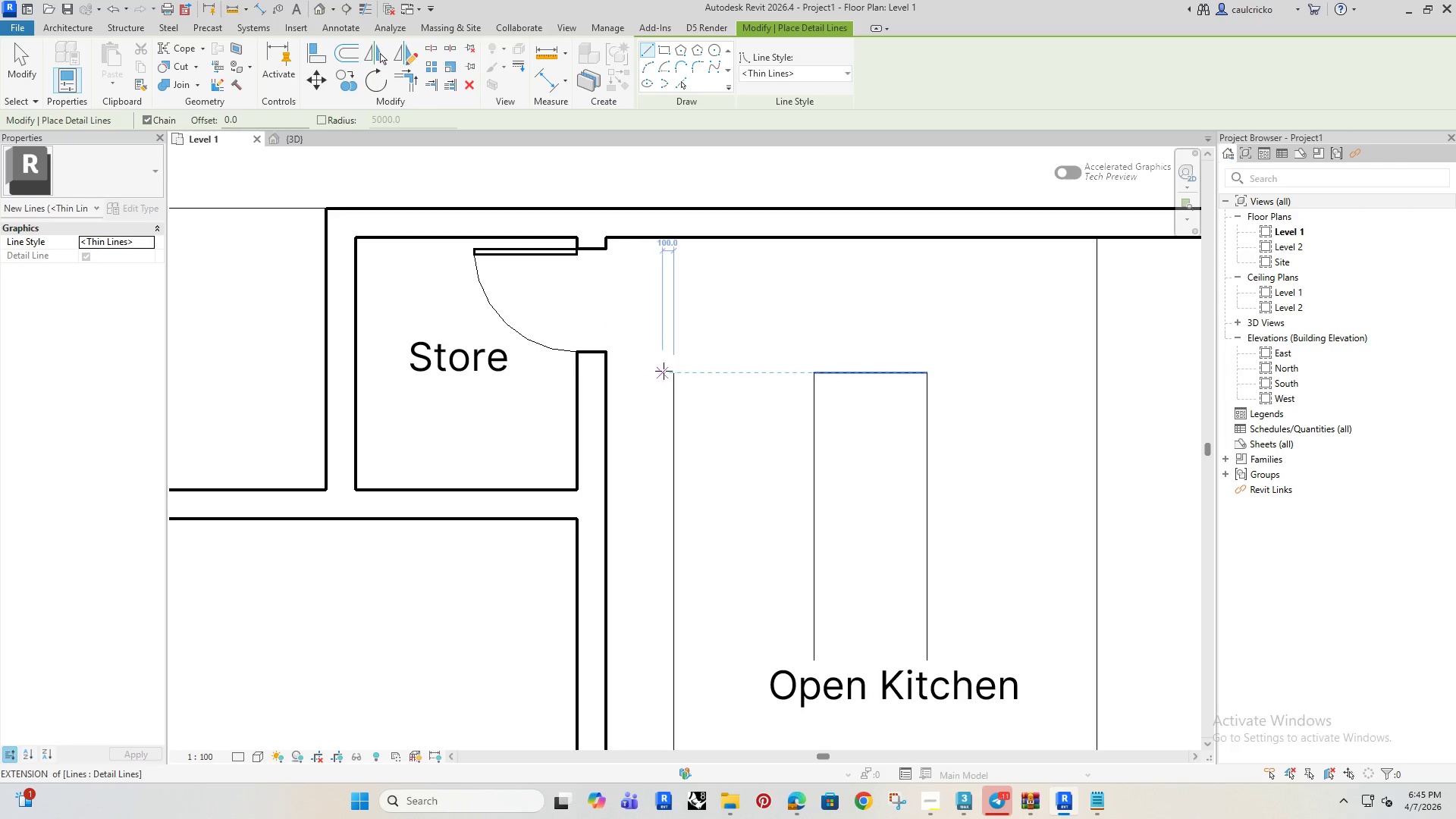 
left_click([674, 373])
 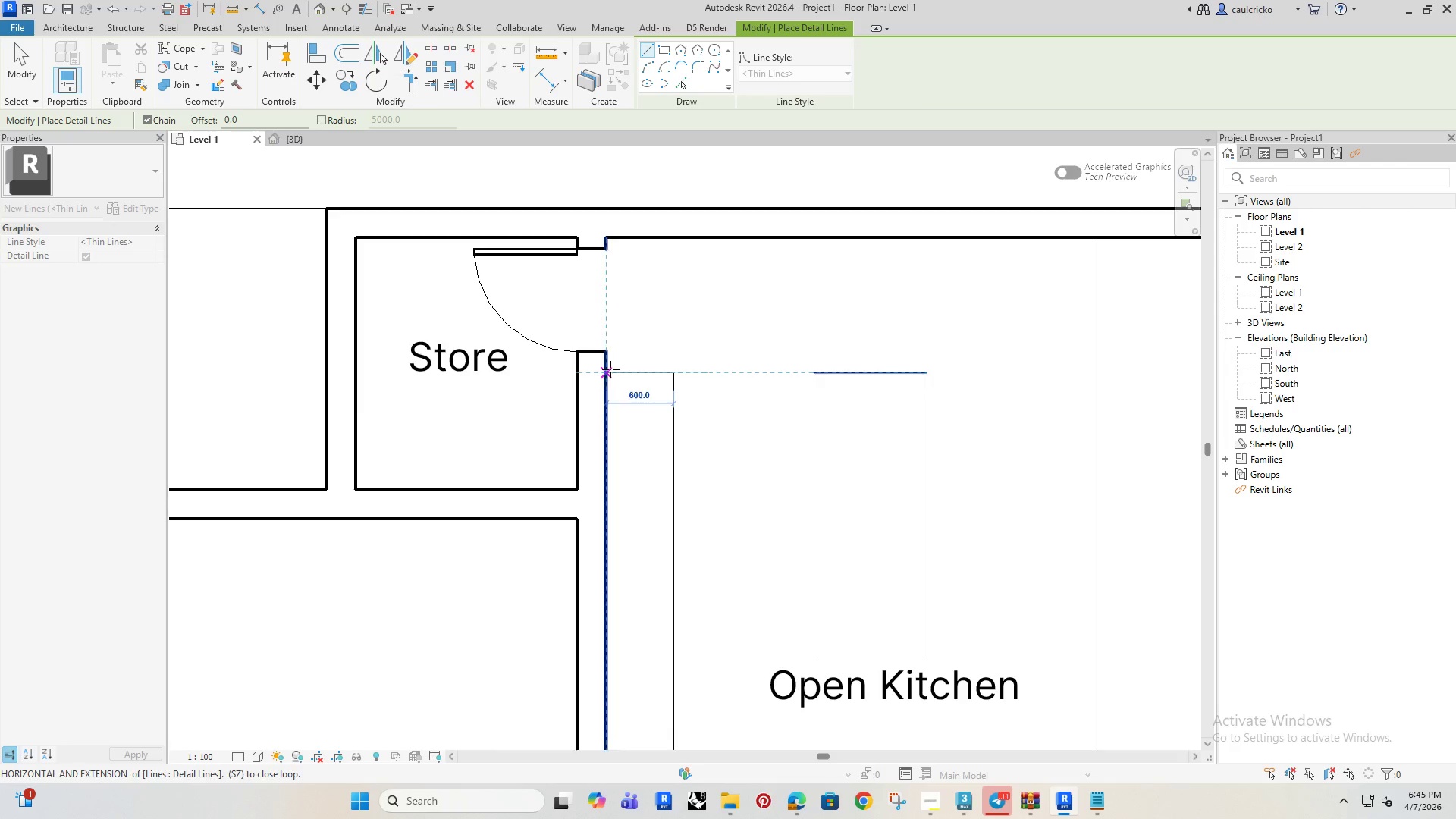 
left_click([610, 369])
 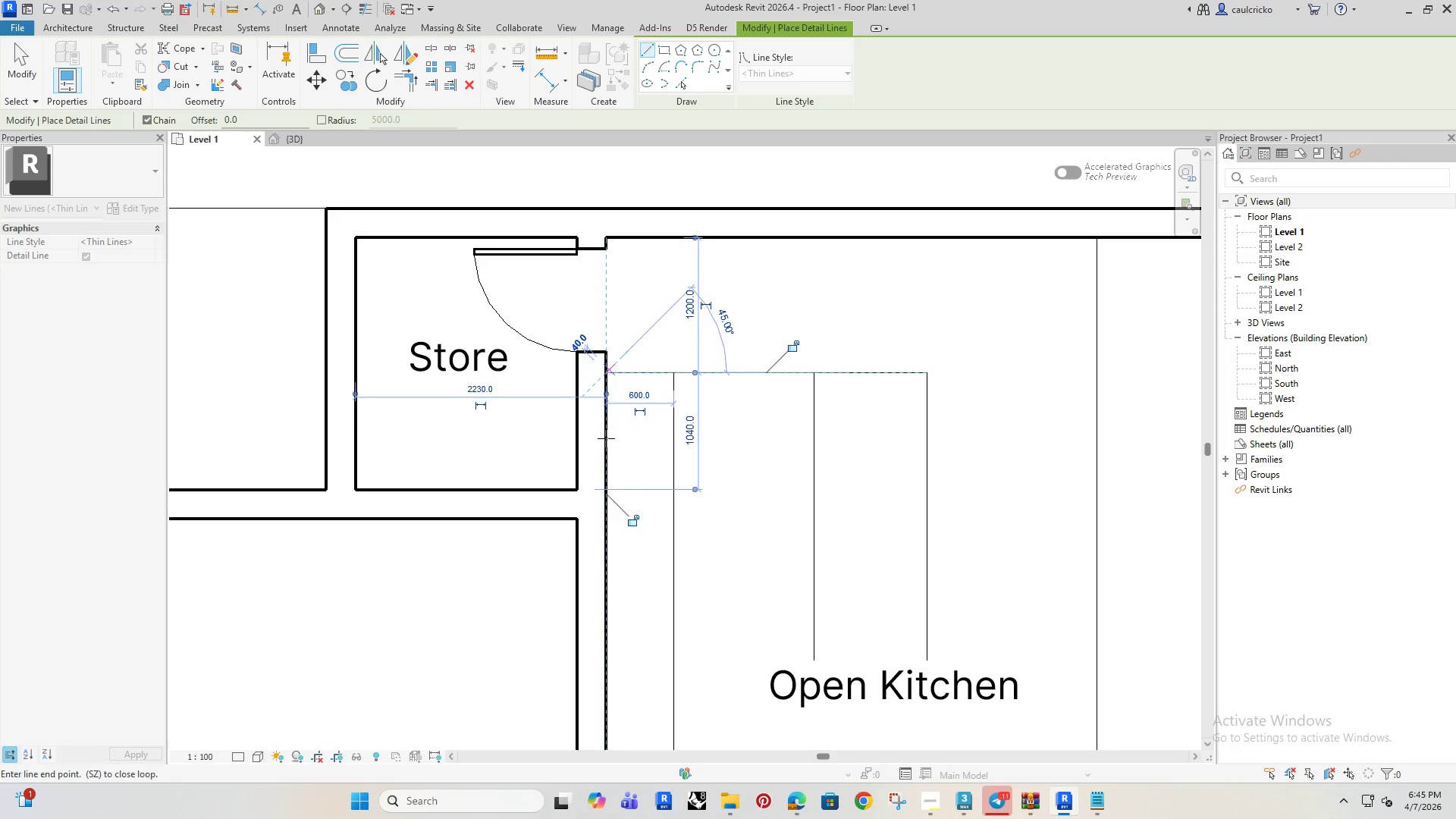 
scroll: coordinate [595, 434], scroll_direction: down, amount: 6.0
 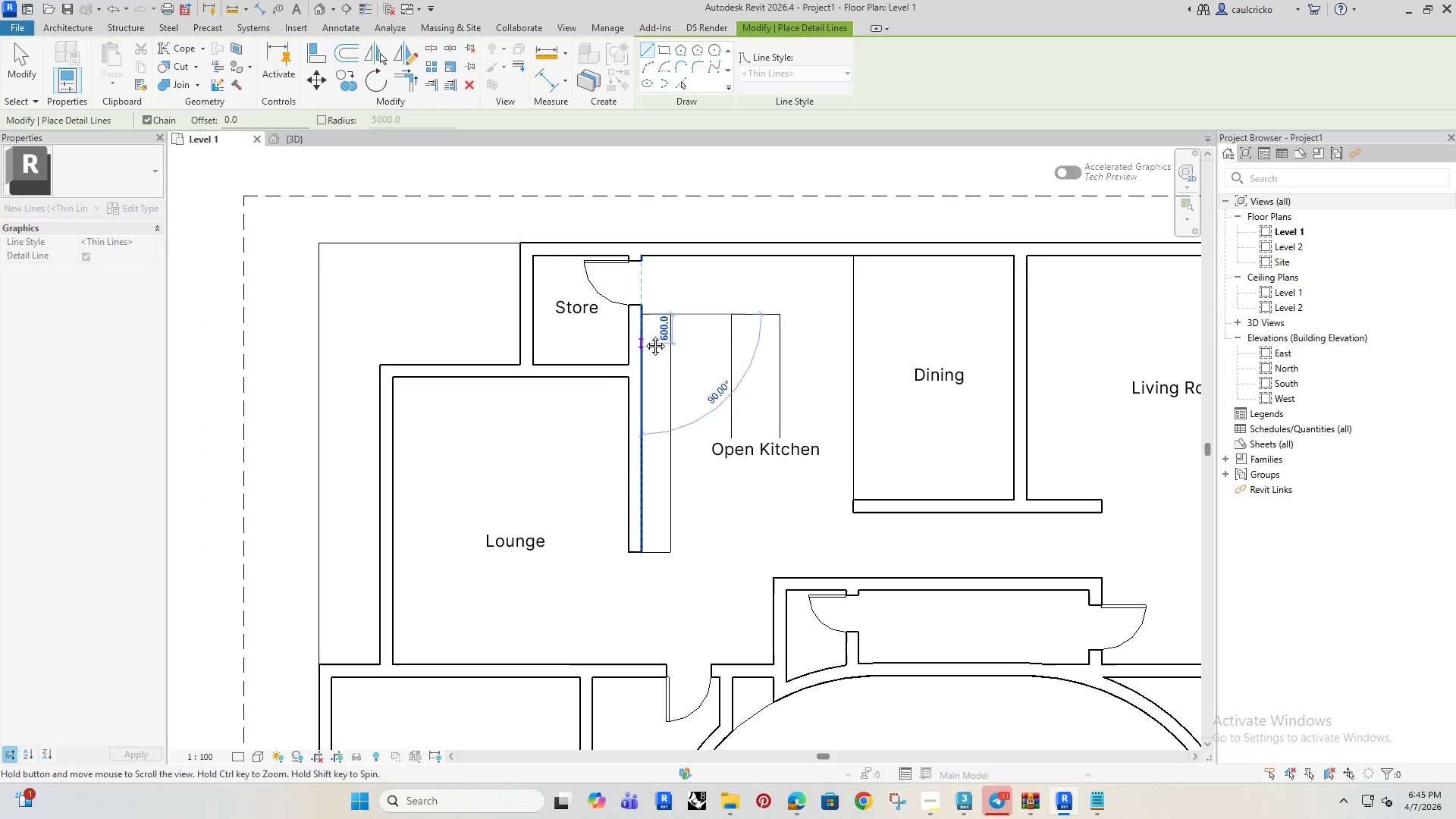 
key(Escape)
 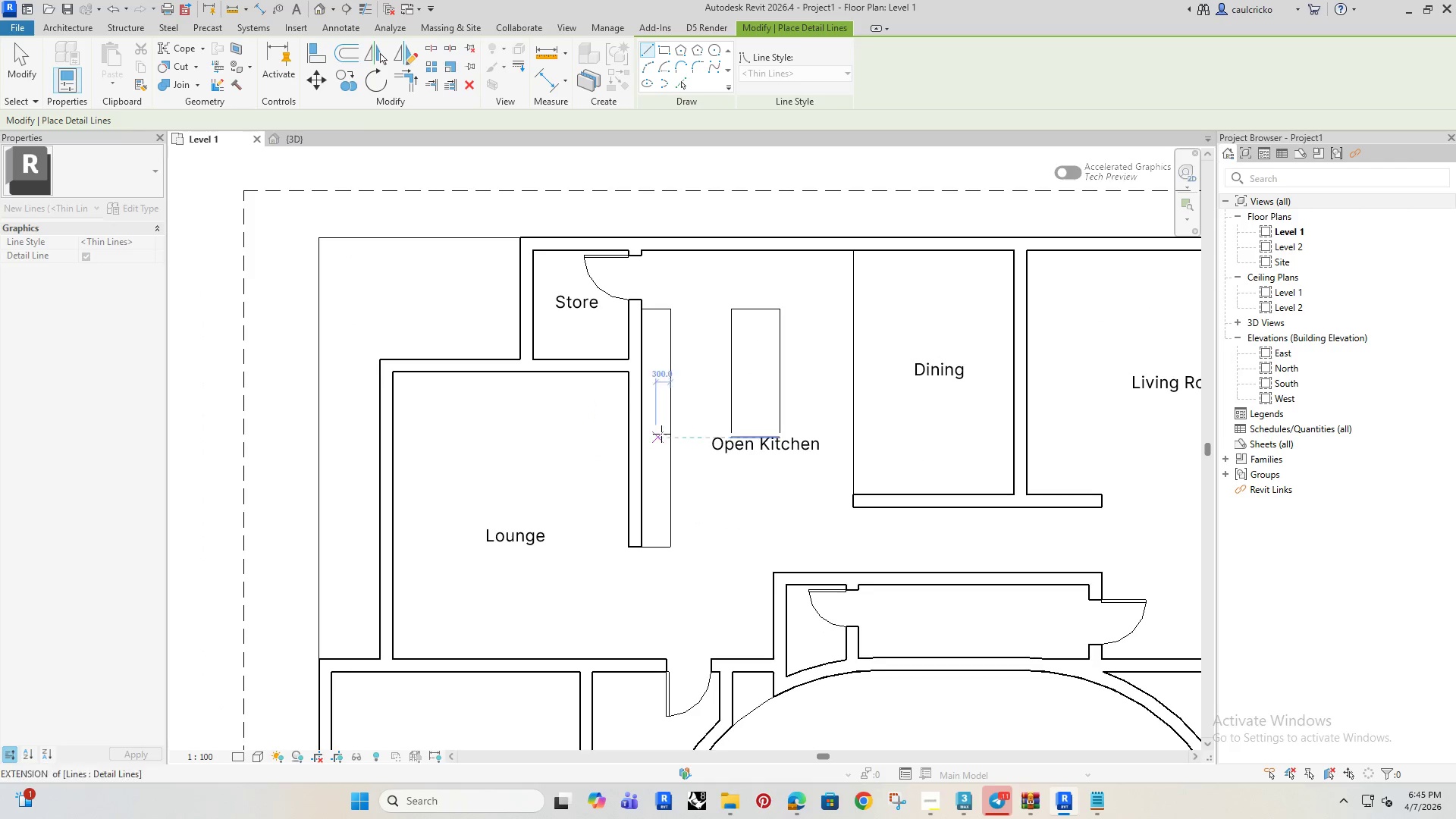 
key(Escape)
 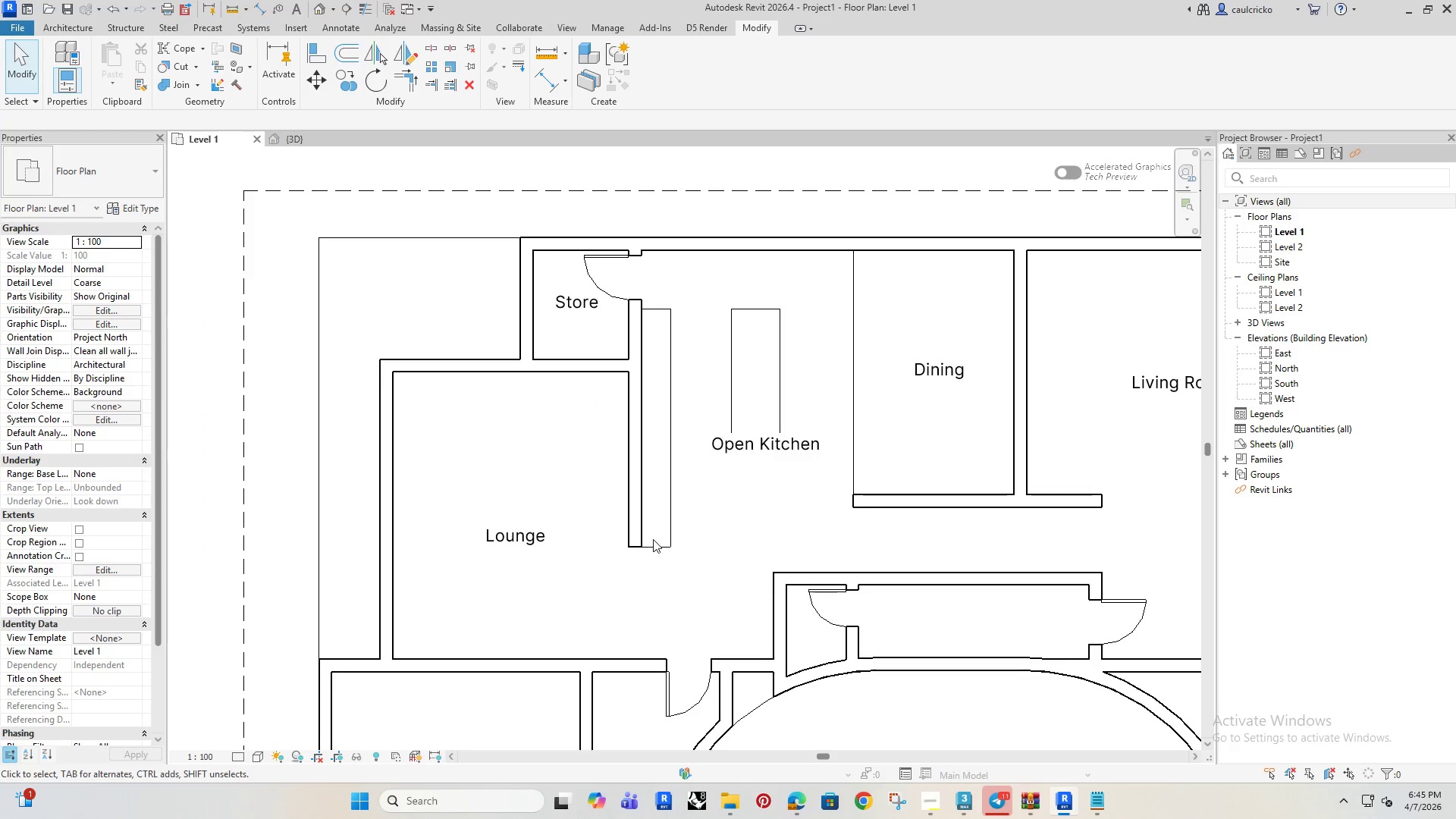 
left_click([653, 545])
 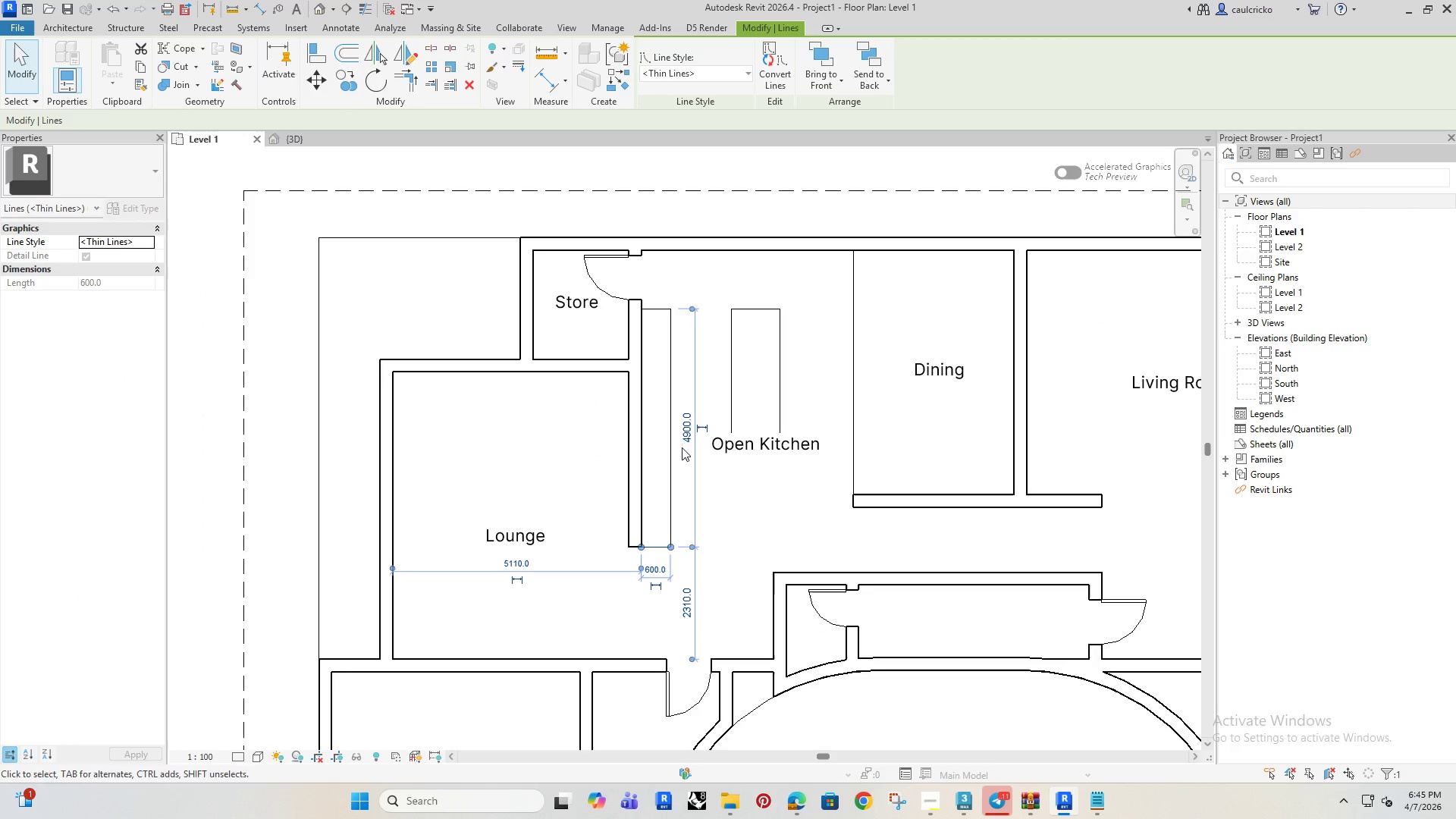 
scroll: coordinate [683, 435], scroll_direction: up, amount: 3.0
 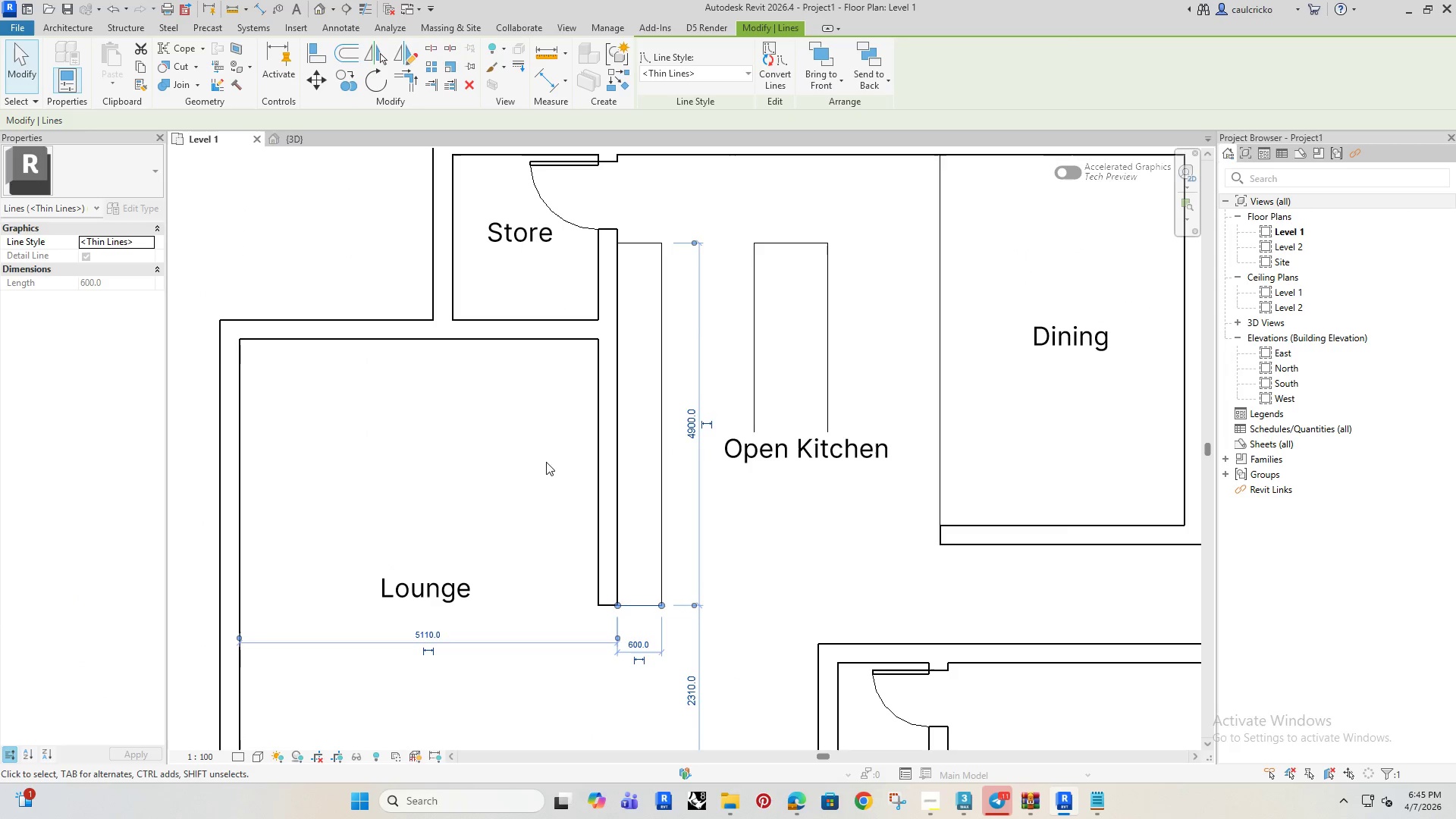 
left_click([542, 459])
 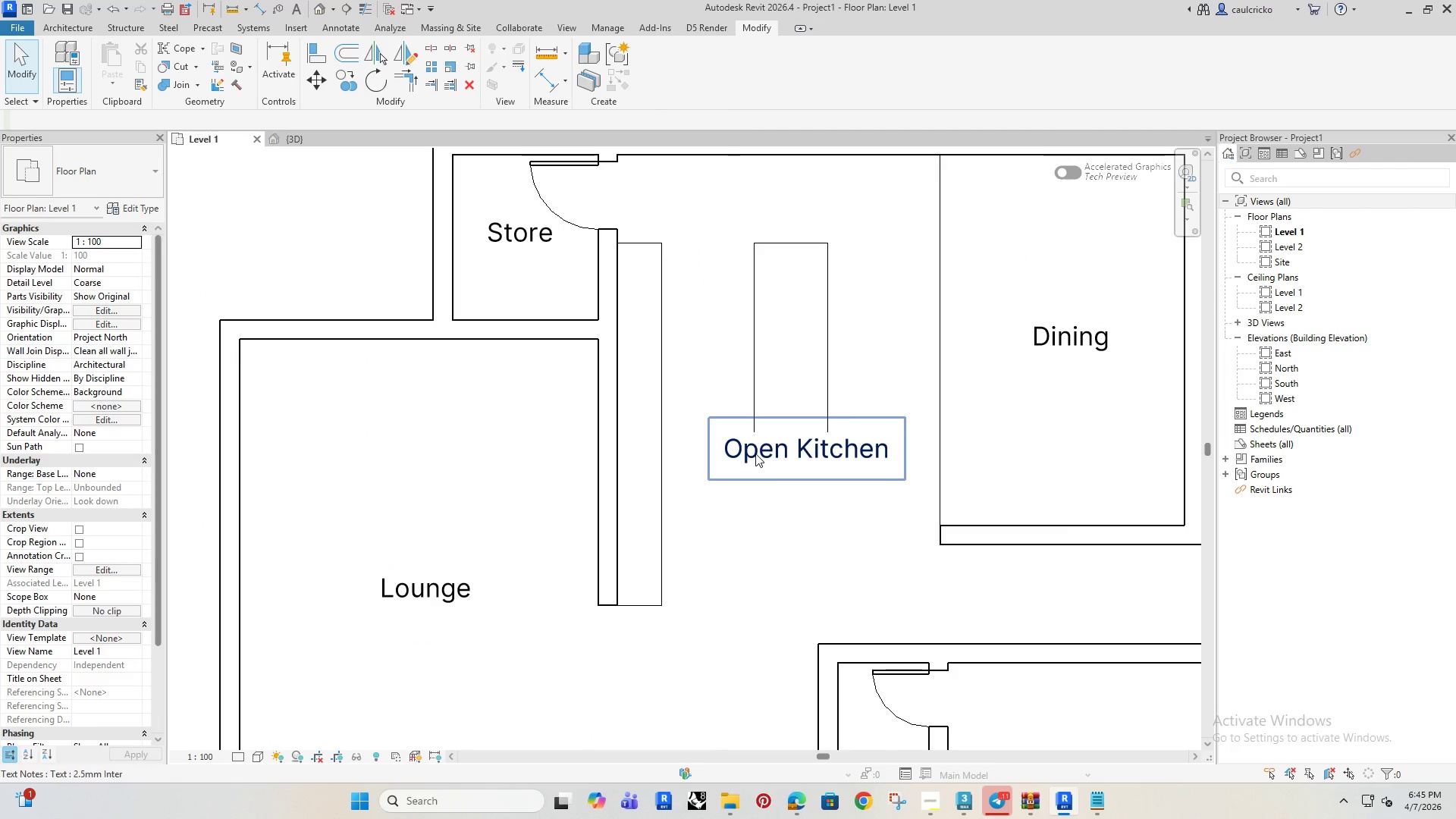 
left_click([755, 453])
 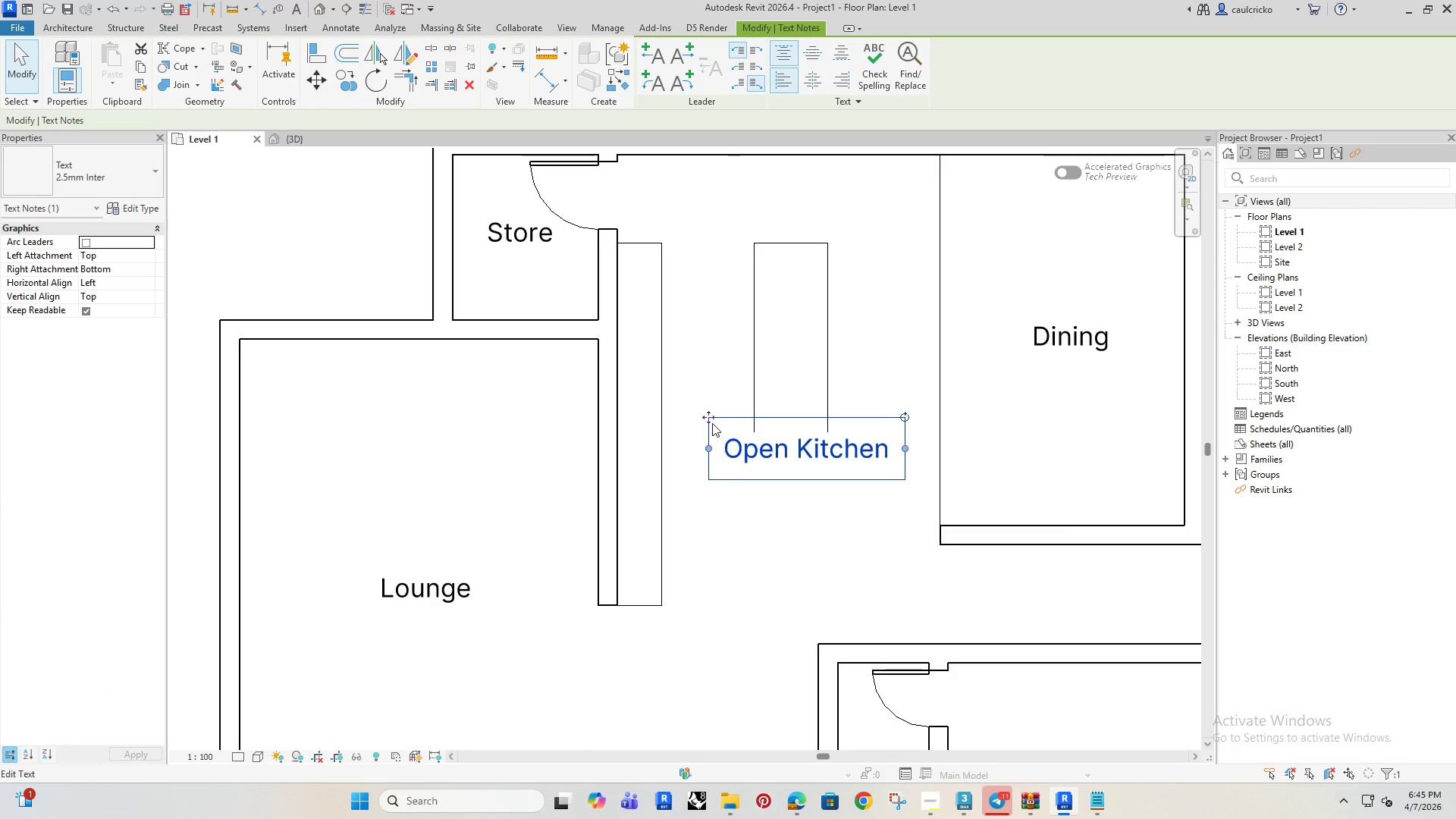 
left_click_drag(start_coordinate=[707, 413], to_coordinate=[666, 165])
 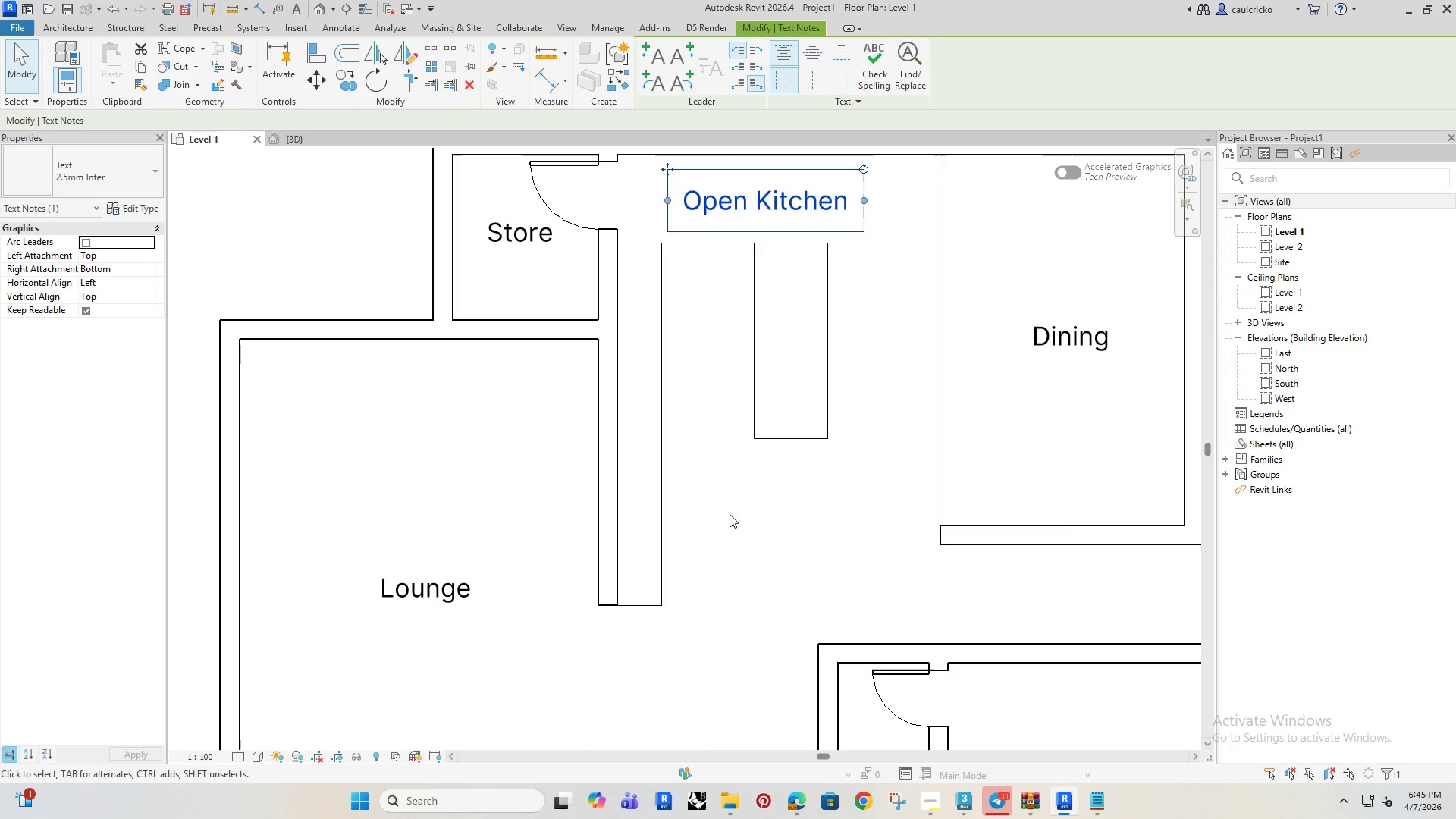 
key(A)
 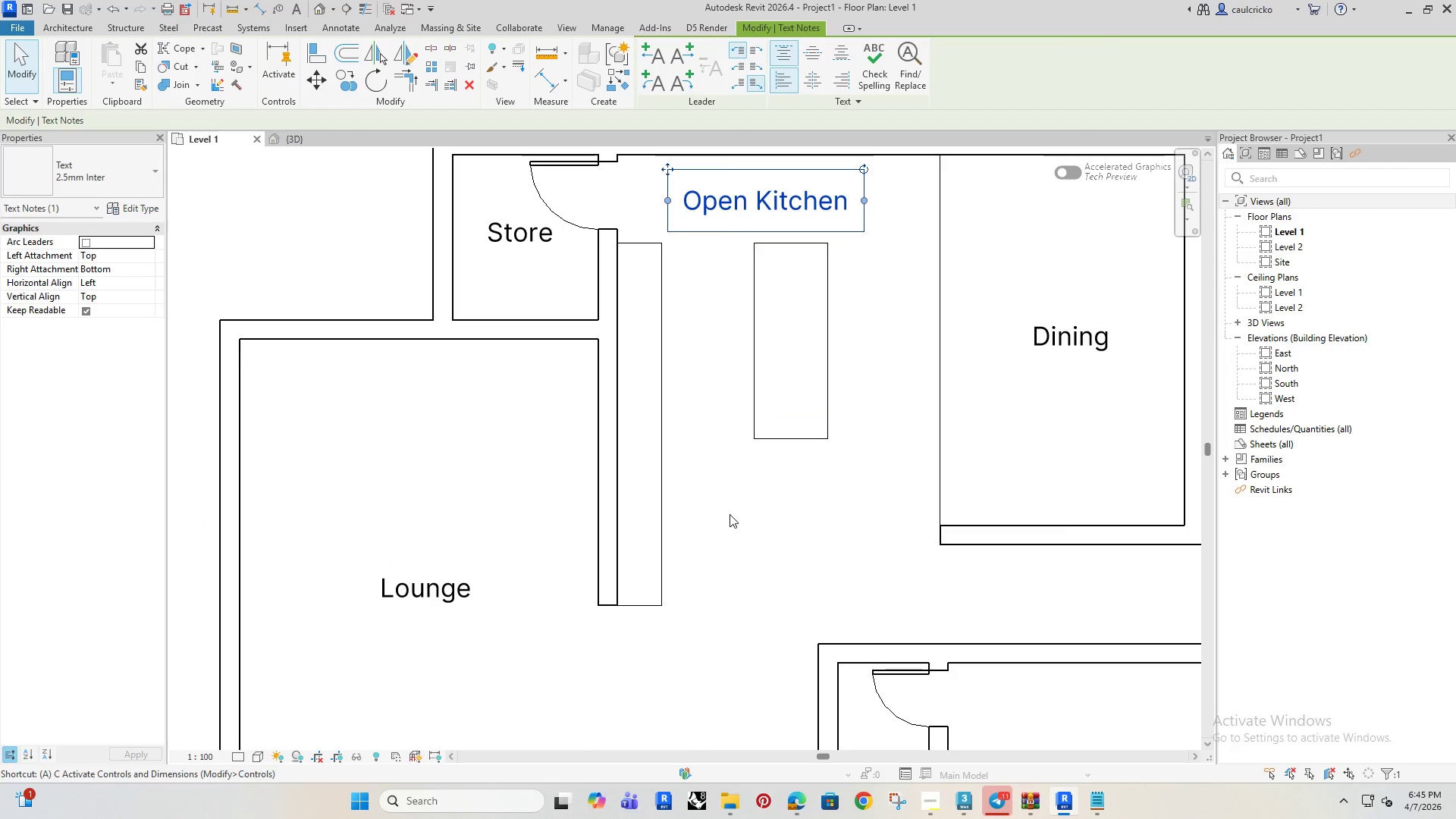 
left_click([632, 604])
 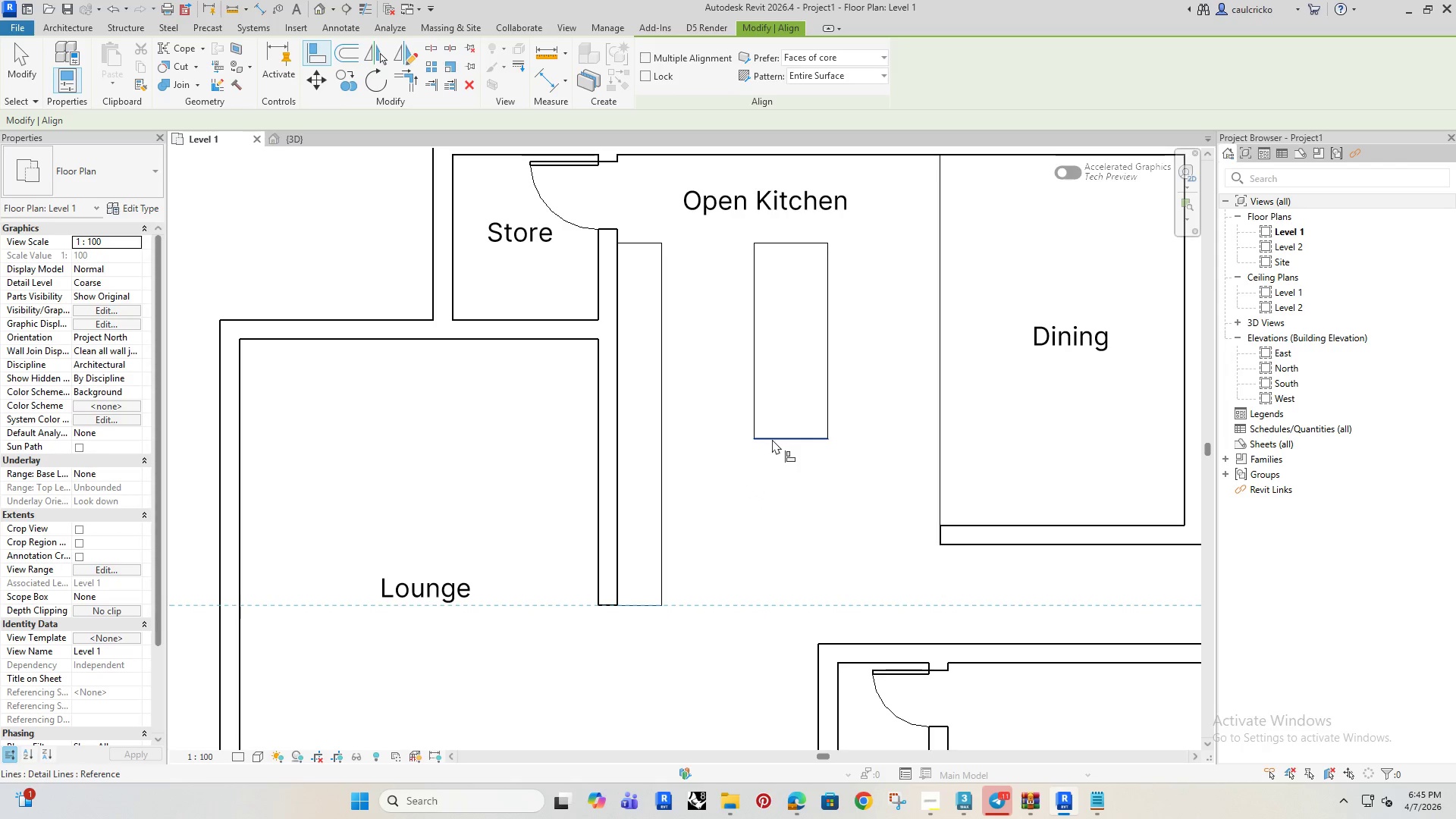 
left_click([775, 439])
 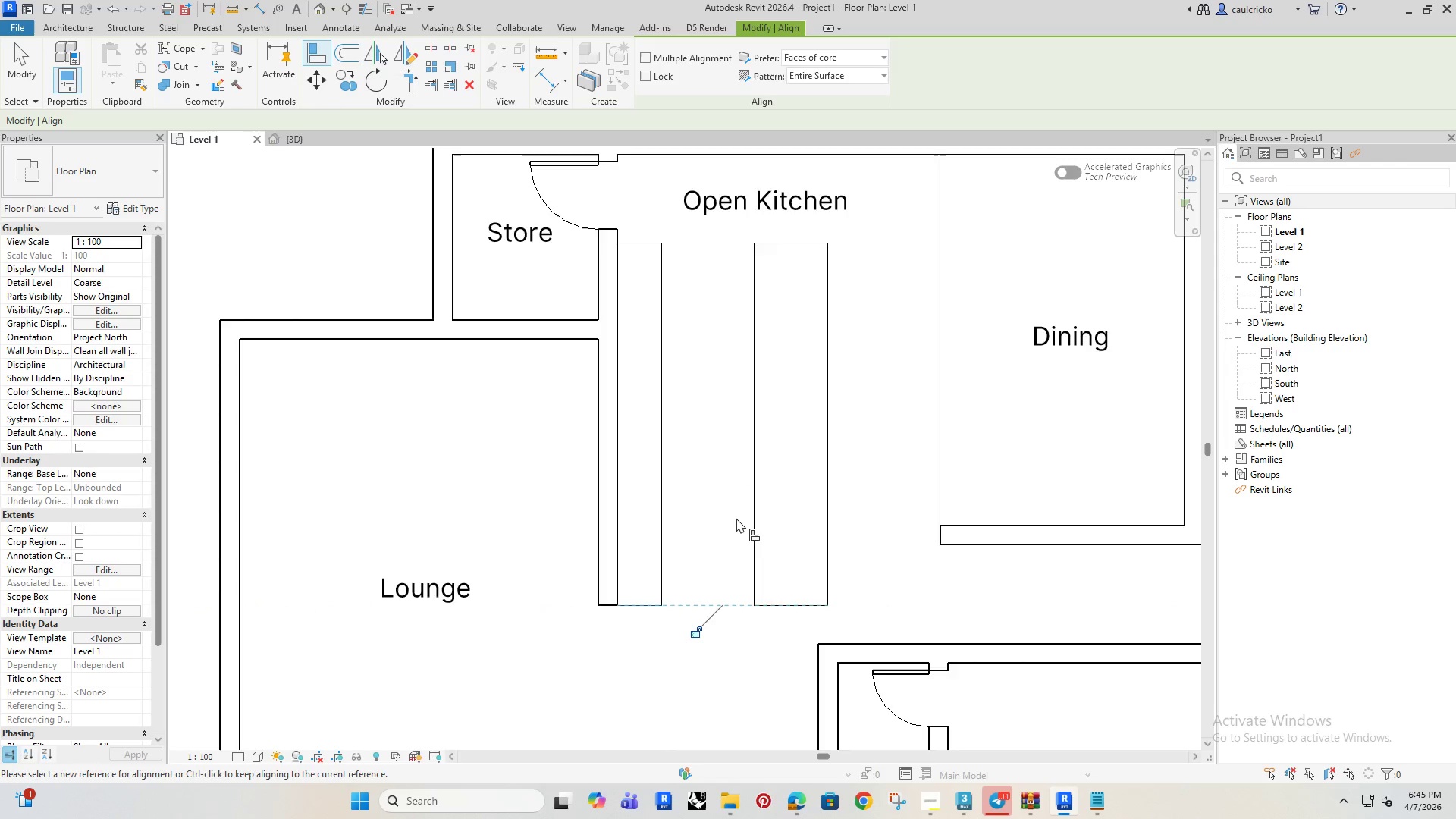 
scroll: coordinate [724, 488], scroll_direction: down, amount: 7.0
 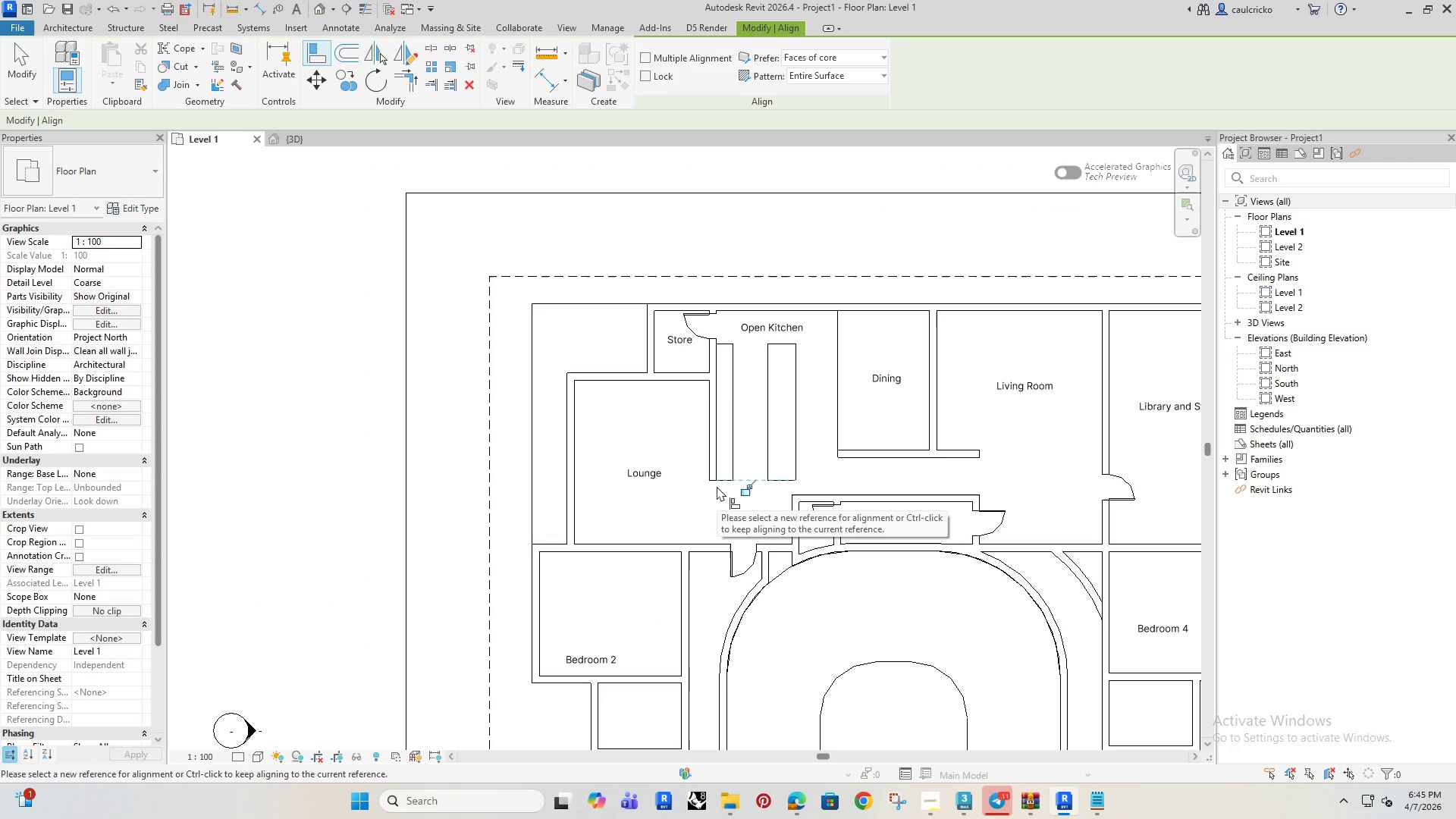 
wait(5.42)
 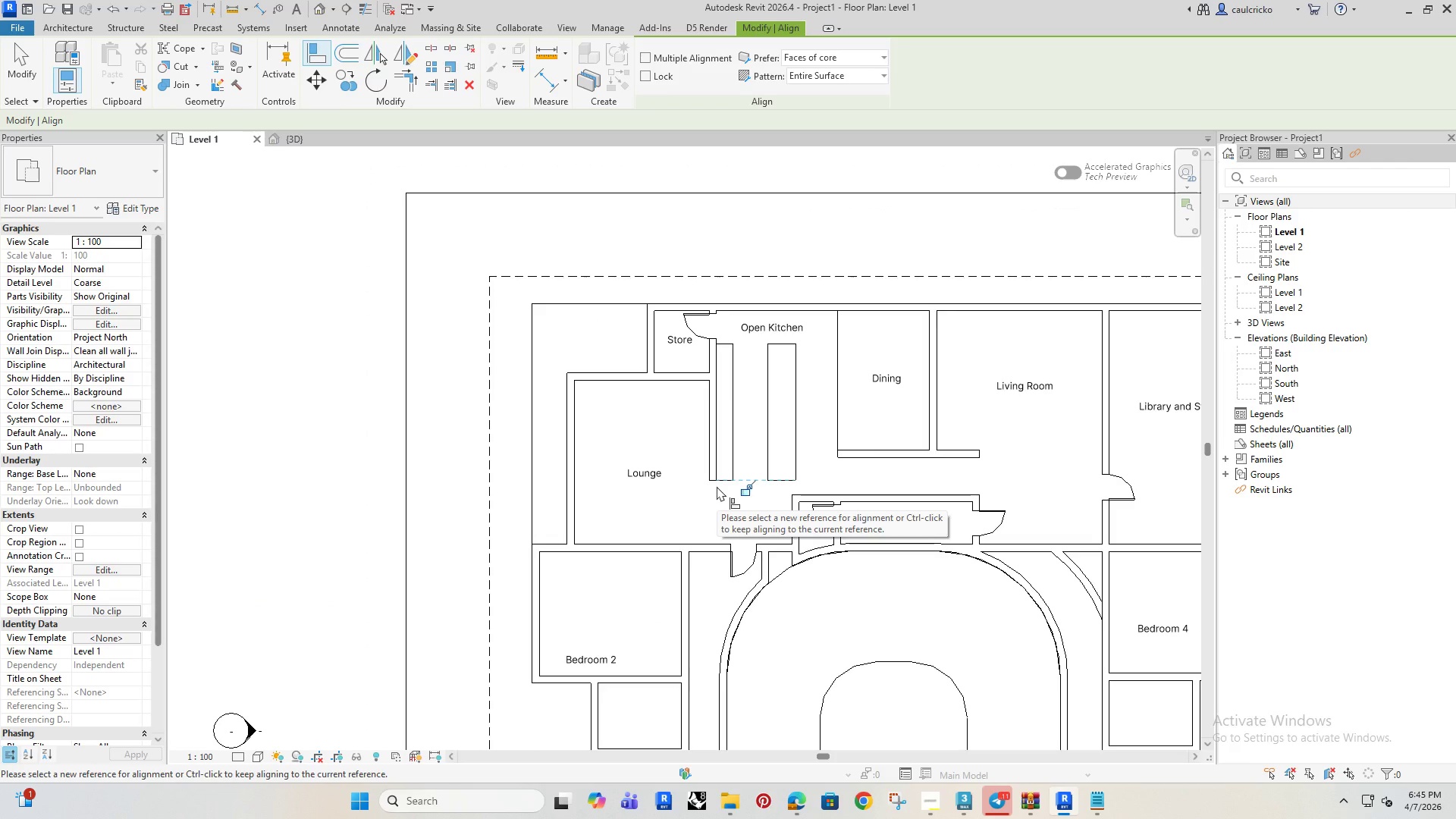 
scroll: coordinate [912, 560], scroll_direction: down, amount: 3.0
 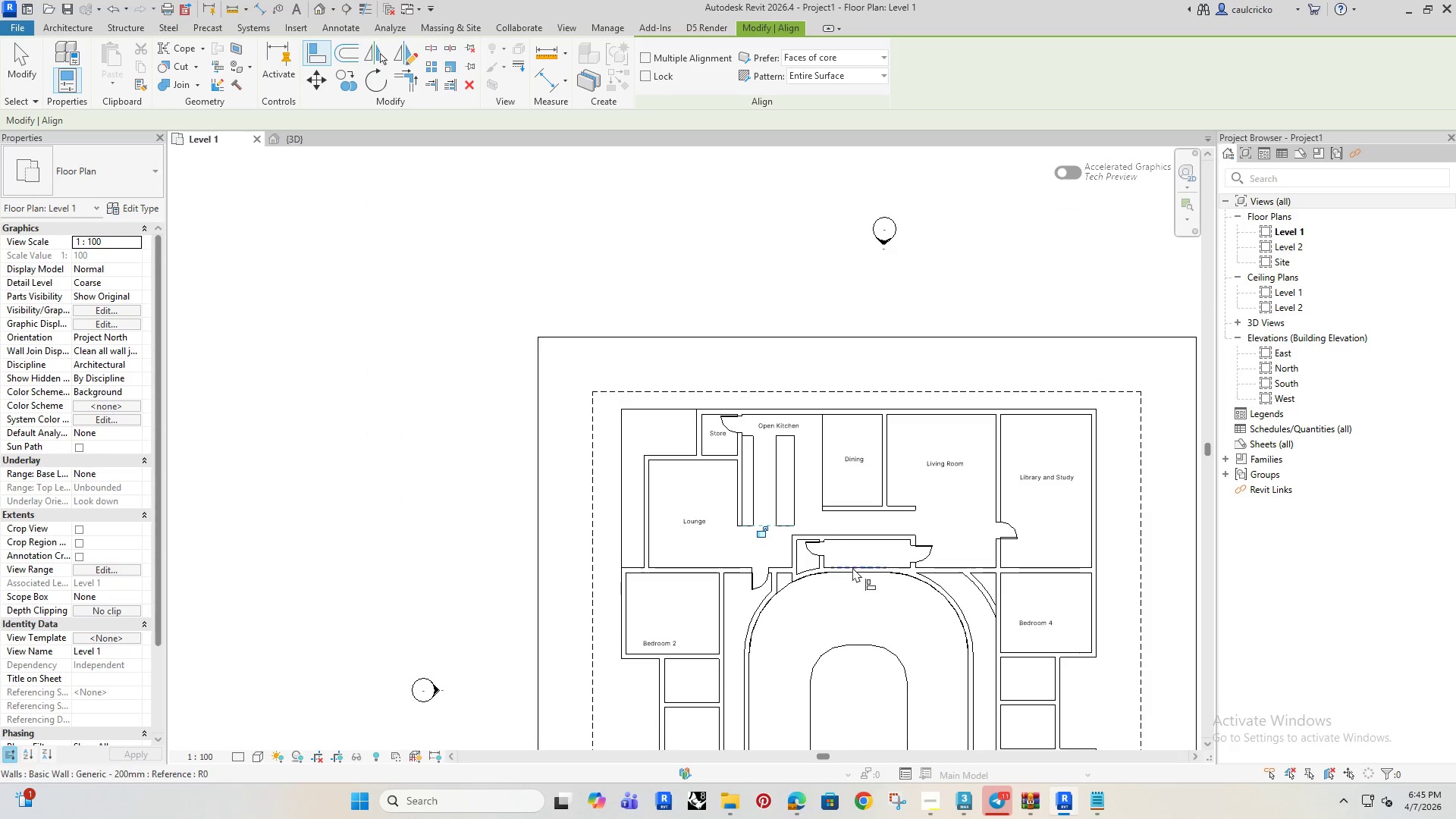 
scroll: coordinate [853, 563], scroll_direction: up, amount: 4.0
 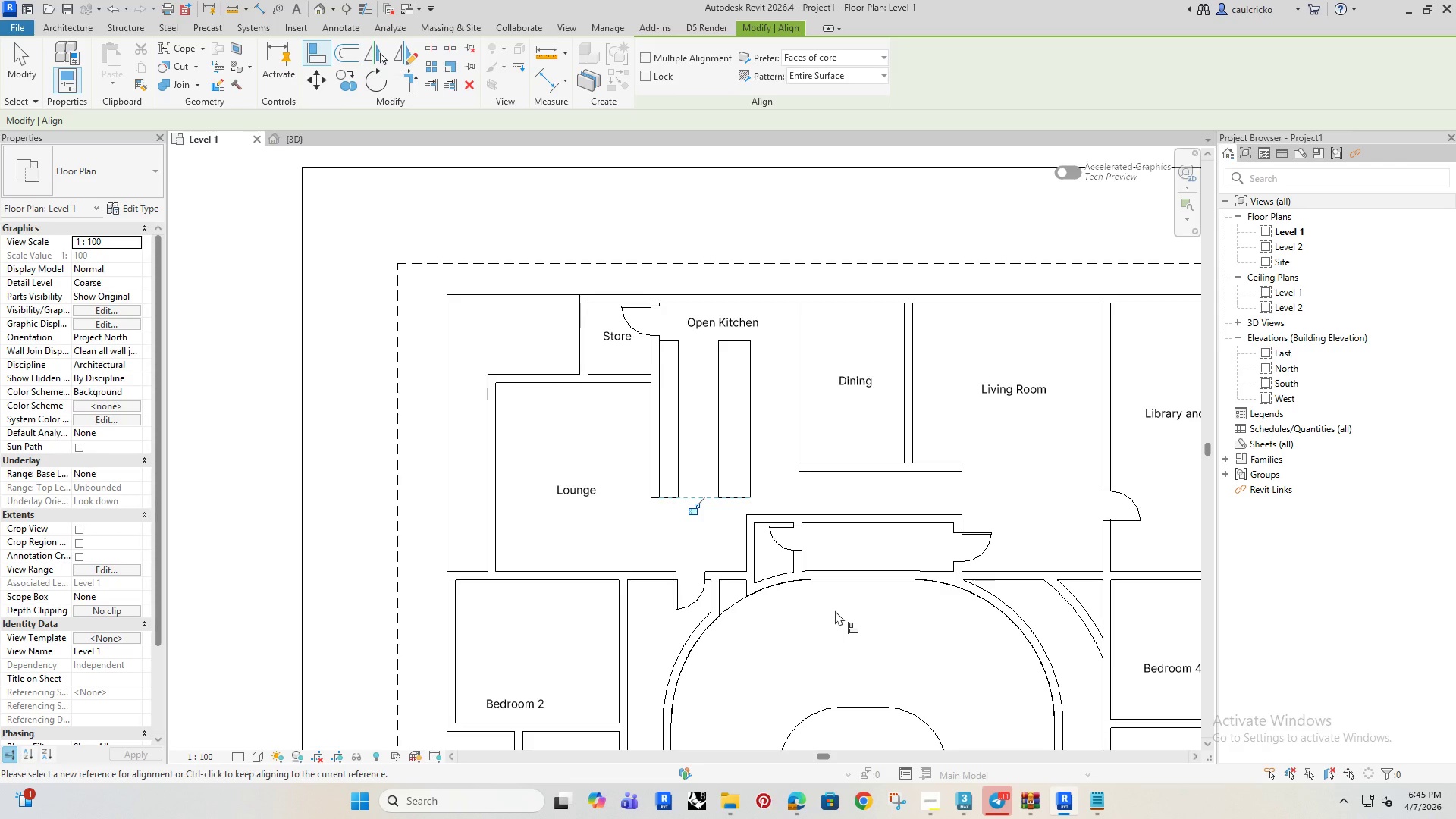 
scroll: coordinate [833, 595], scroll_direction: down, amount: 2.0
 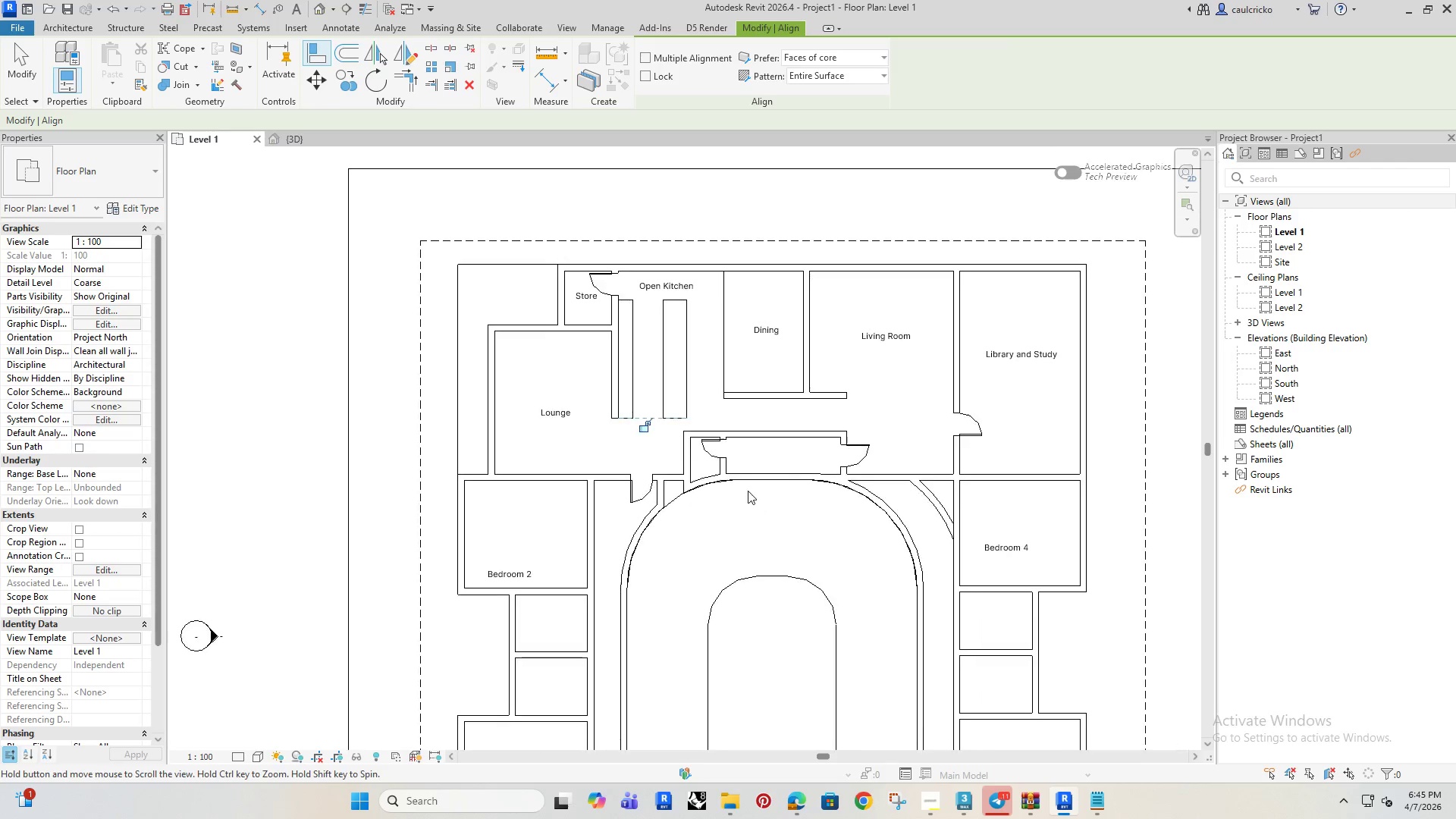 
key(Escape)
 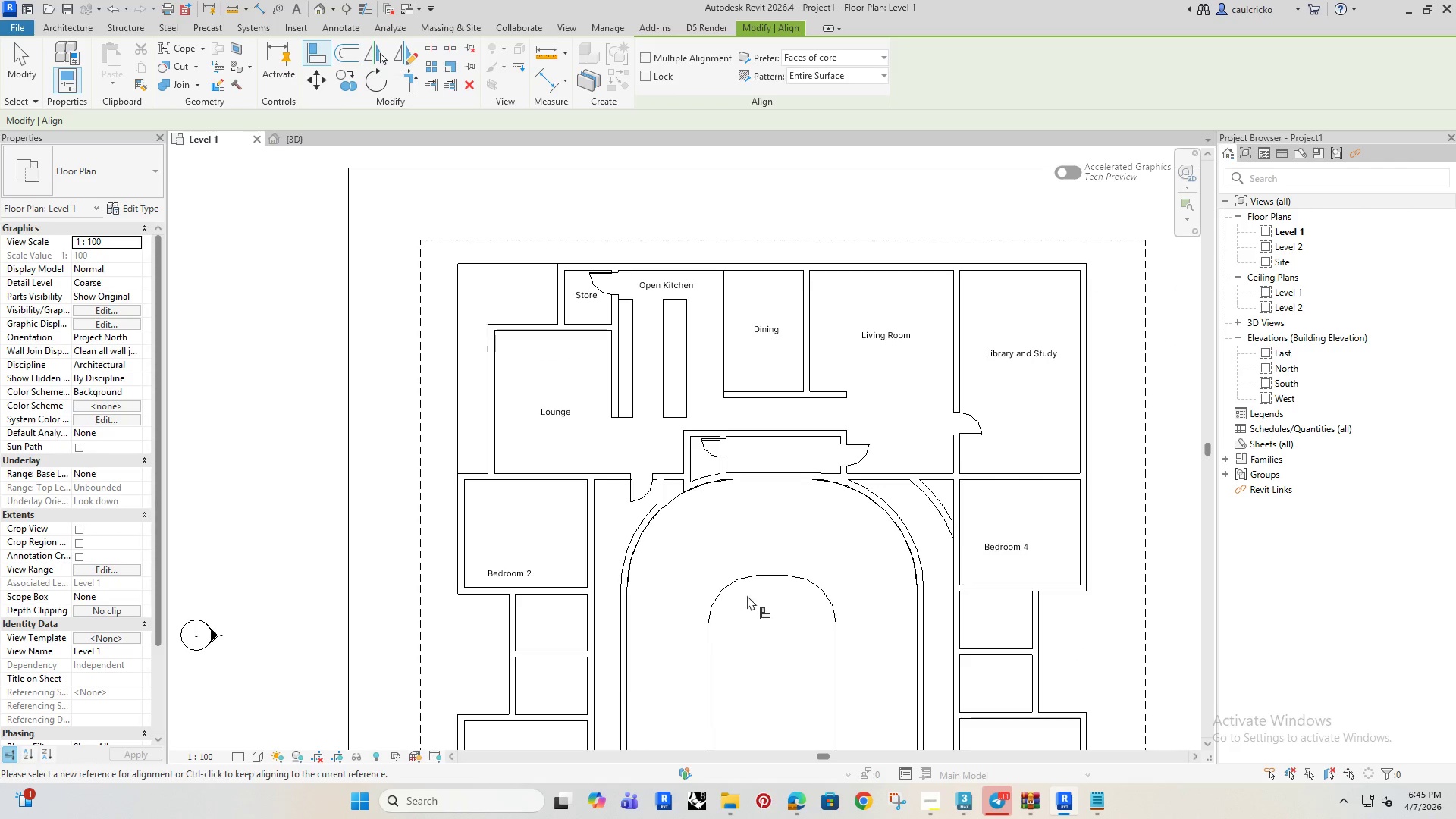 
key(Escape)
 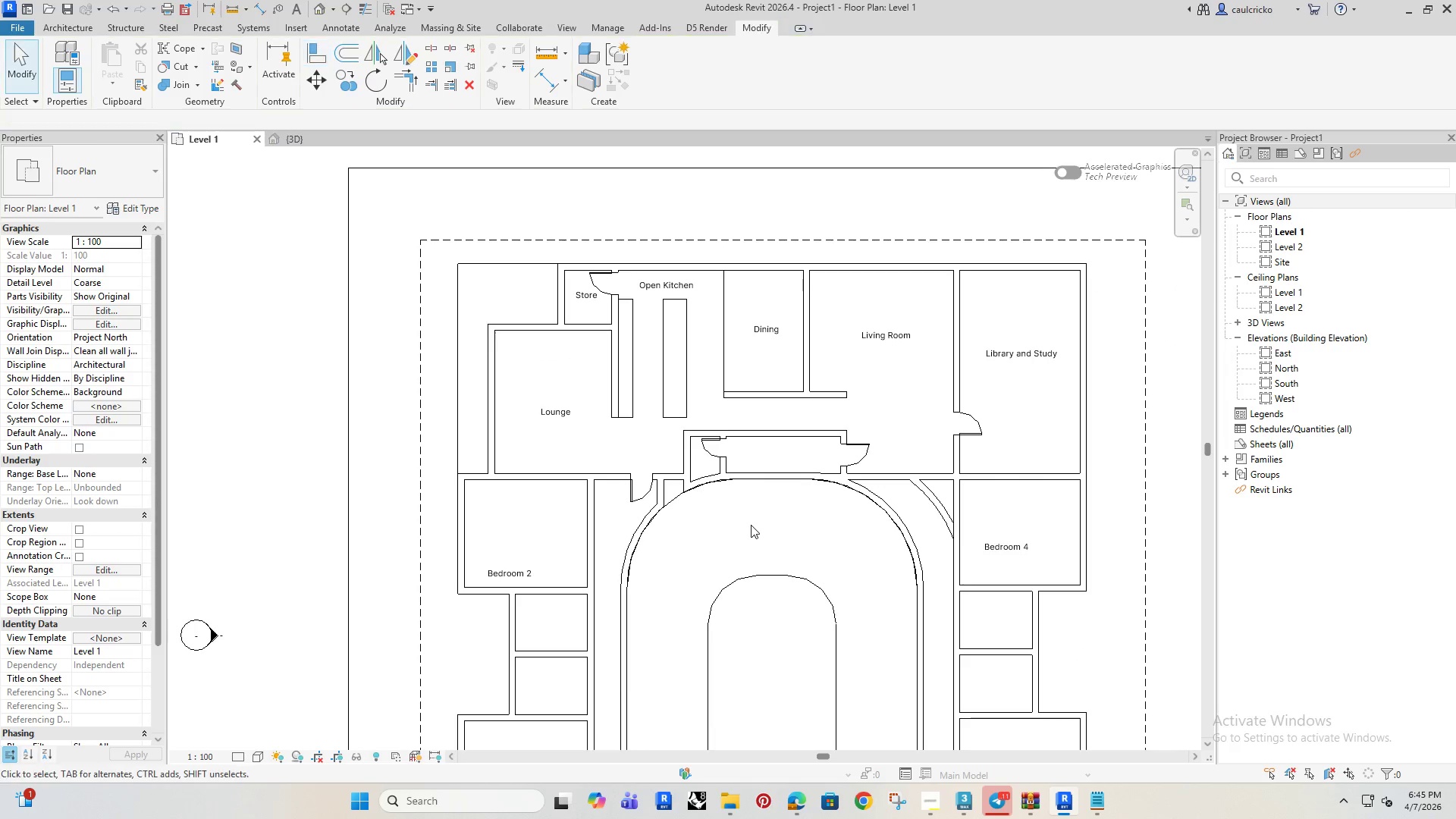 
key(Escape)
 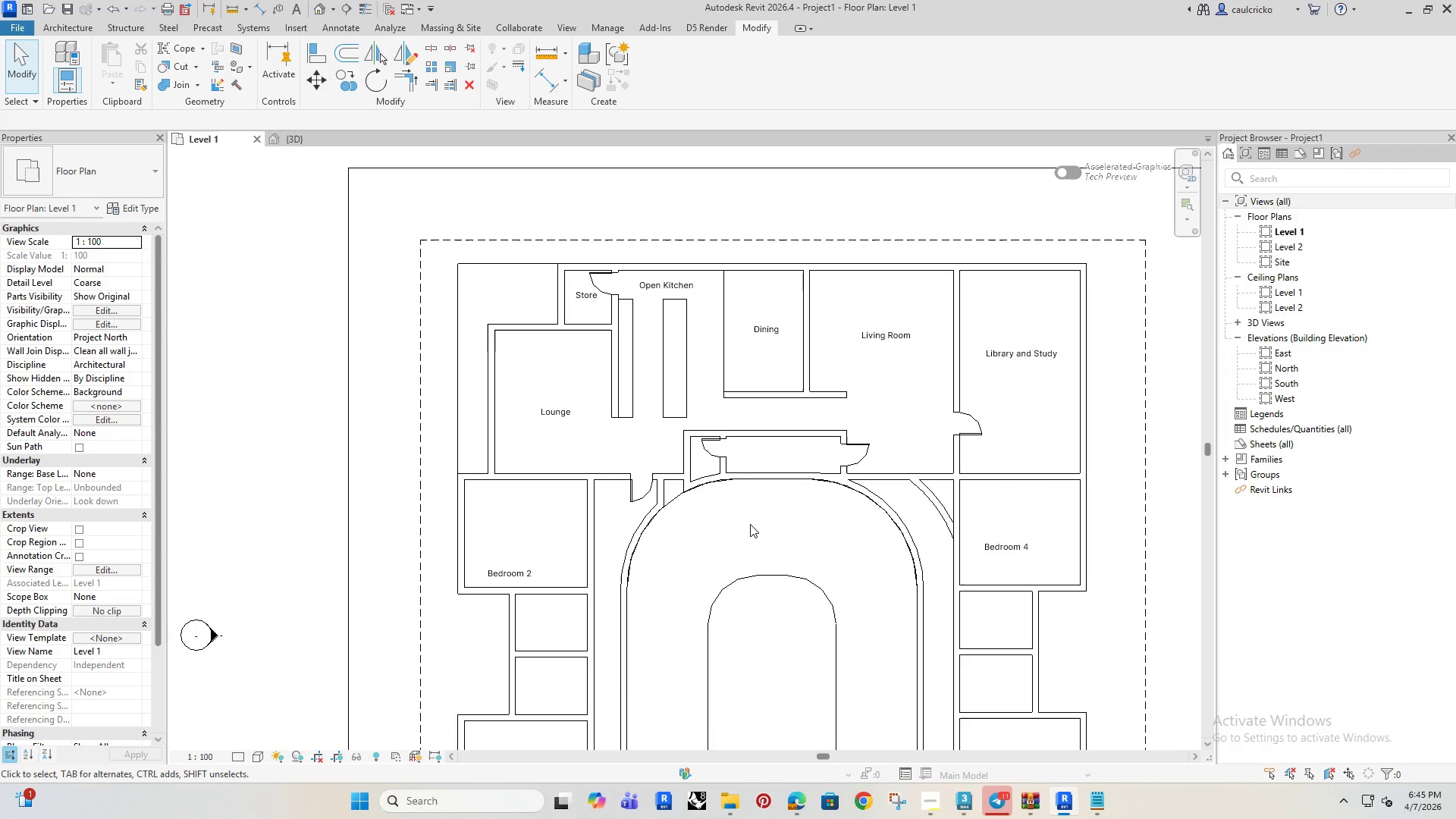 
wait(9.67)
 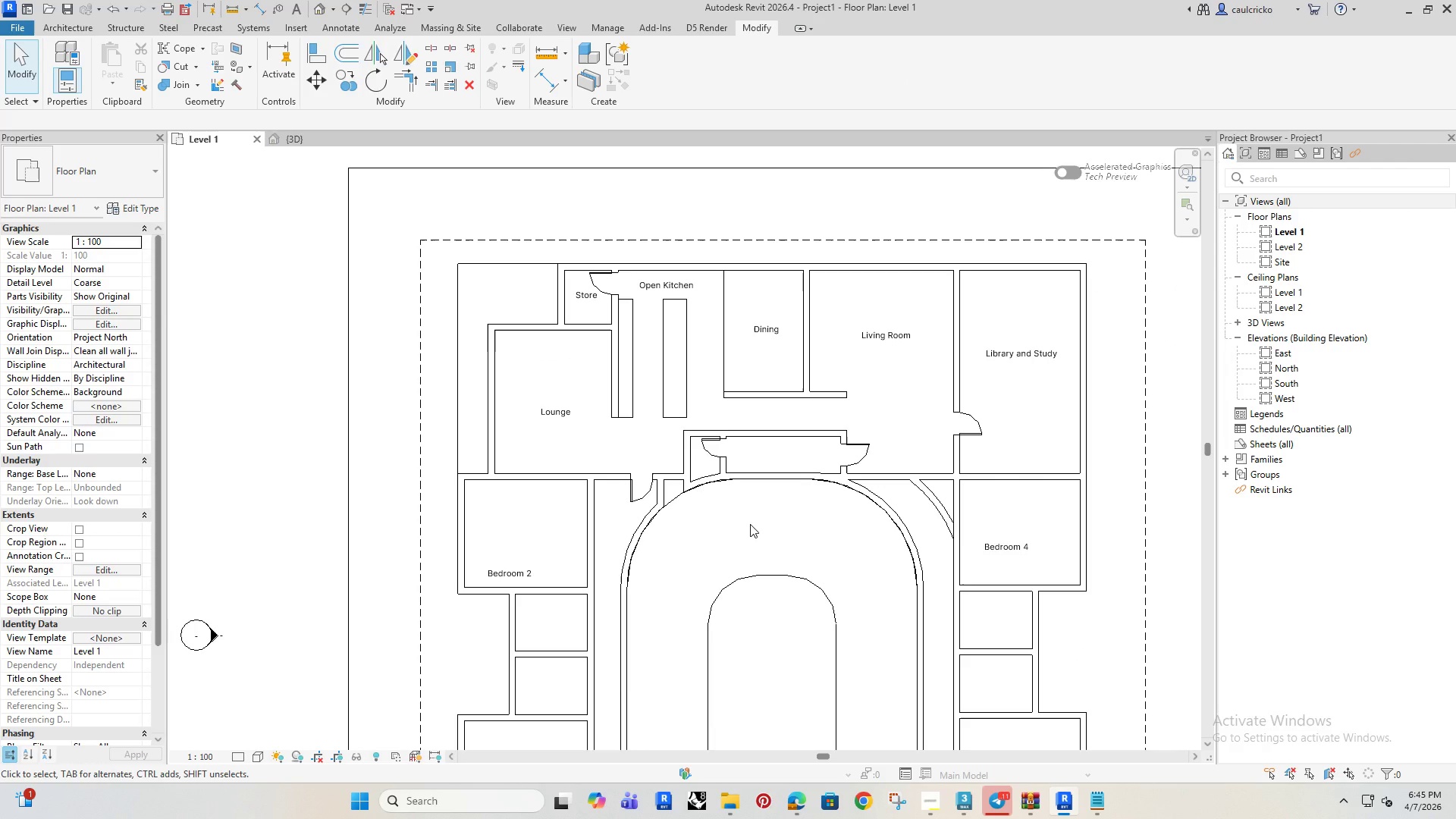 
left_click([755, 394])
 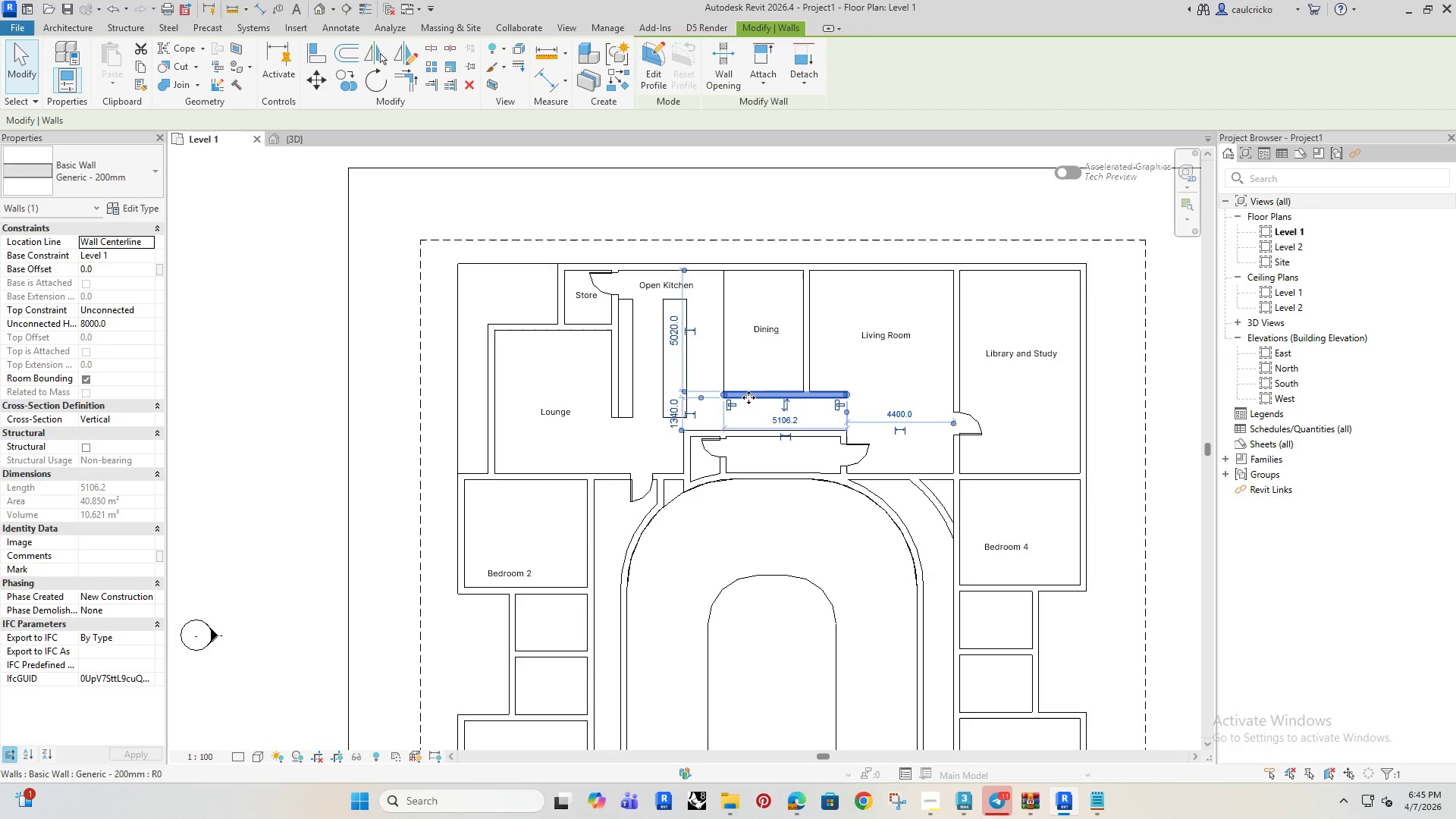 
scroll: coordinate [743, 395], scroll_direction: up, amount: 4.0
 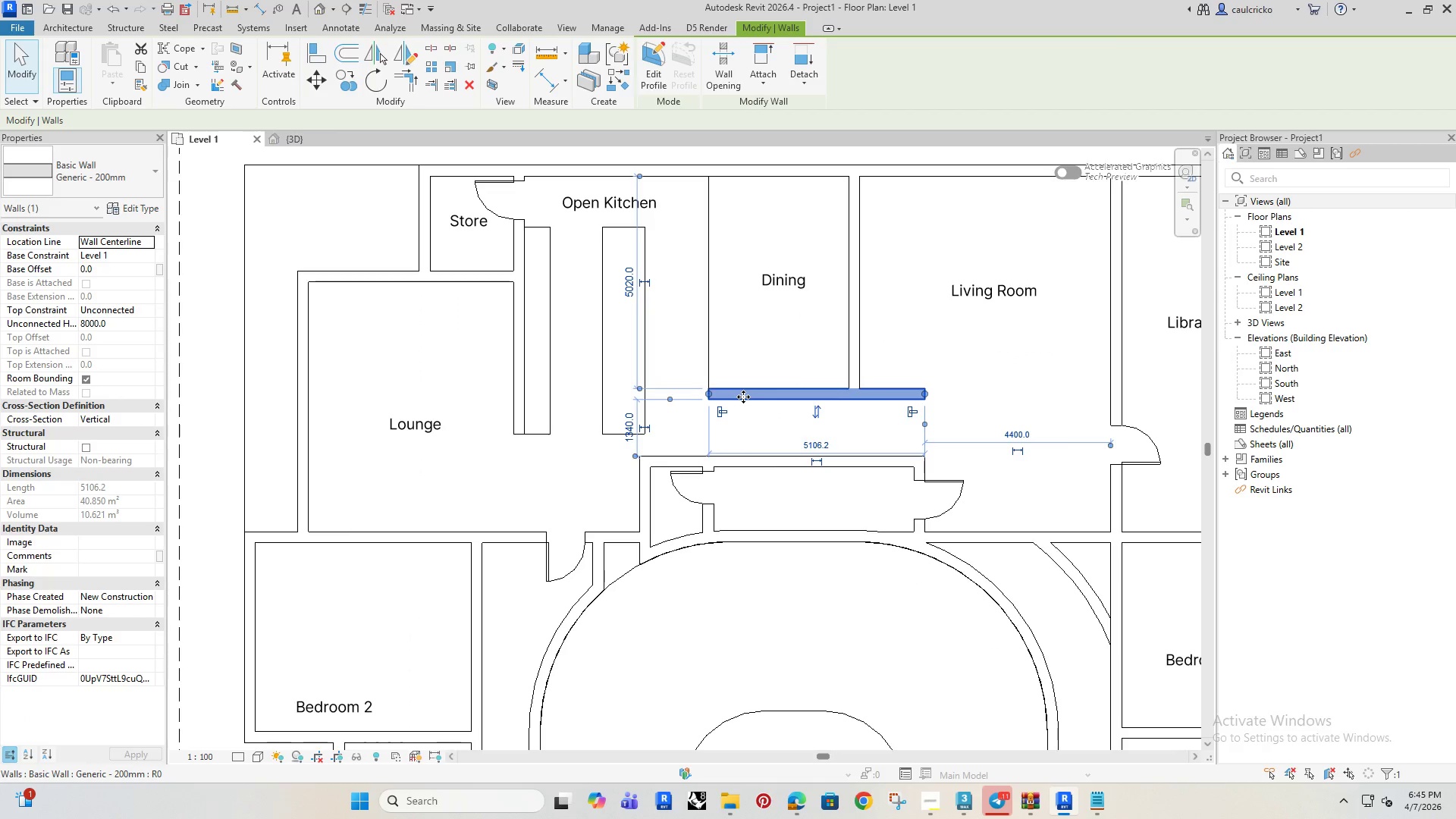 
key(ArrowUp)
 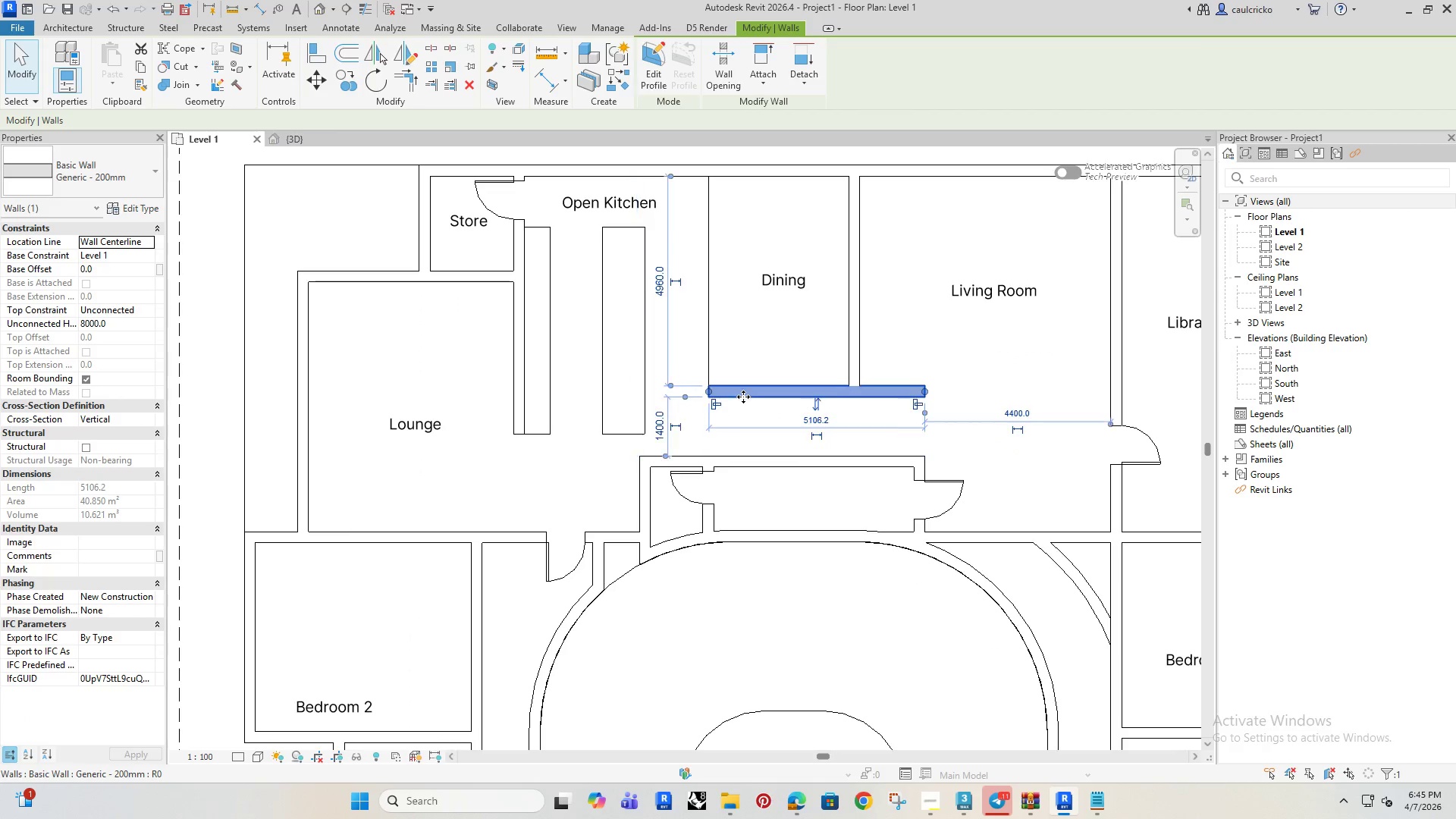 
key(ArrowUp)
 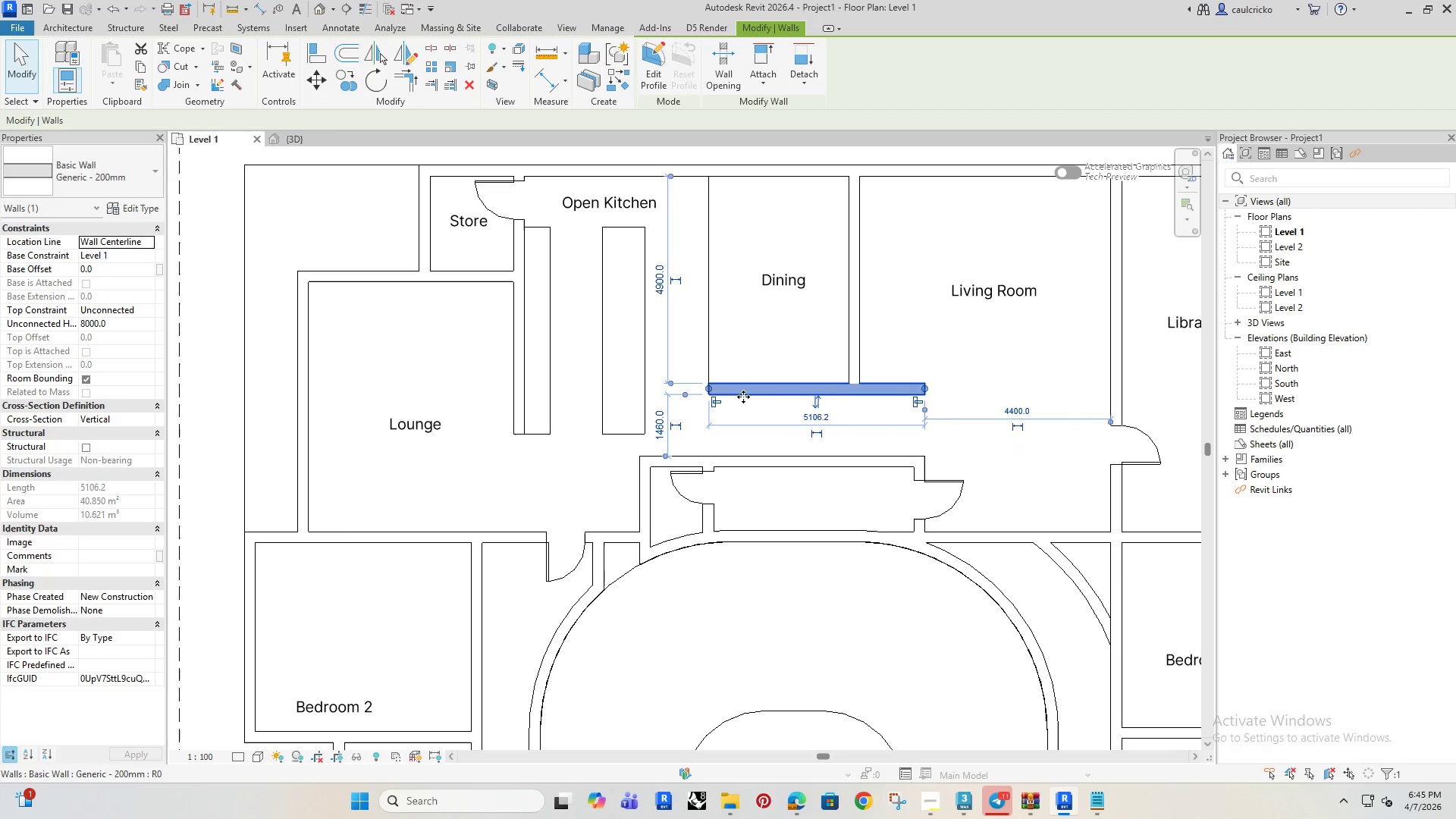 
key(ArrowUp)
 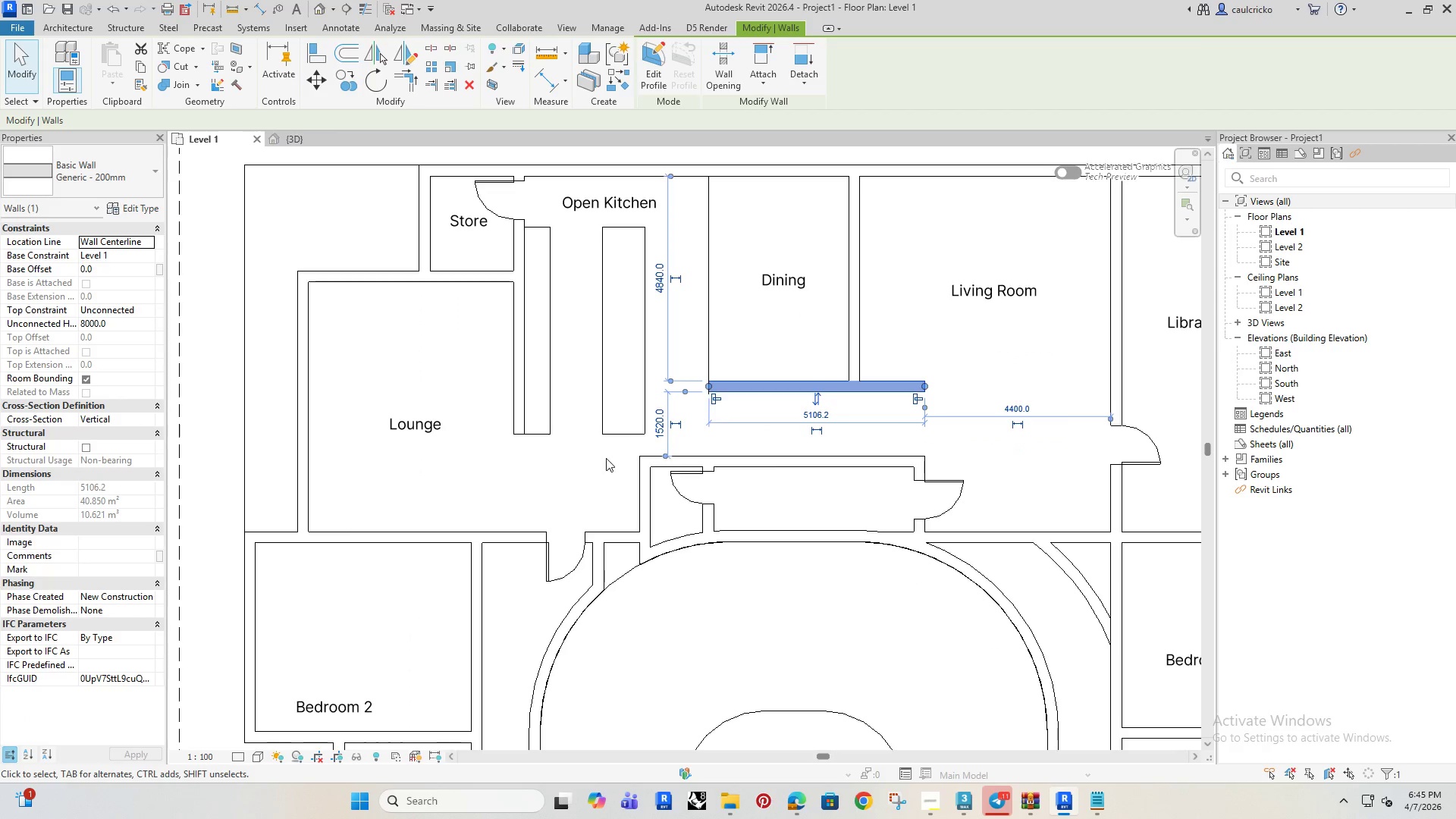 
left_click([583, 468])
 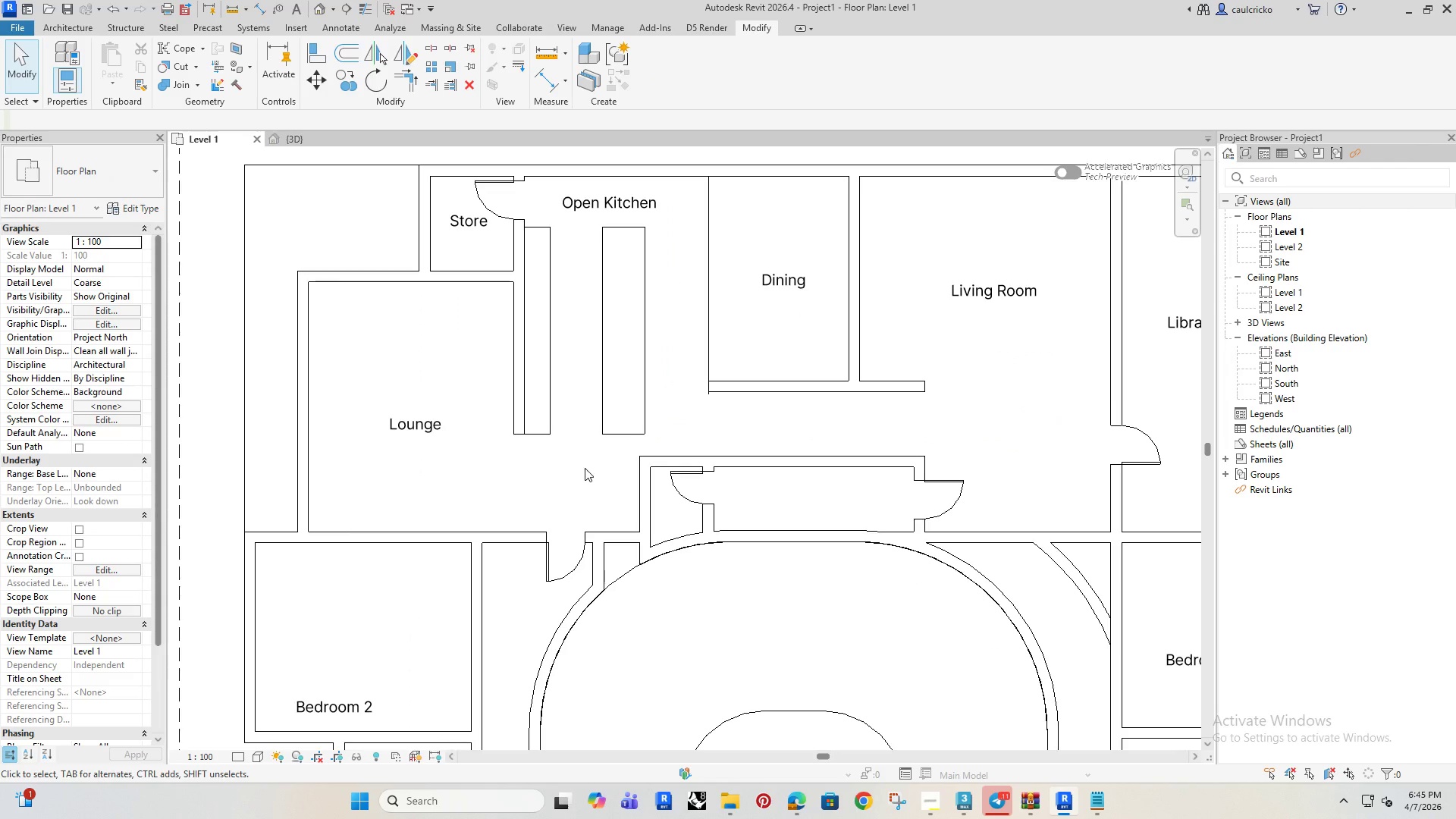 
scroll: coordinate [583, 469], scroll_direction: down, amount: 2.0
 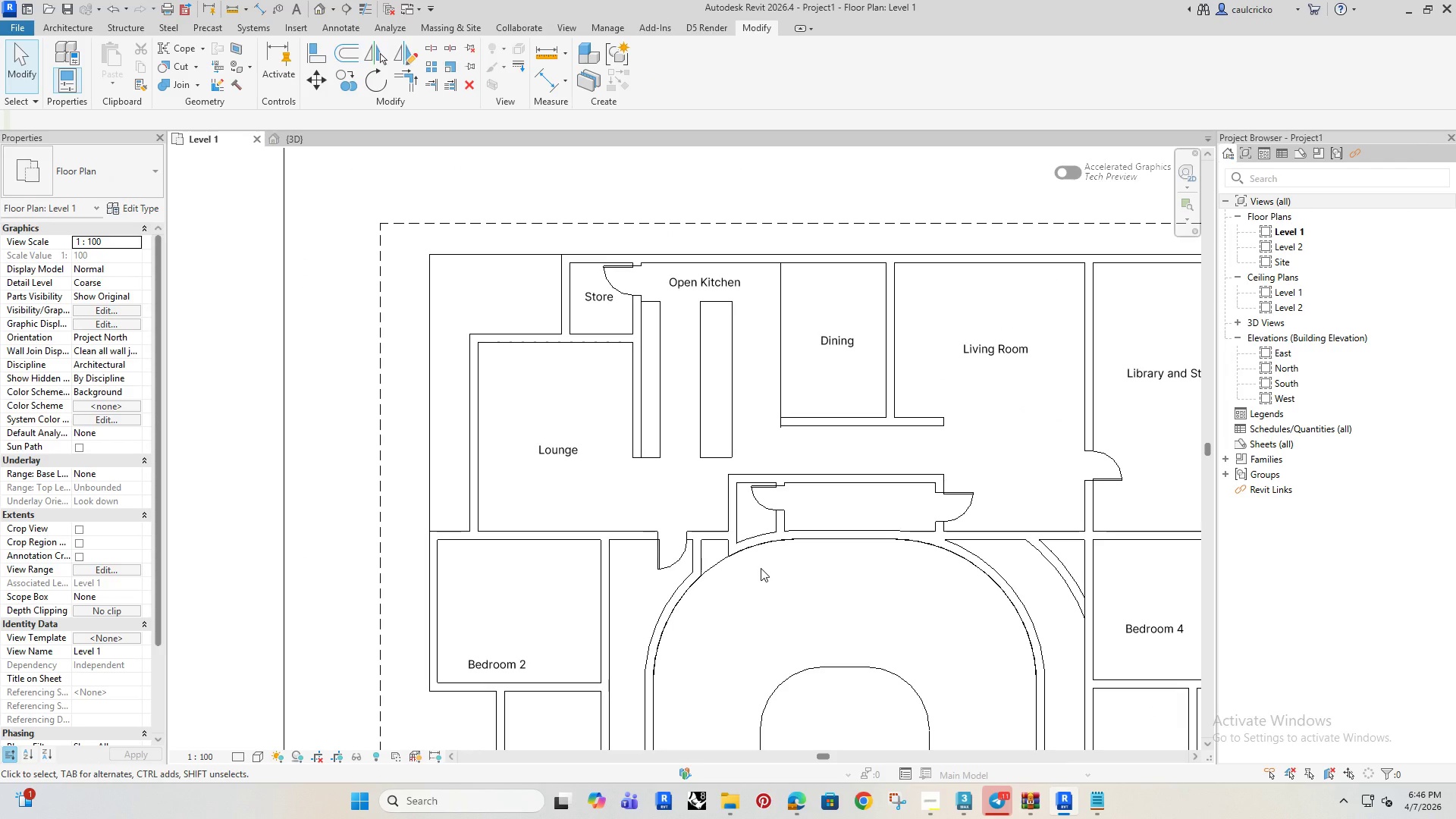 
wait(13.07)
 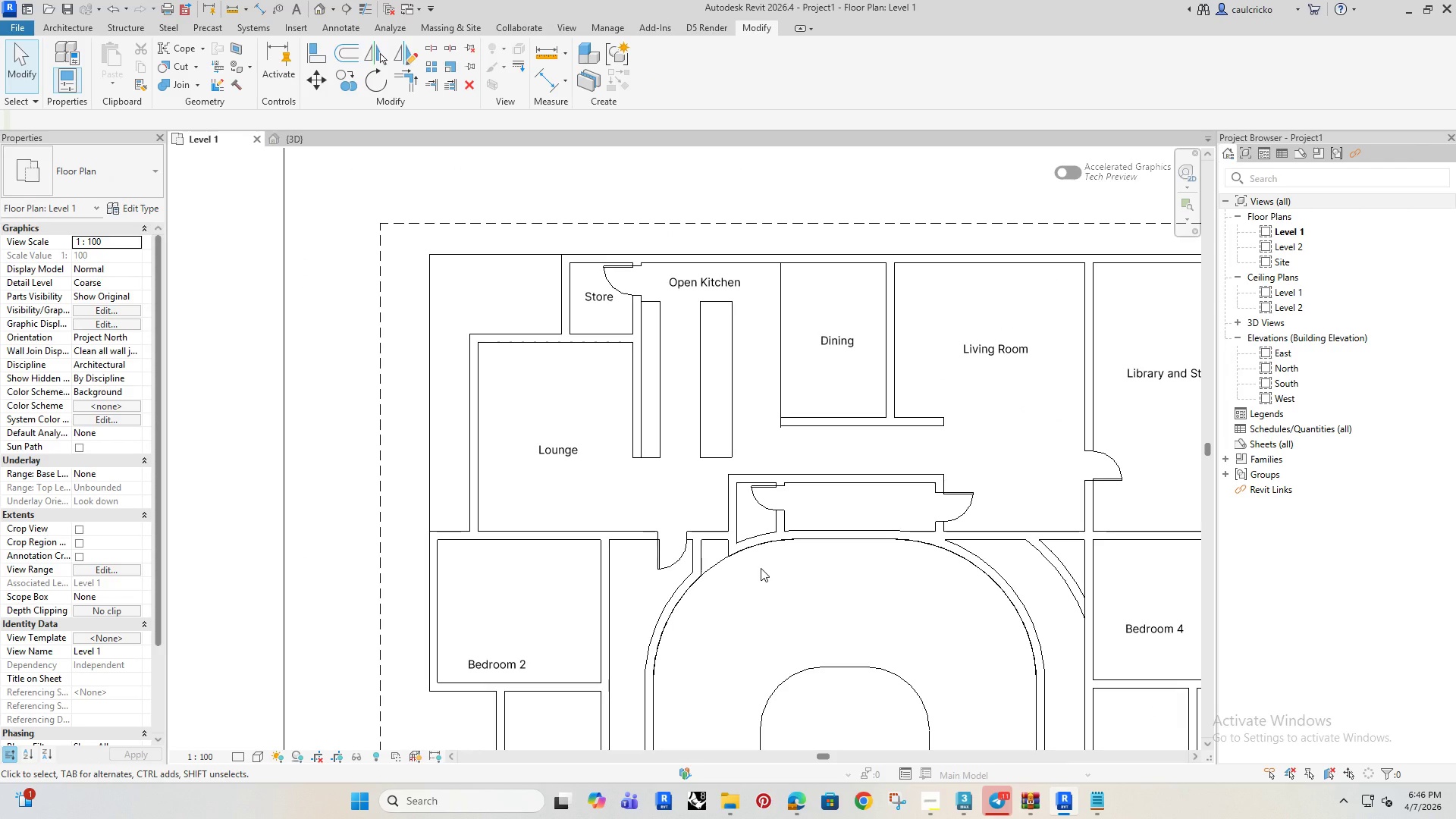 
left_click([962, 516])
 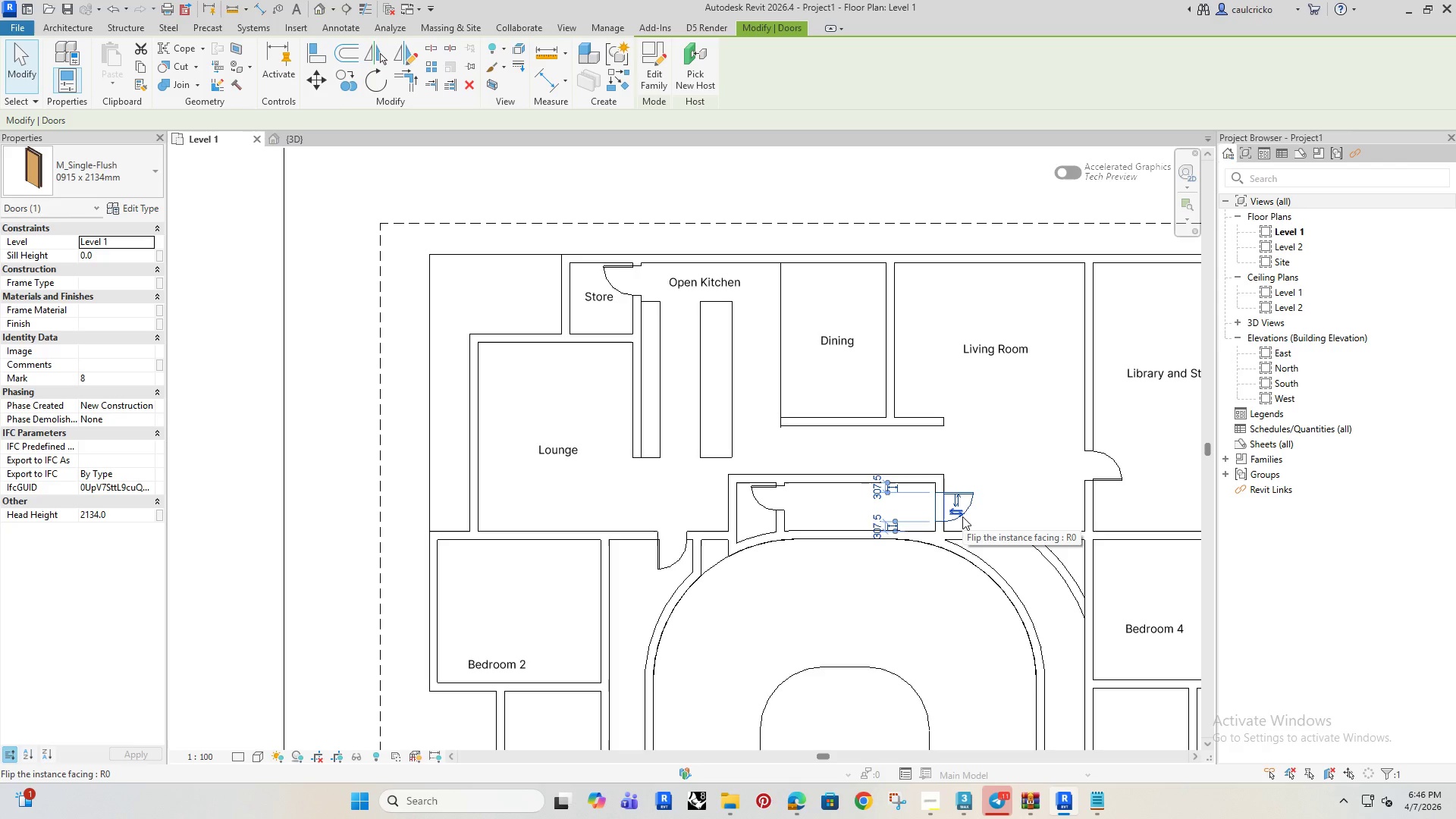 
left_click([697, 480])
 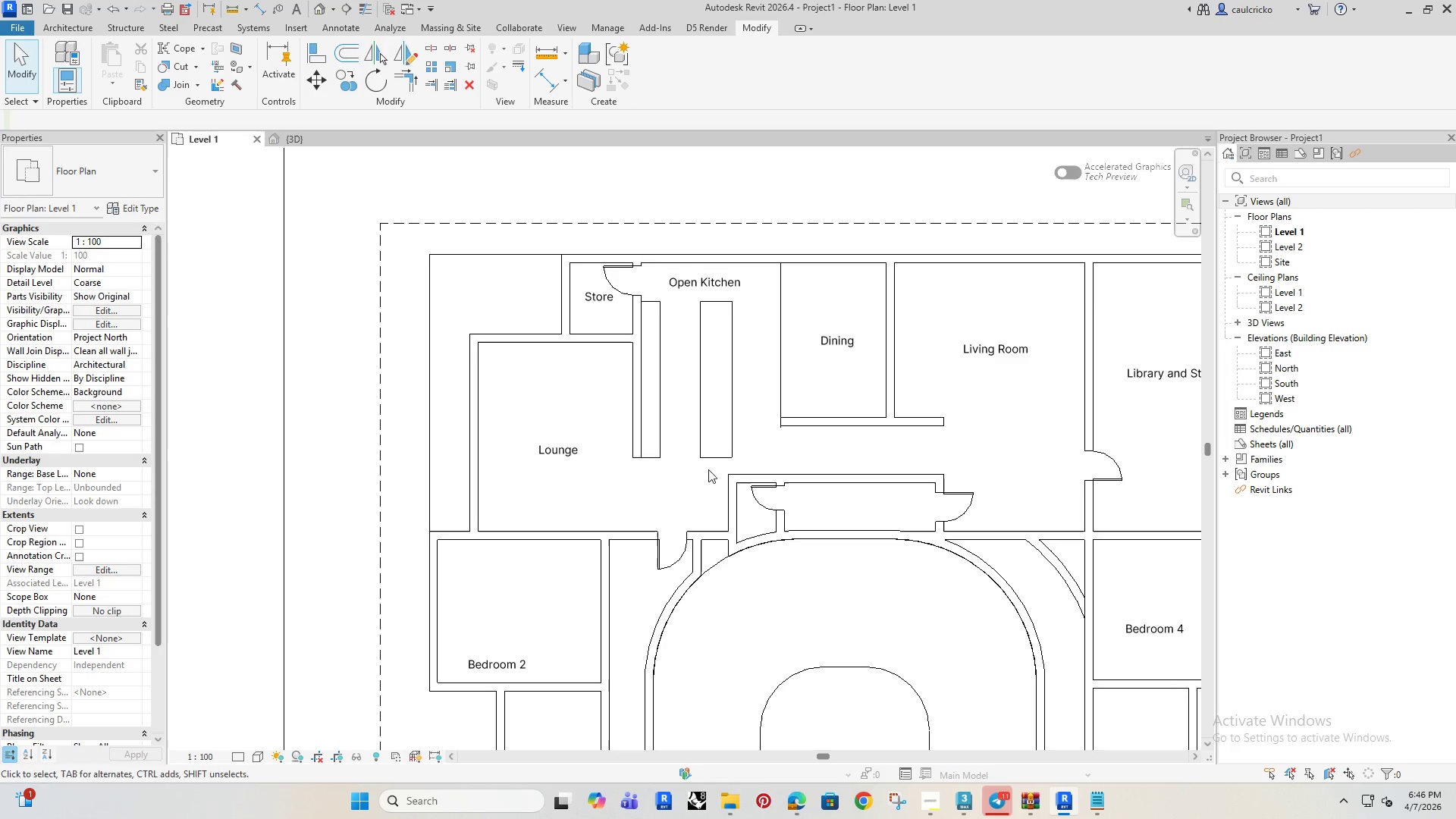 
scroll: coordinate [716, 416], scroll_direction: up, amount: 3.0
 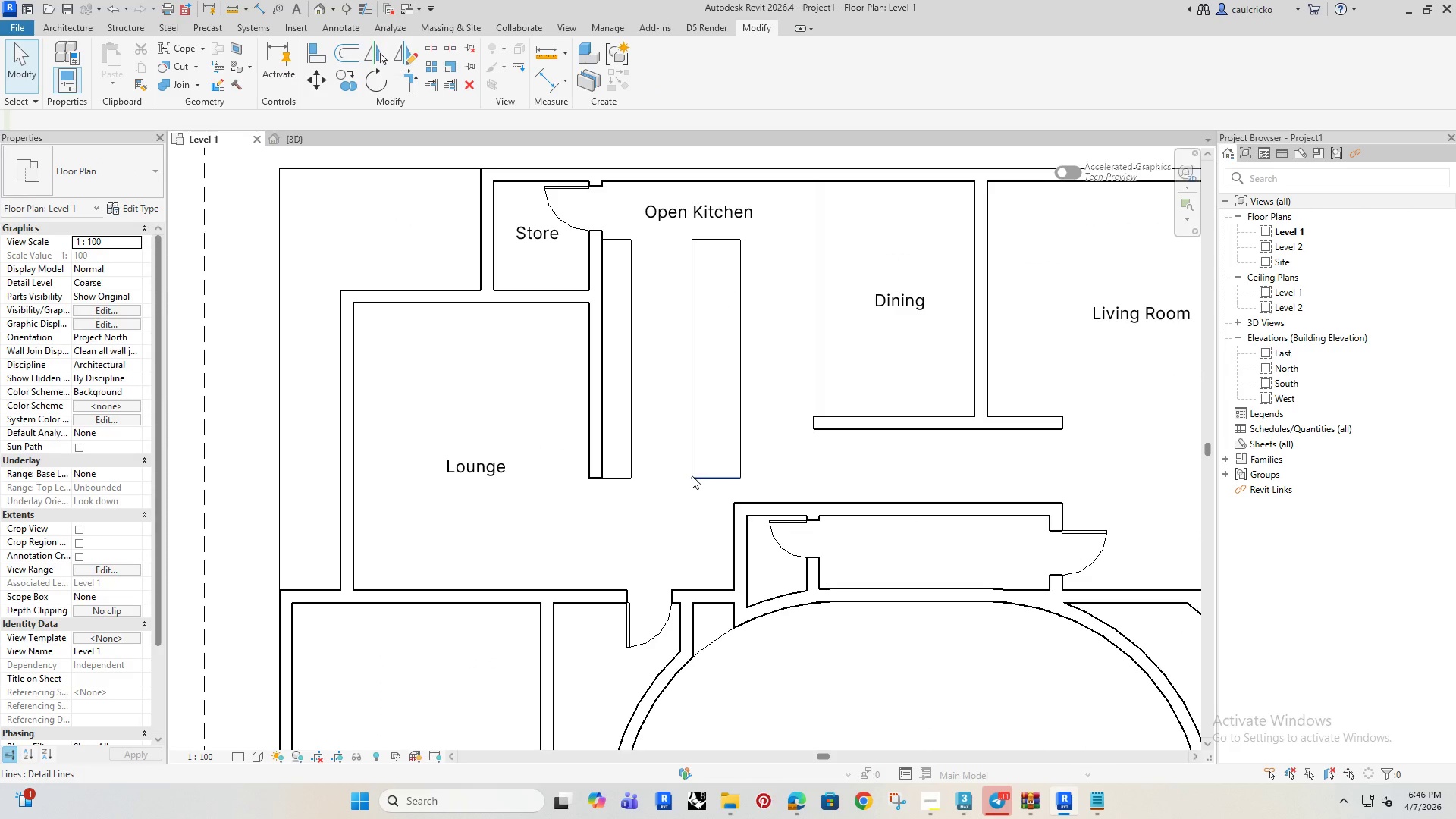 
type(al)
 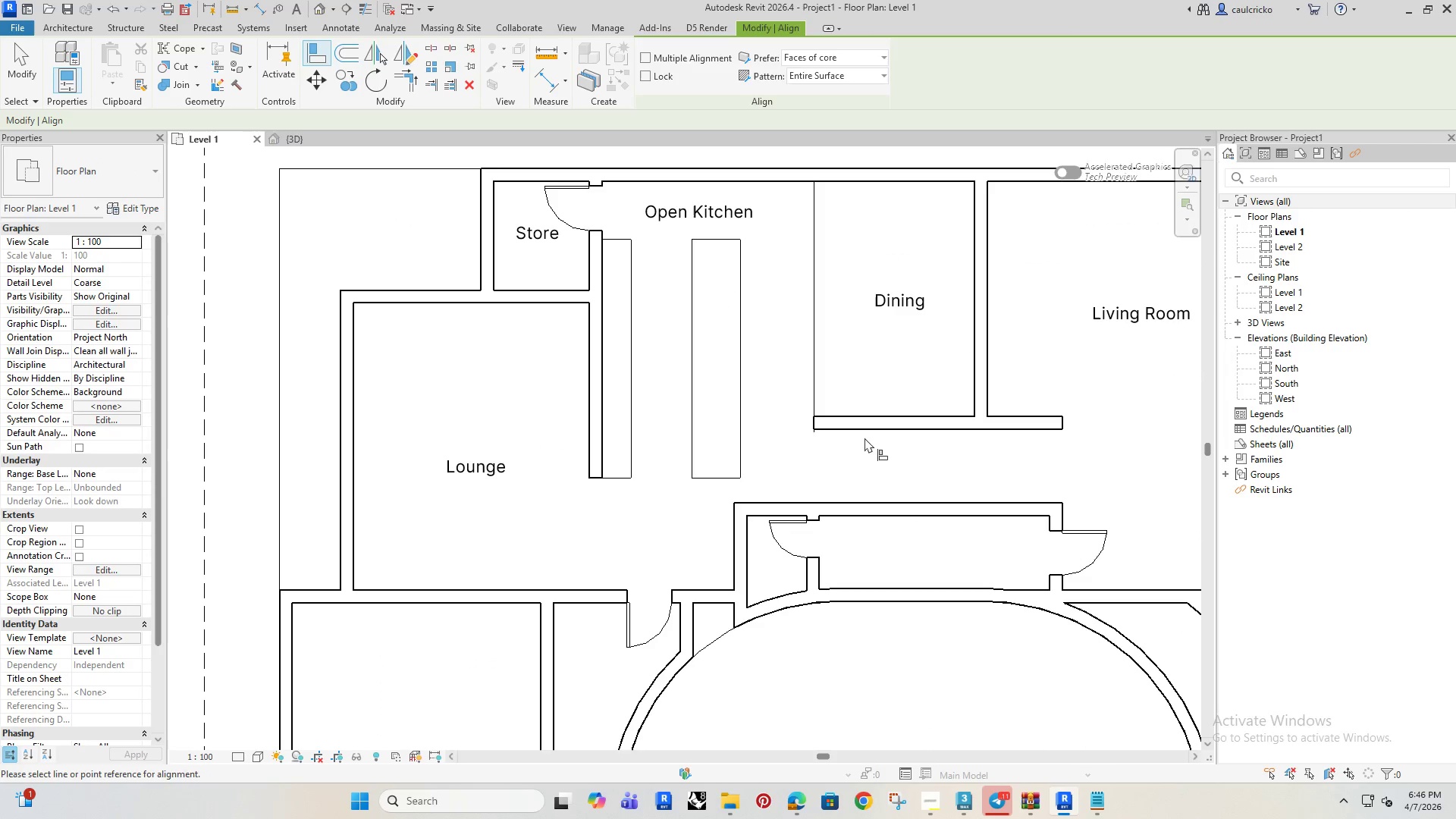 
left_click([859, 433])
 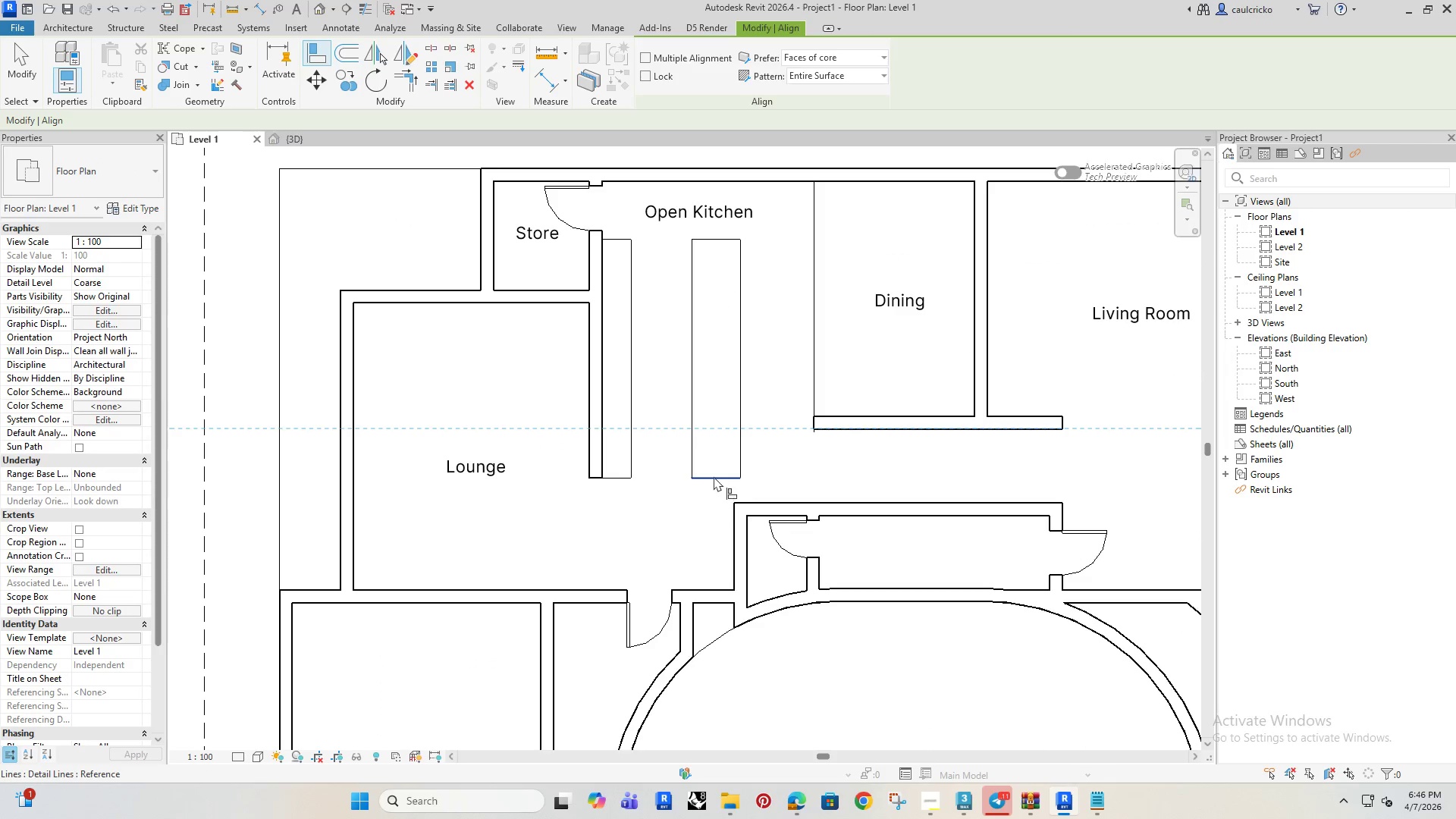 
left_click([714, 476])
 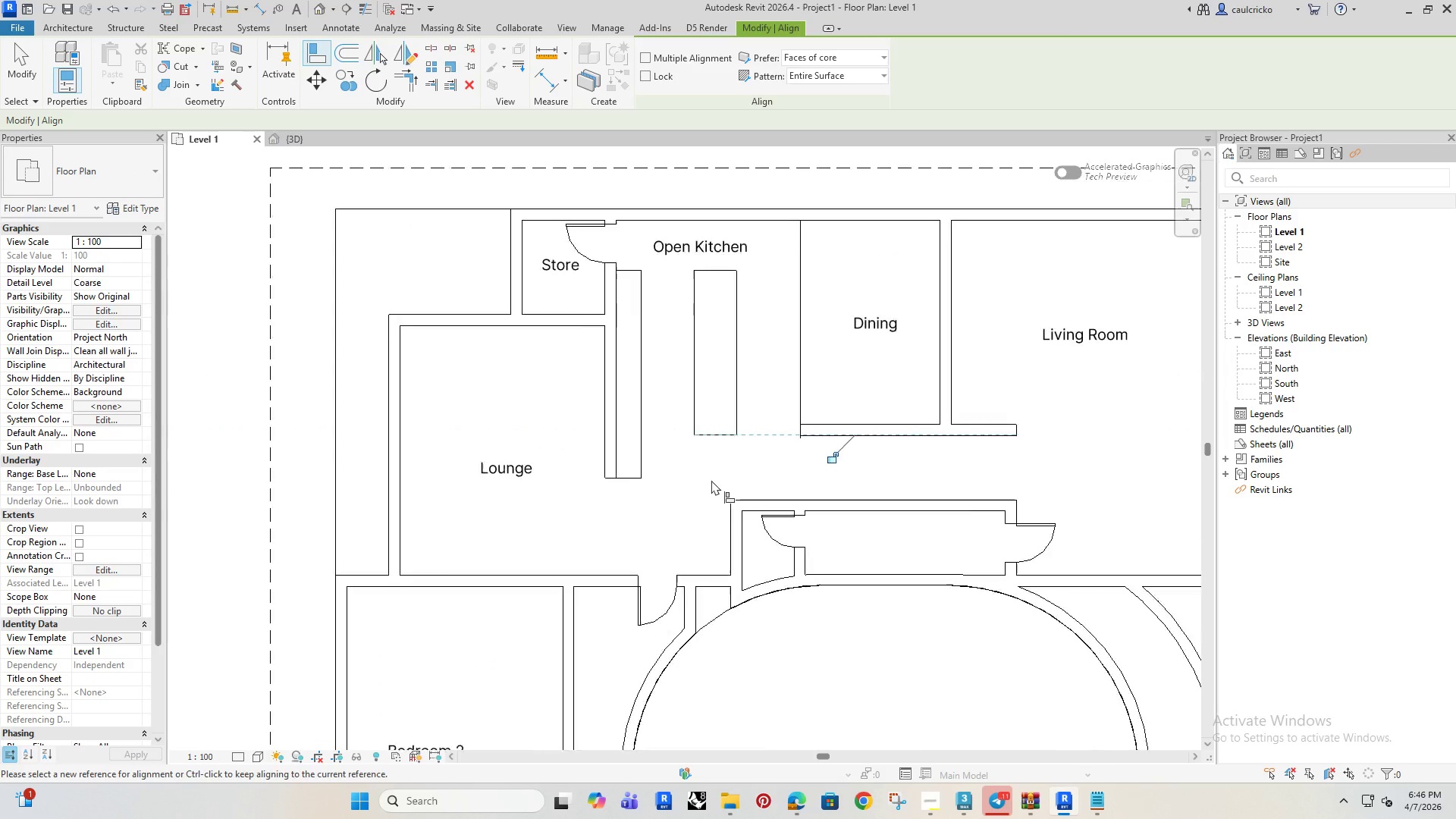 
scroll: coordinate [713, 481], scroll_direction: down, amount: 3.0
 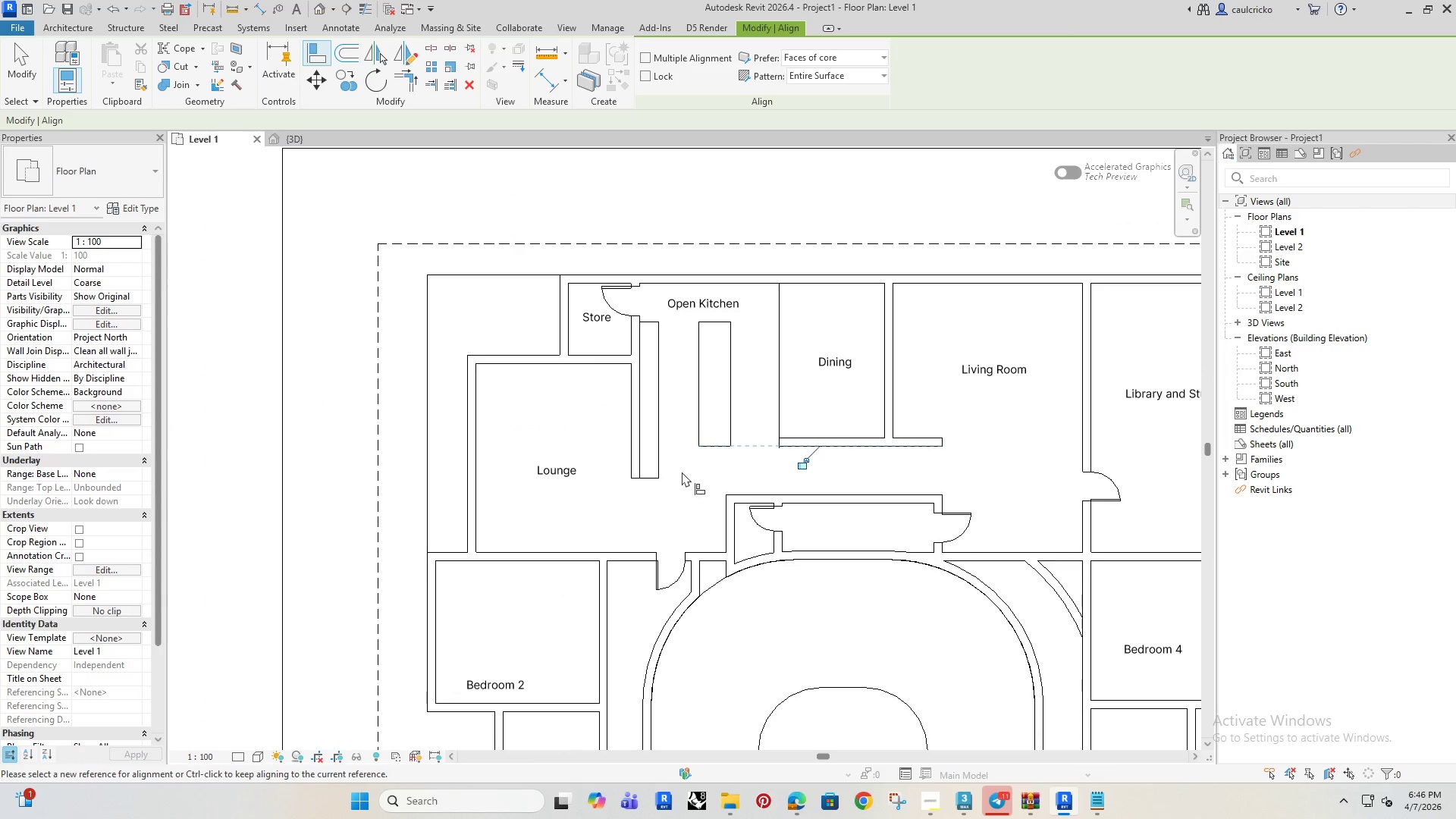 
scroll: coordinate [666, 497], scroll_direction: up, amount: 4.0
 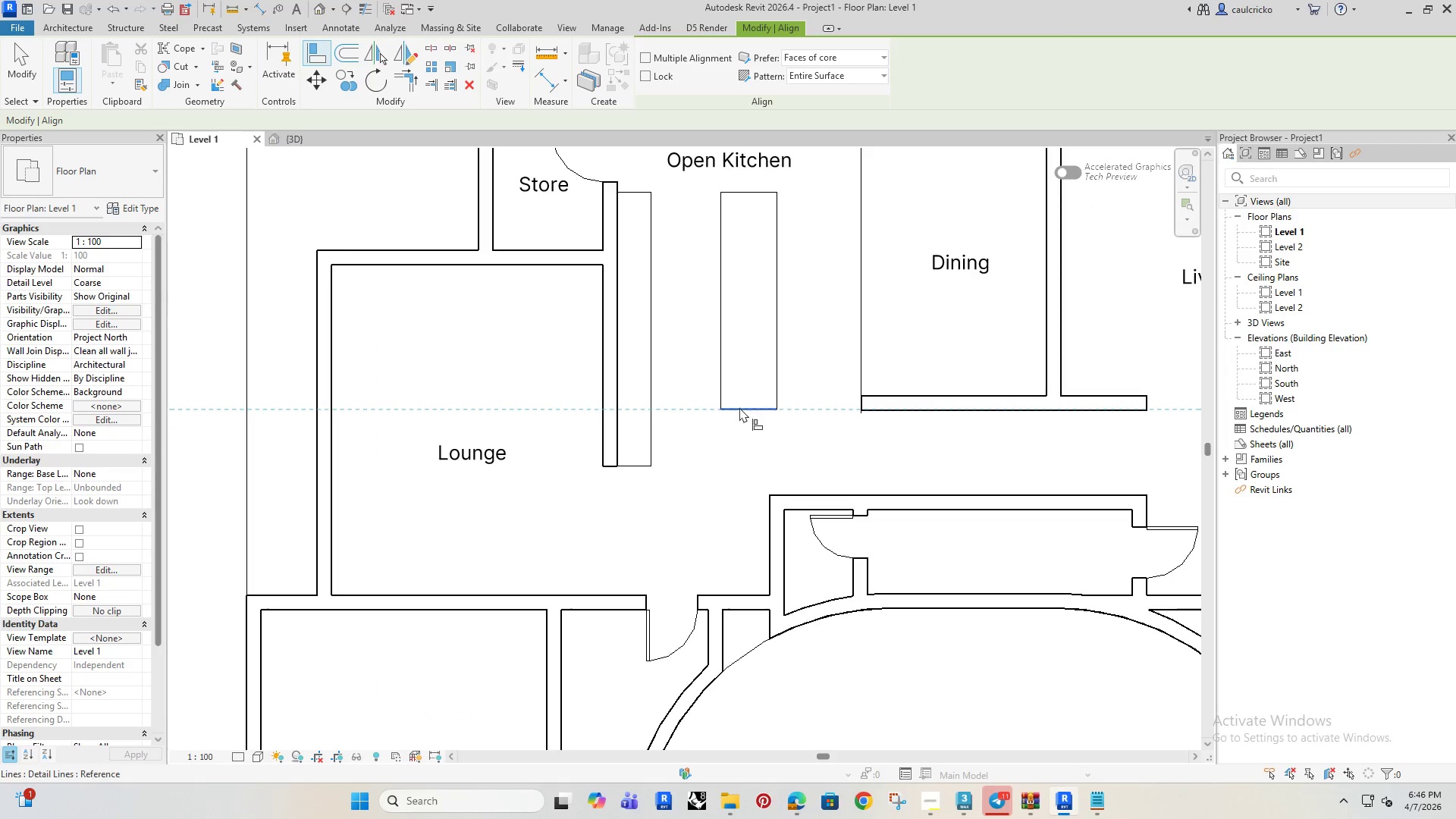 
left_click([635, 462])
 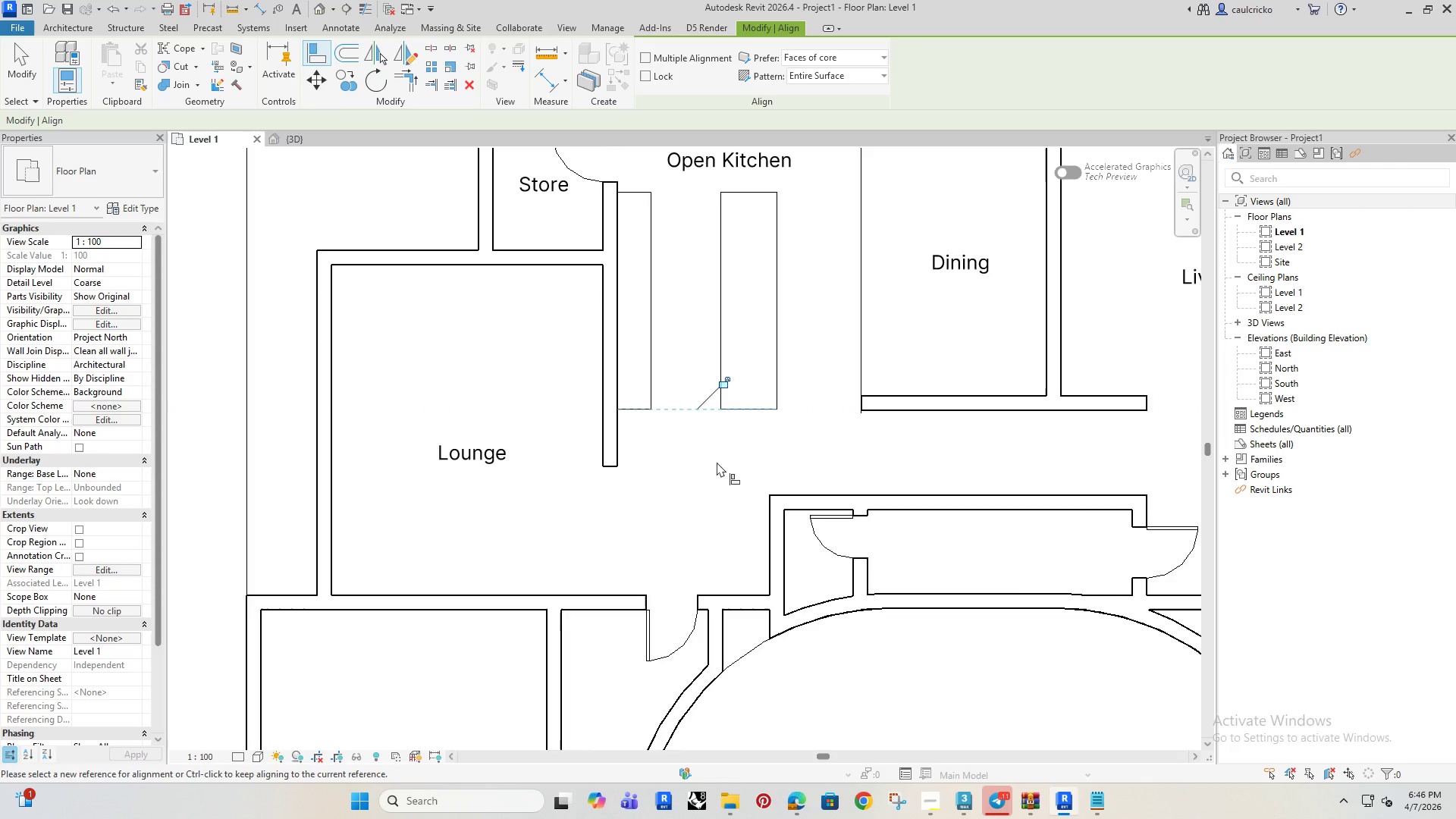 
scroll: coordinate [721, 473], scroll_direction: down, amount: 2.0
 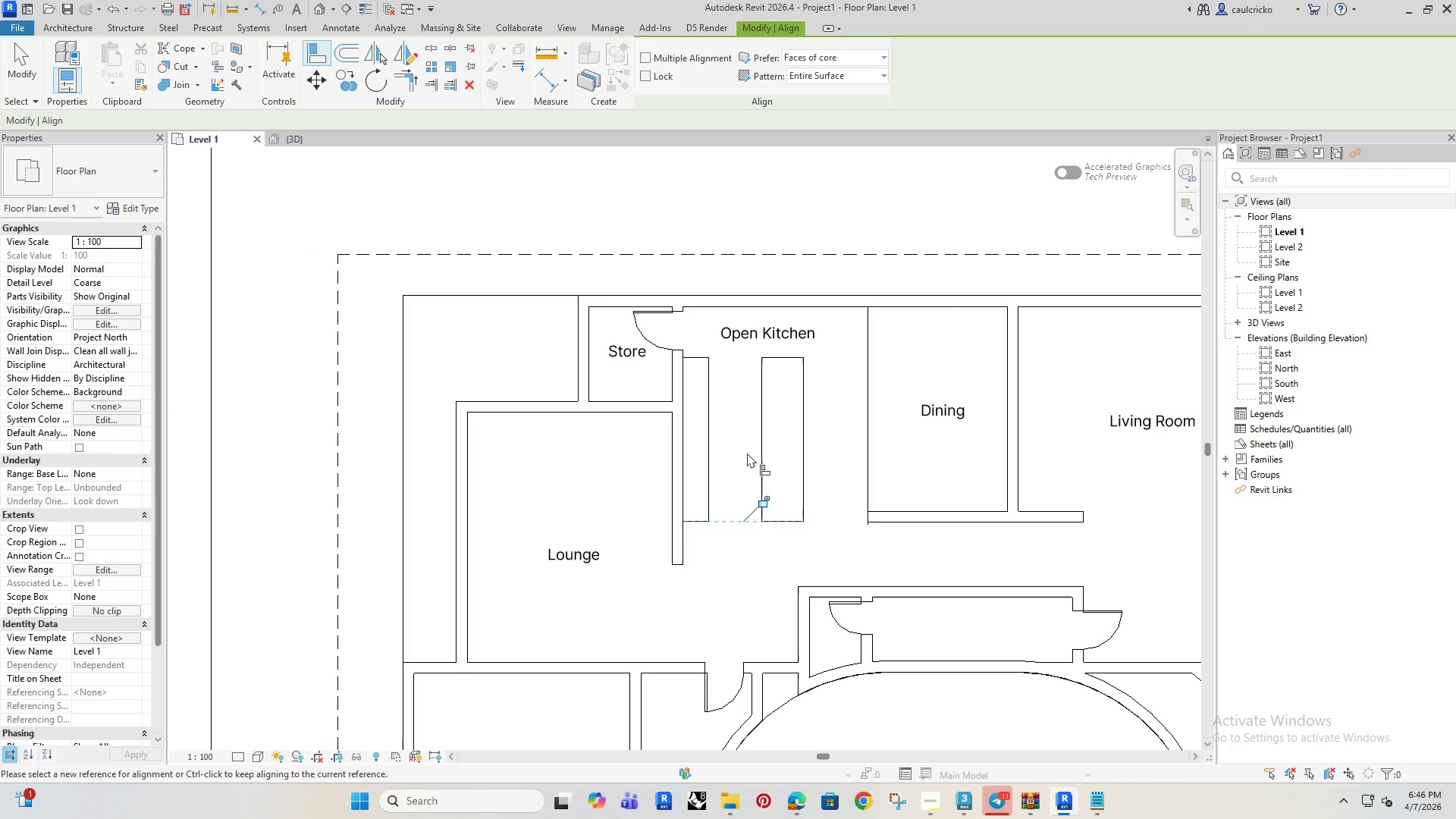 
key(Escape)
 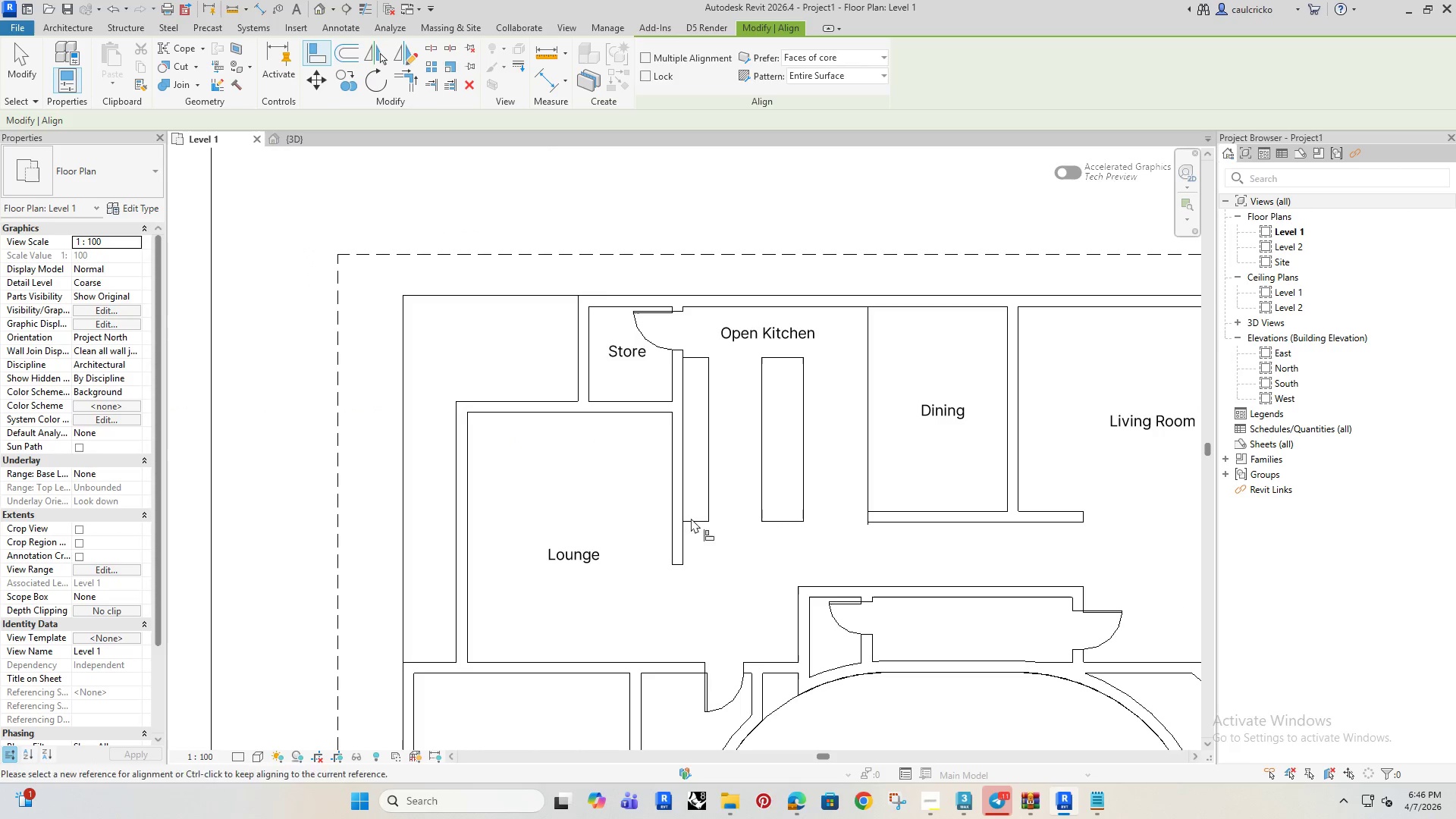 
key(Escape)
 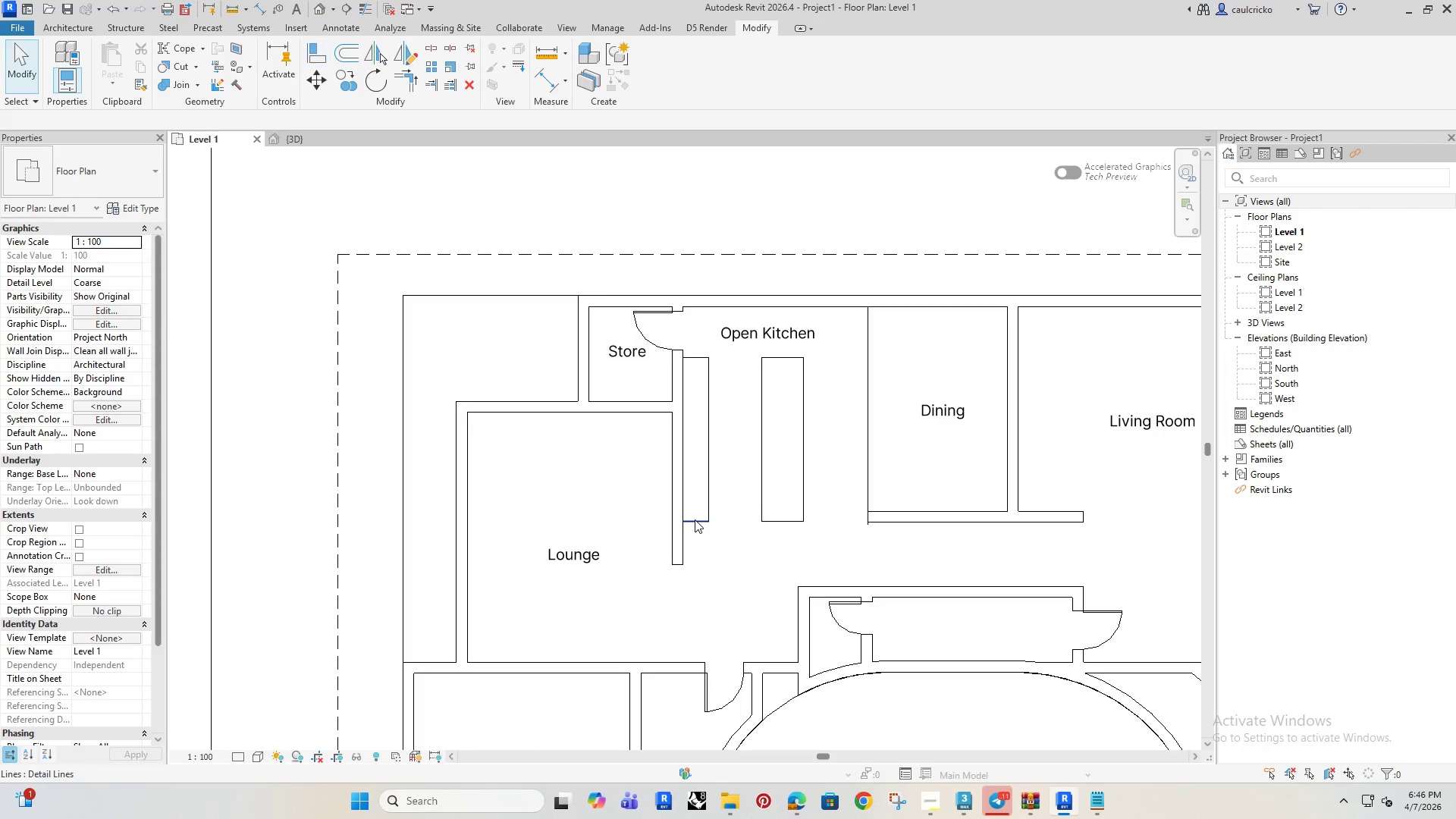 
left_click([695, 519])
 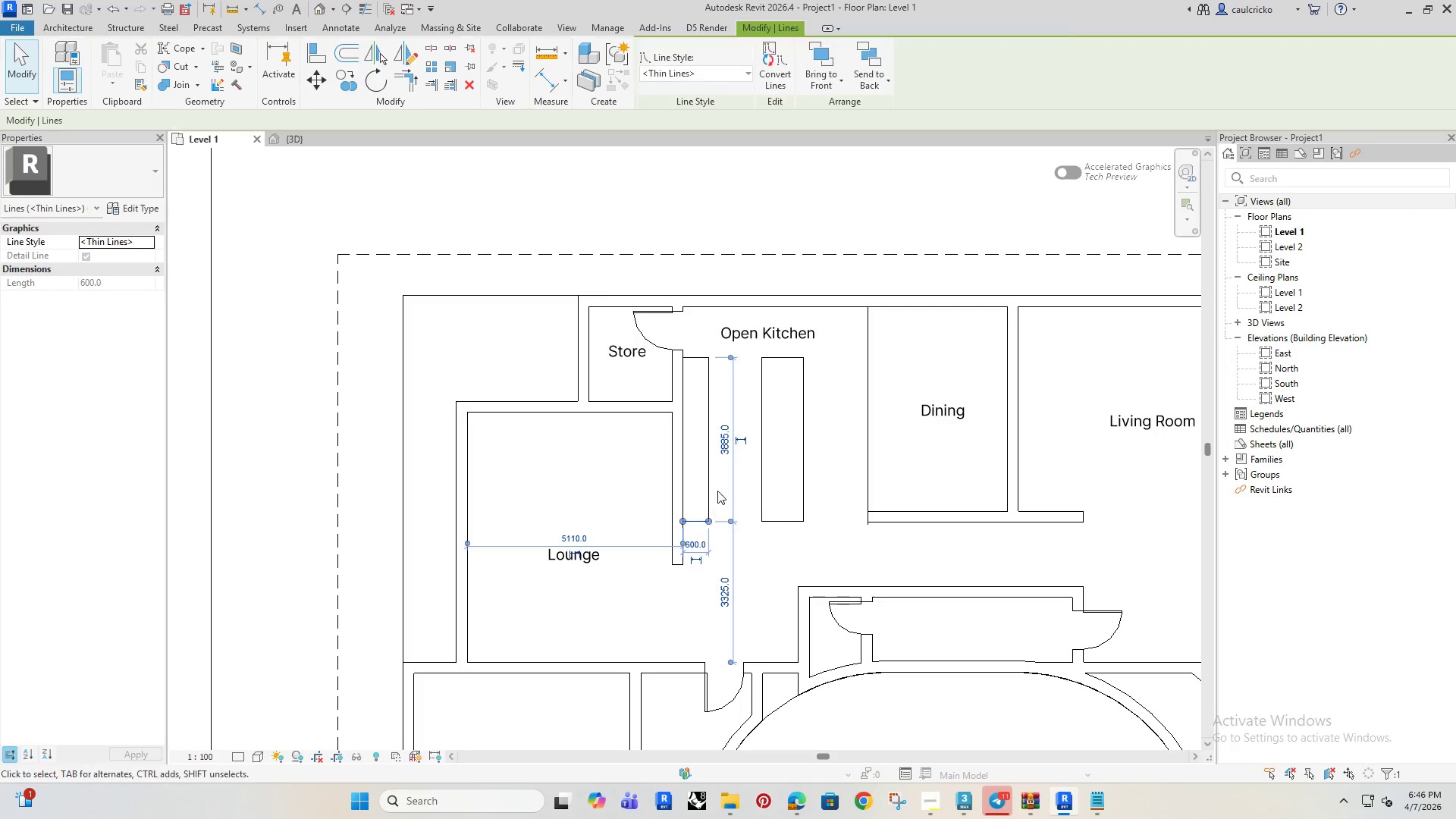 
scroll: coordinate [707, 432], scroll_direction: up, amount: 4.0
 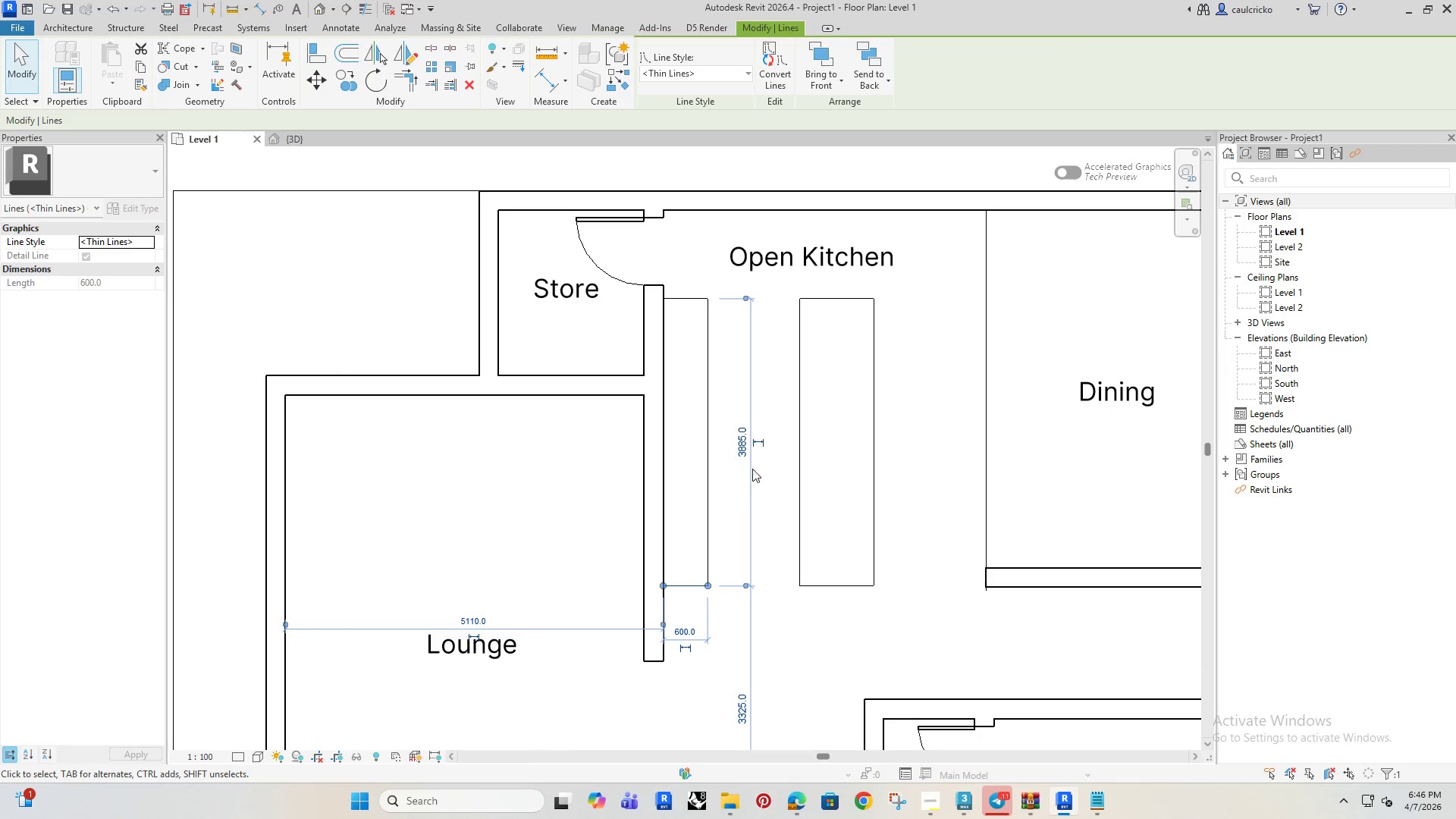 
left_click([742, 450])
 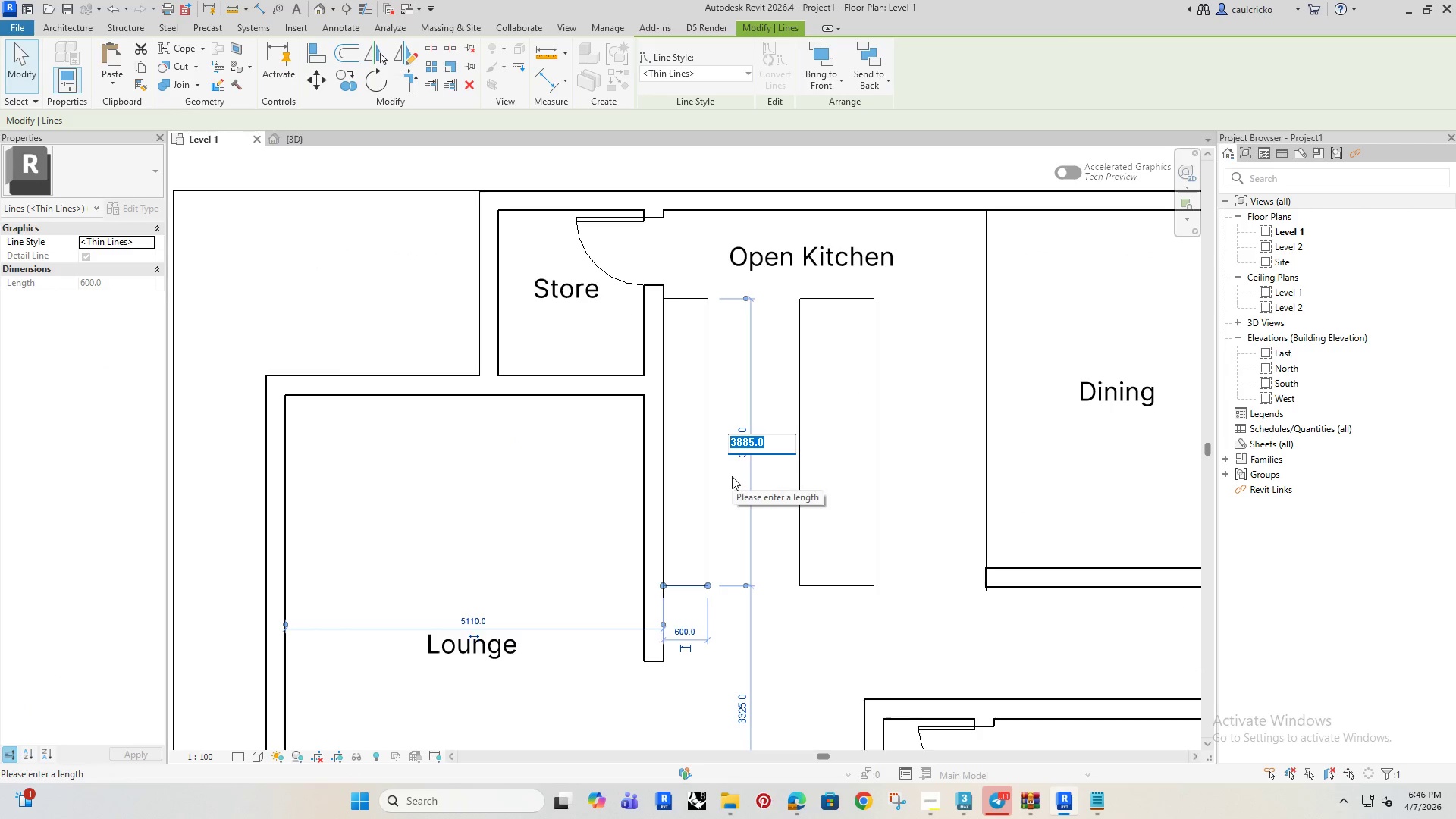 
type(4000)
 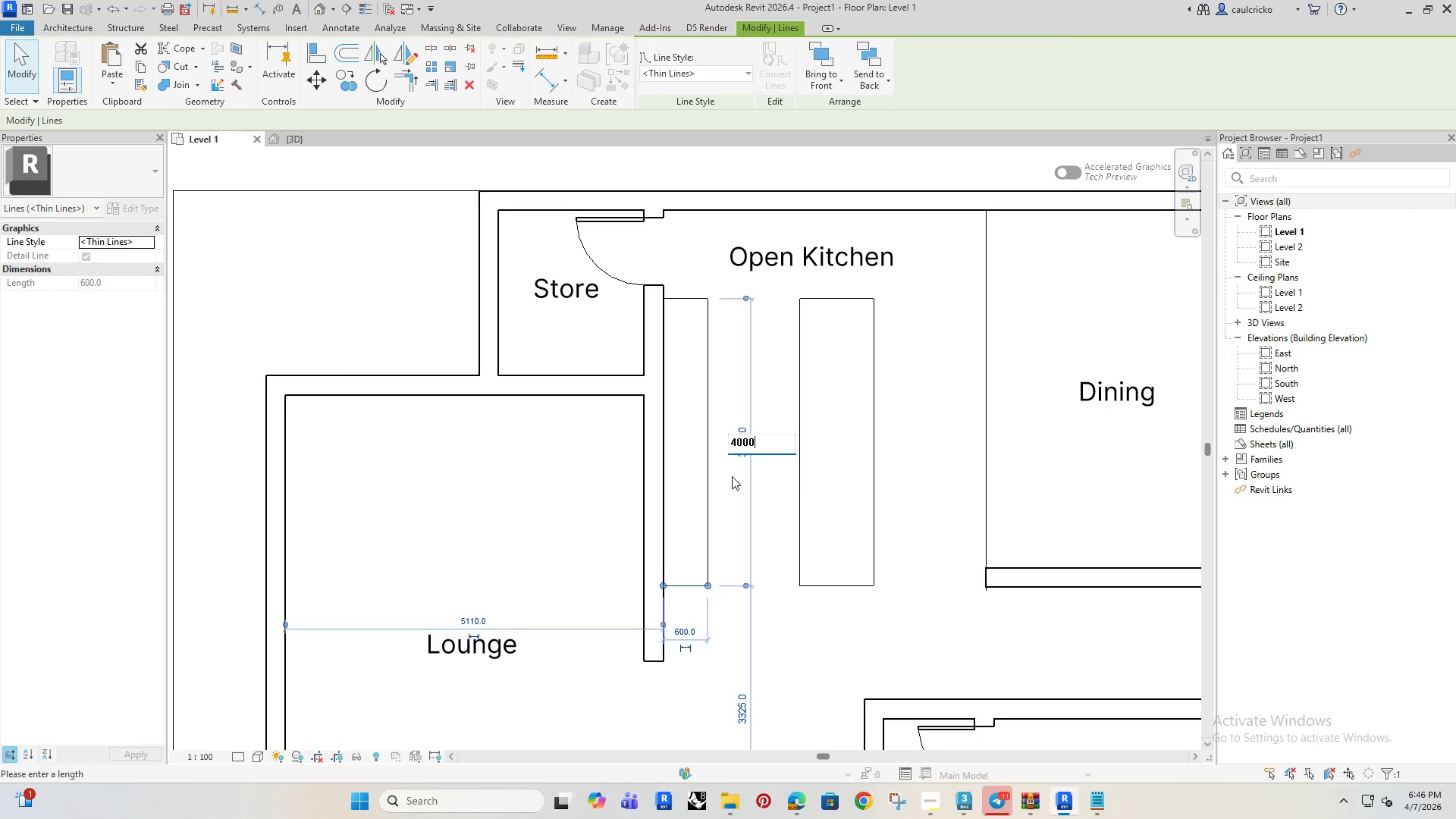 
key(Enter)
 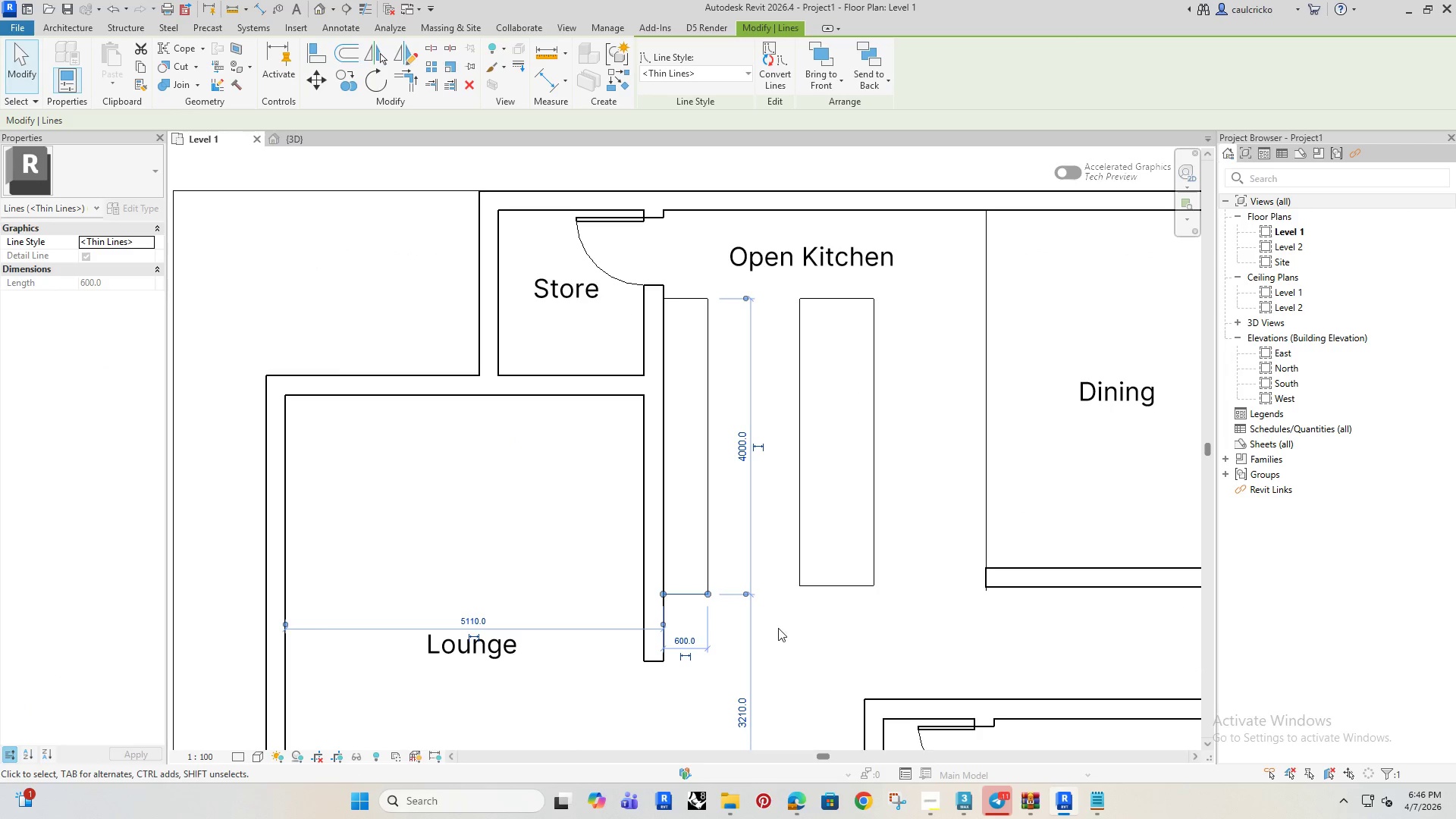 
left_click([780, 629])
 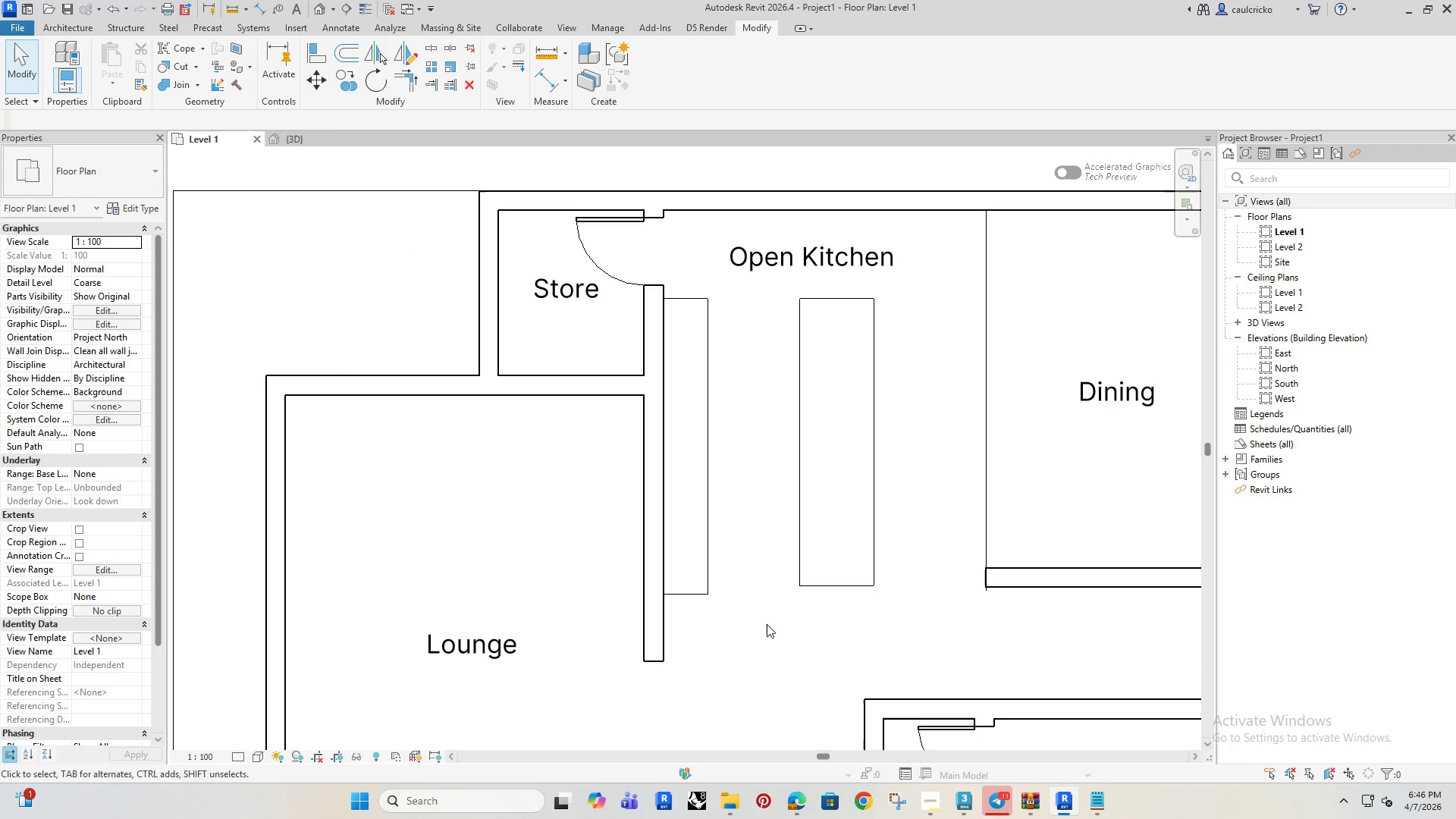 
type(al)
 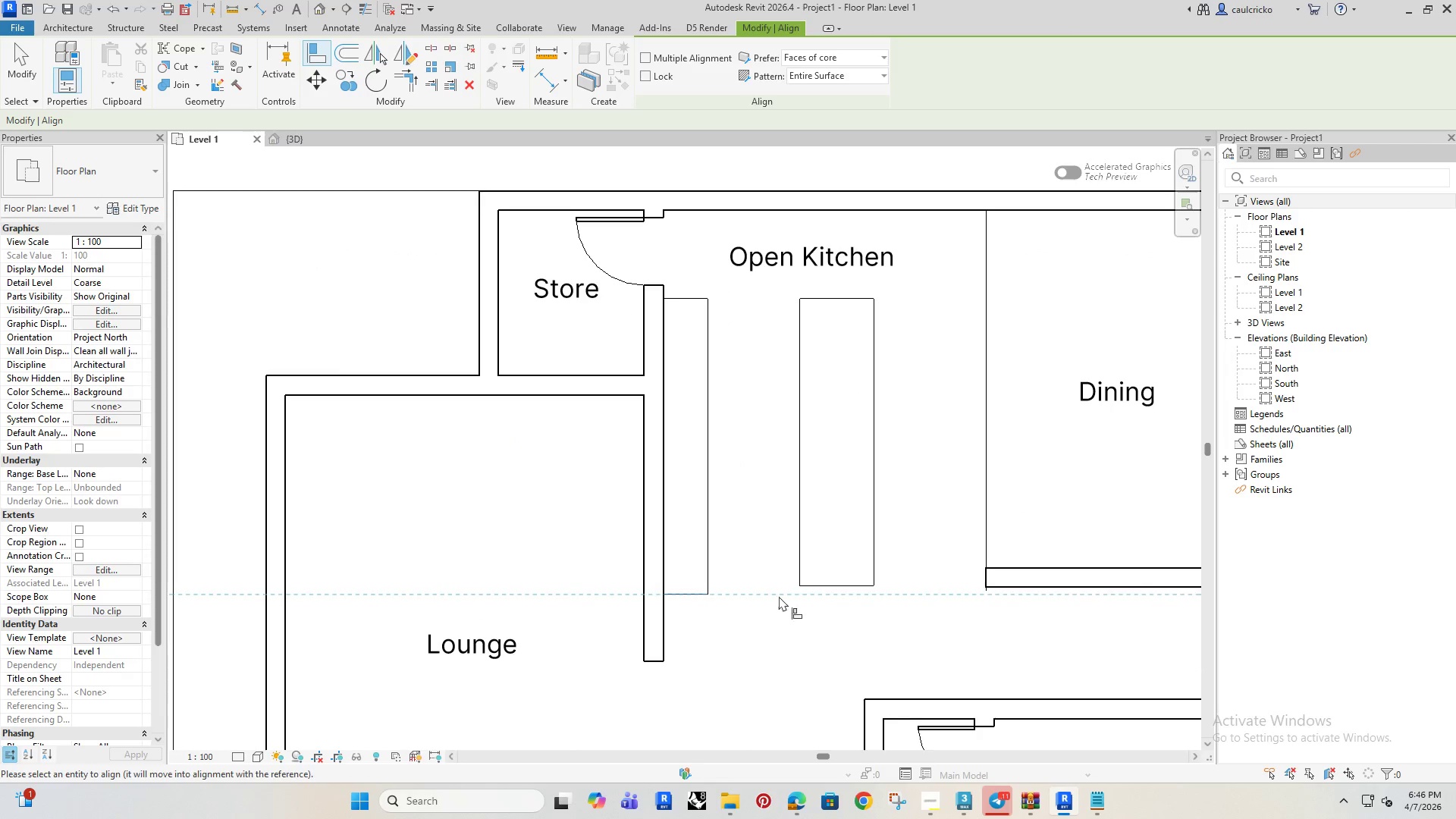 
left_click([818, 585])
 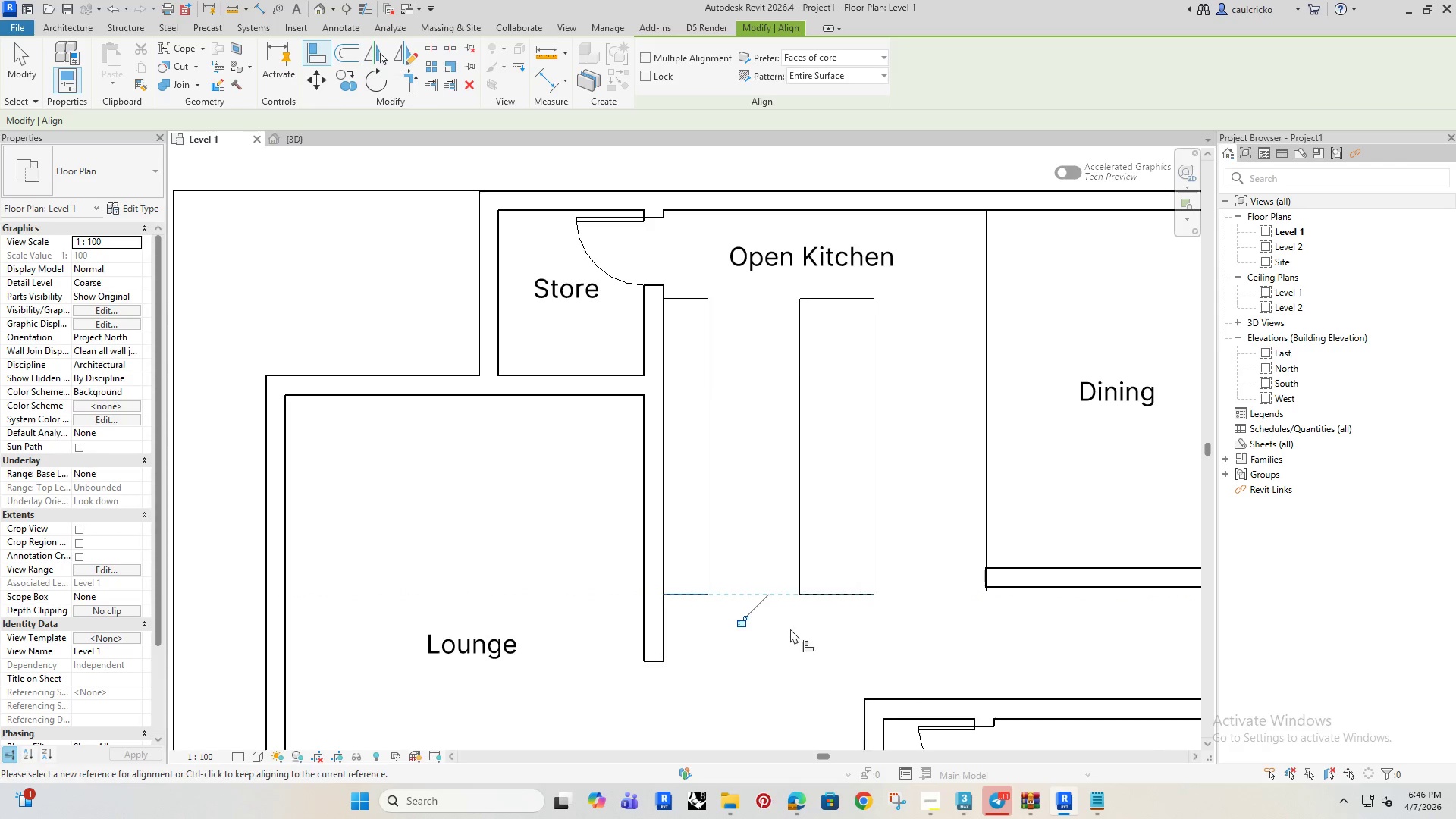 
scroll: coordinate [789, 632], scroll_direction: down, amount: 4.0
 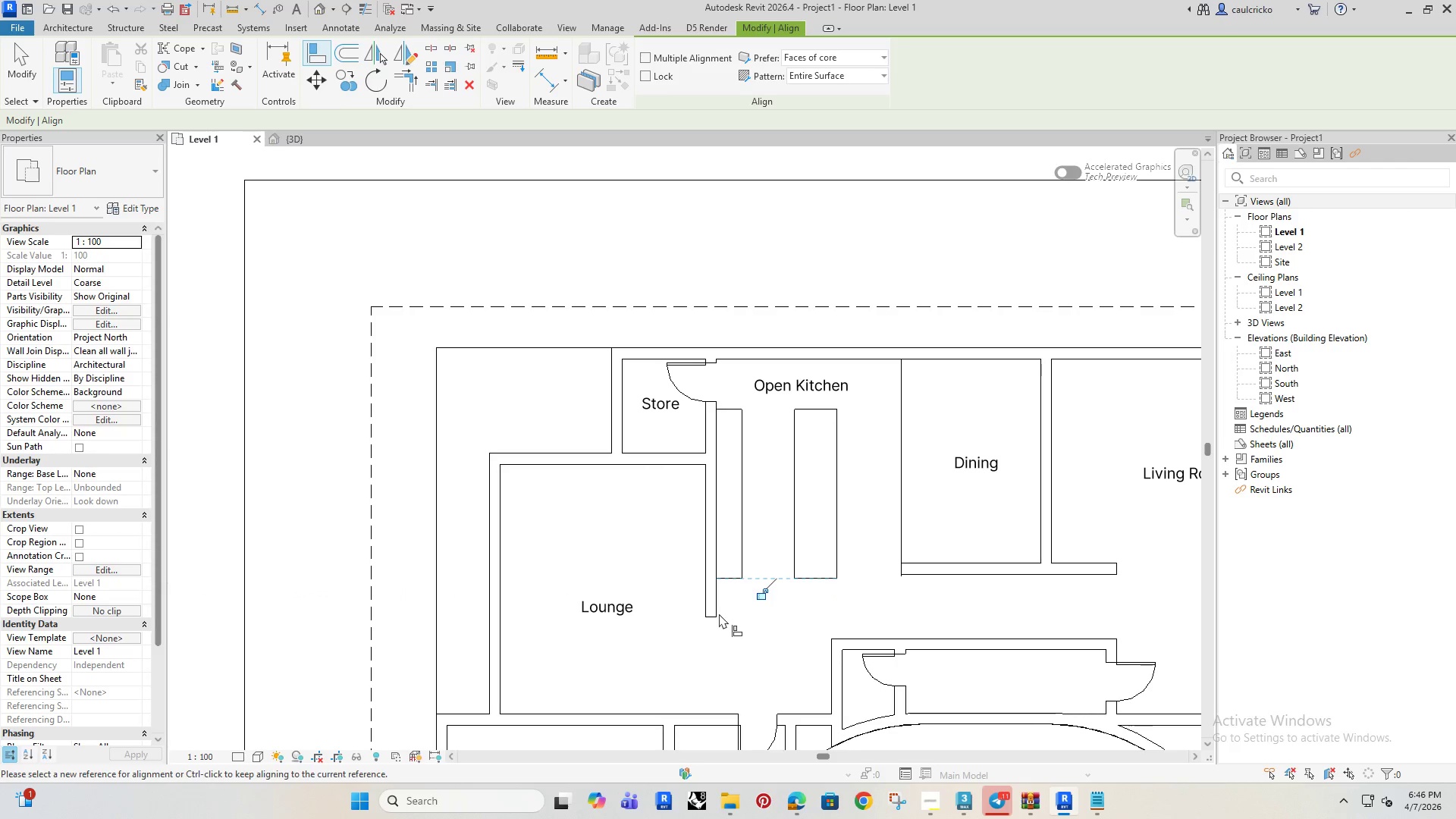 
key(Escape)
 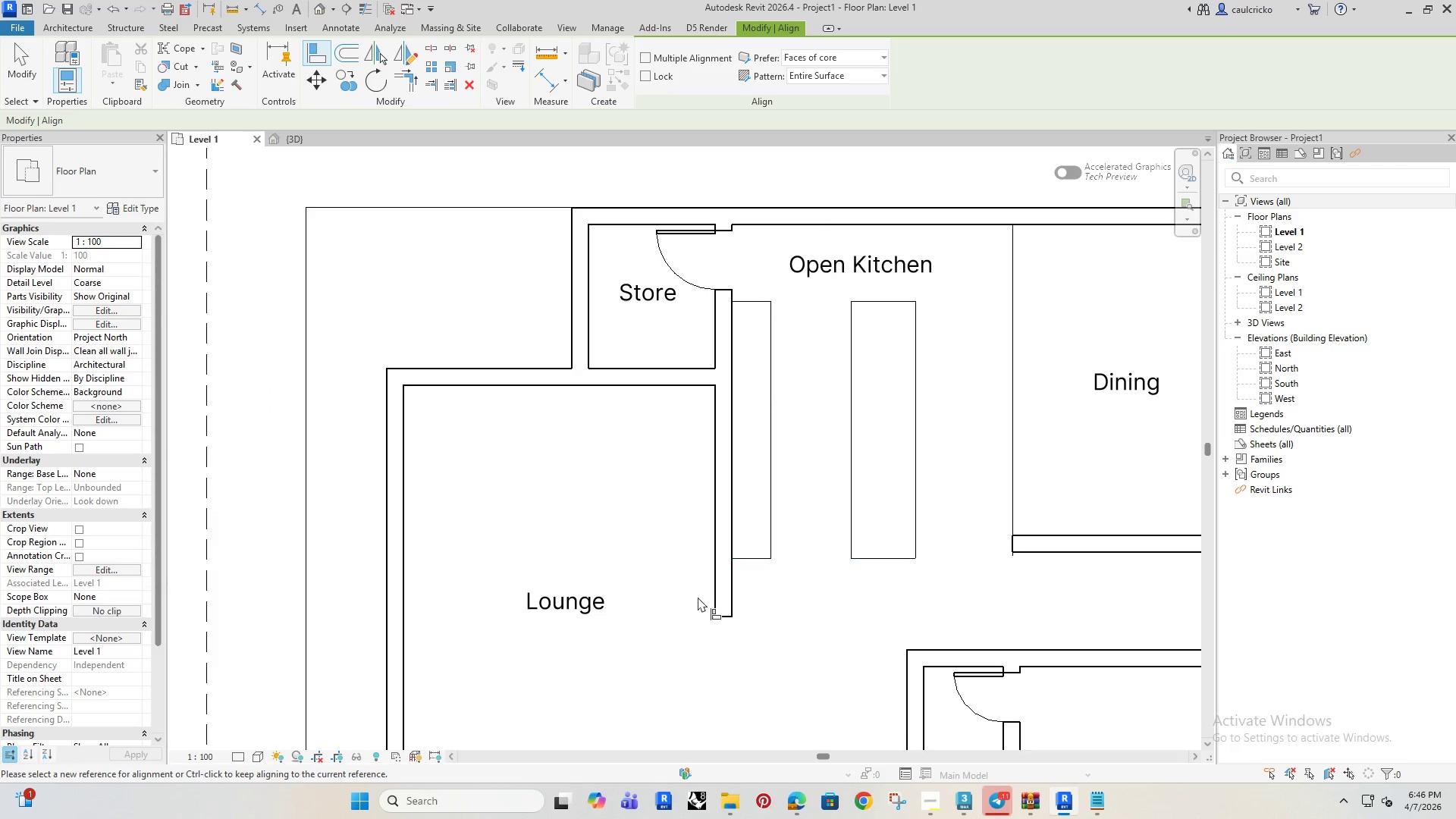 
scroll: coordinate [686, 616], scroll_direction: up, amount: 3.0
 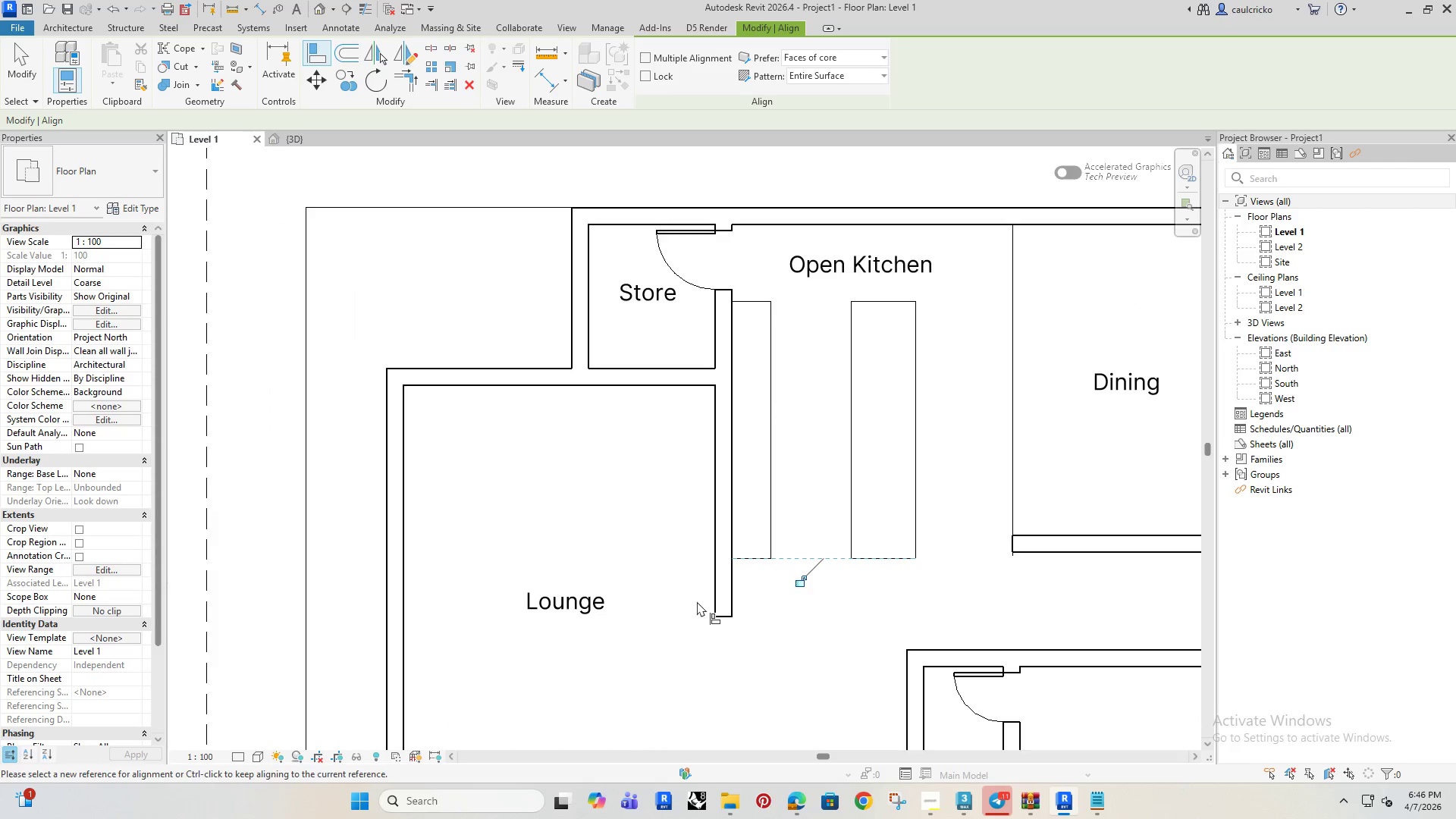 
key(Escape)
 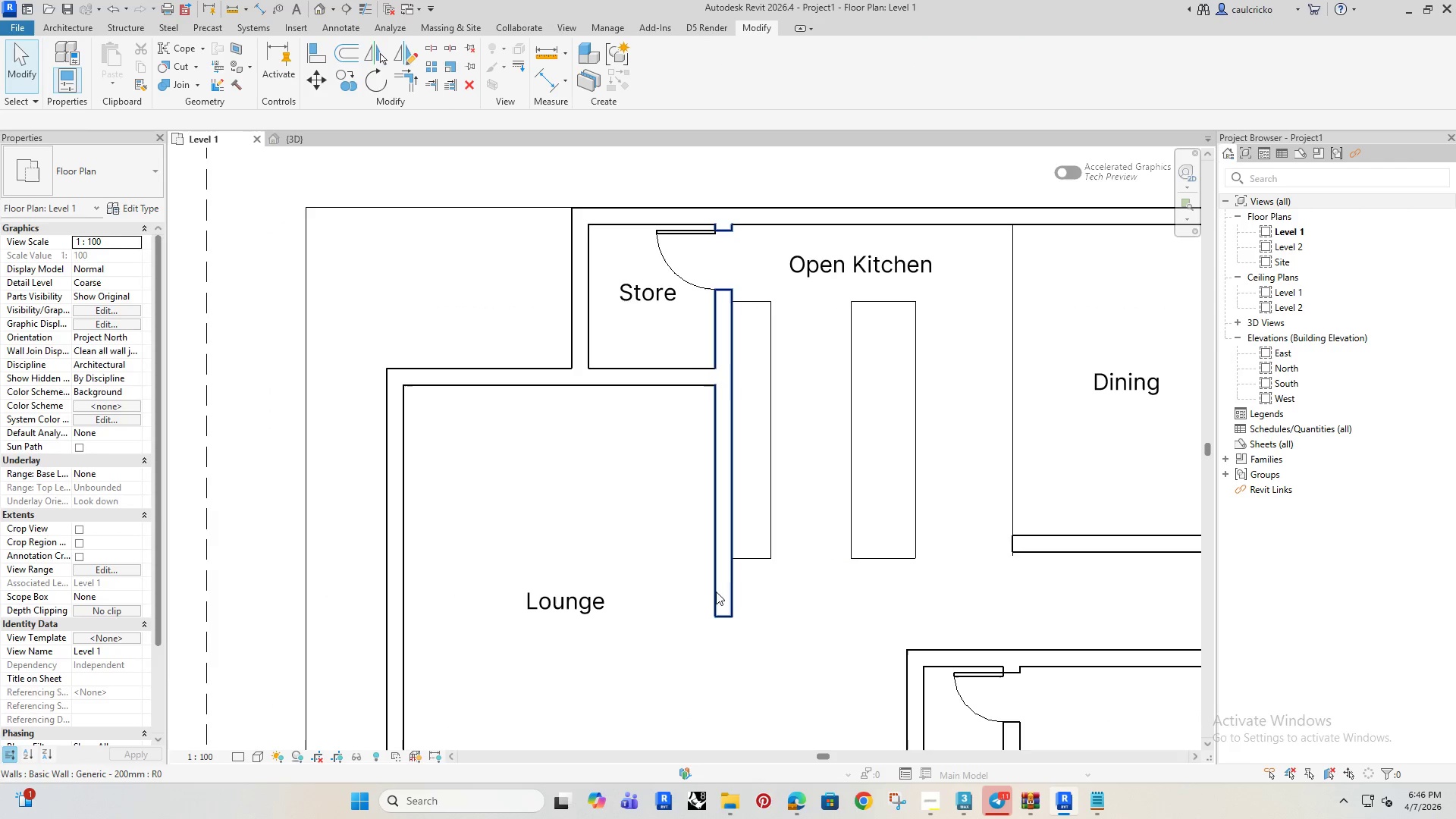 
left_click([719, 592])
 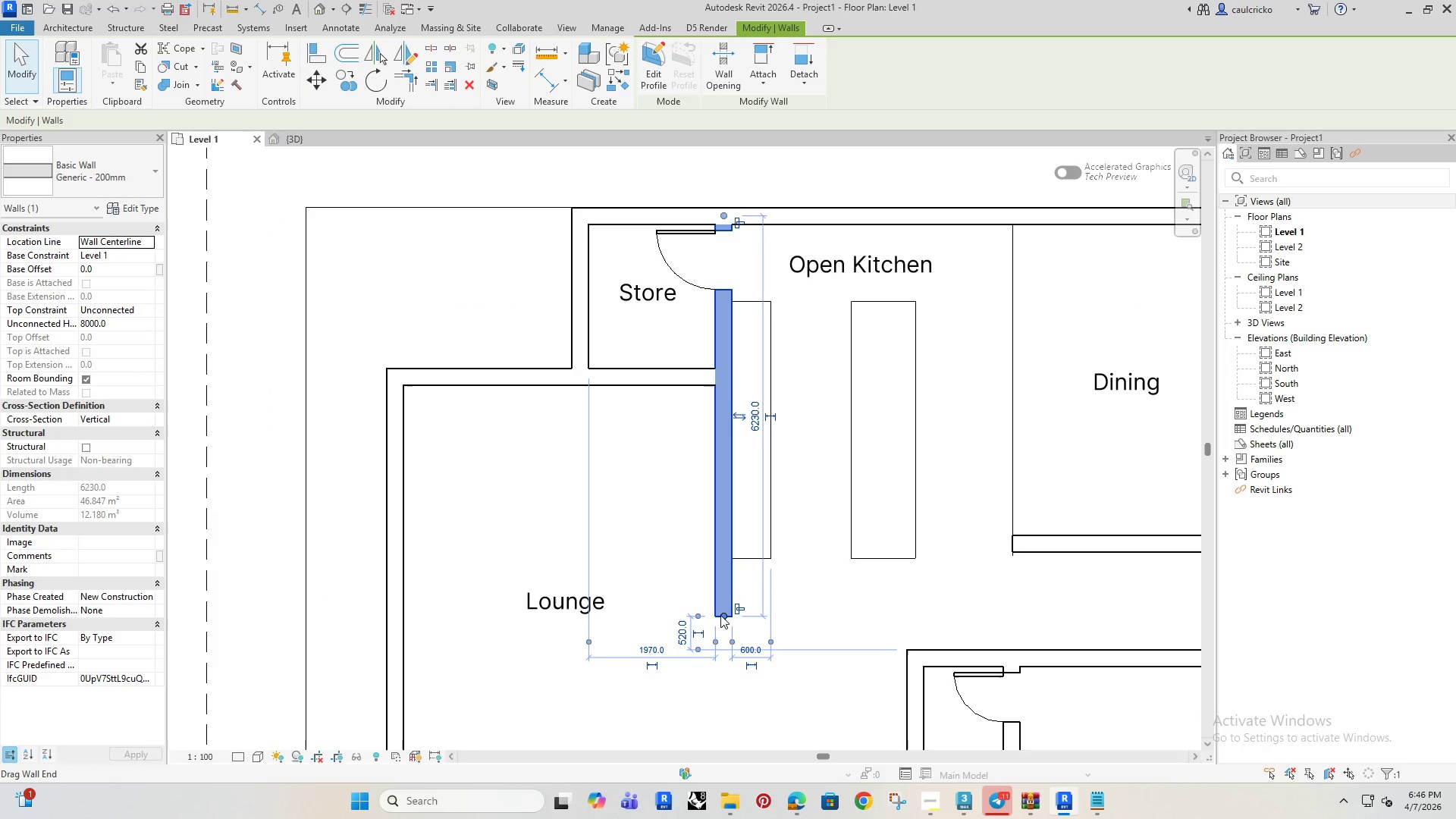 
left_click_drag(start_coordinate=[723, 614], to_coordinate=[725, 586])
 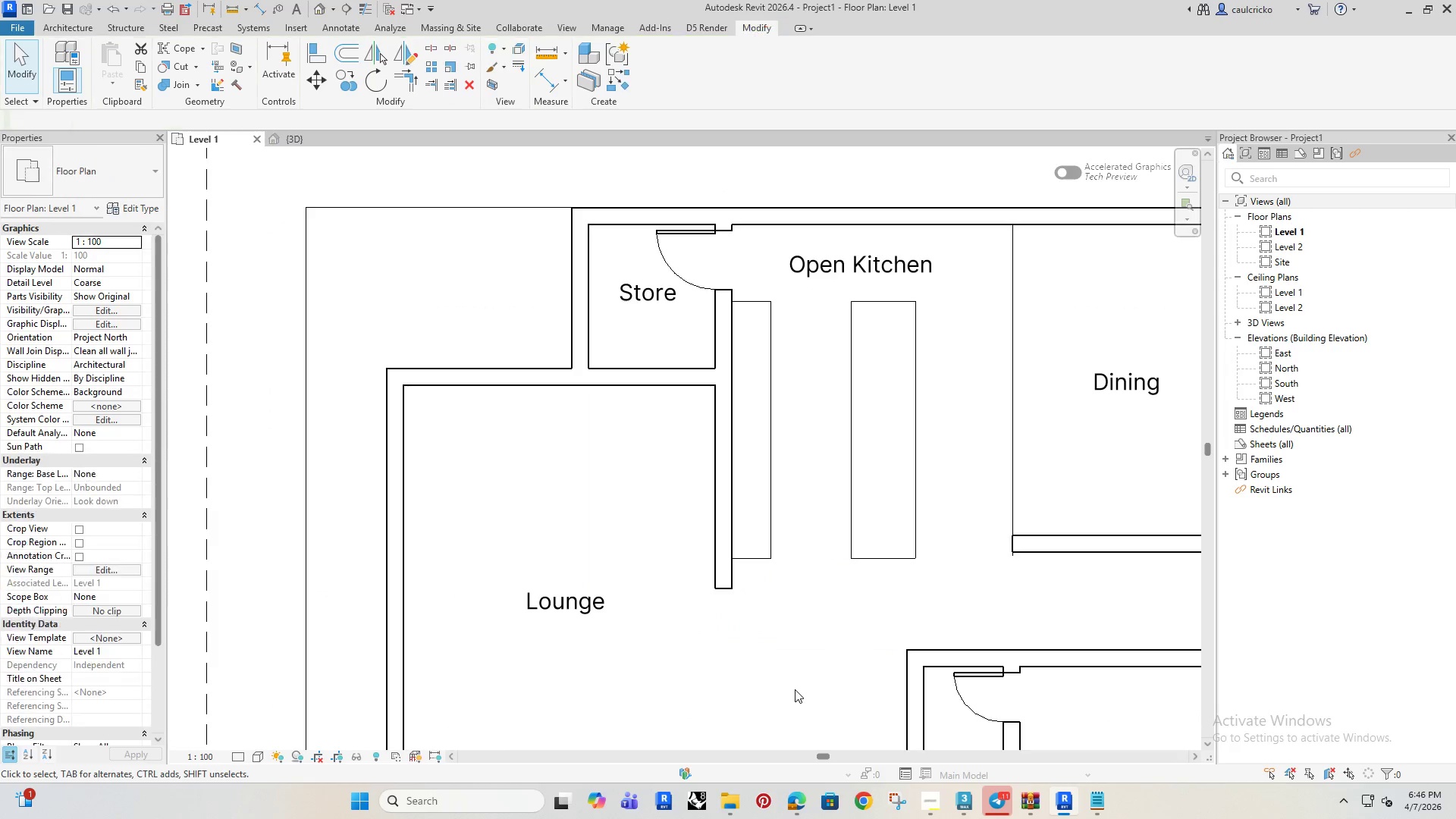 
type(wa)
 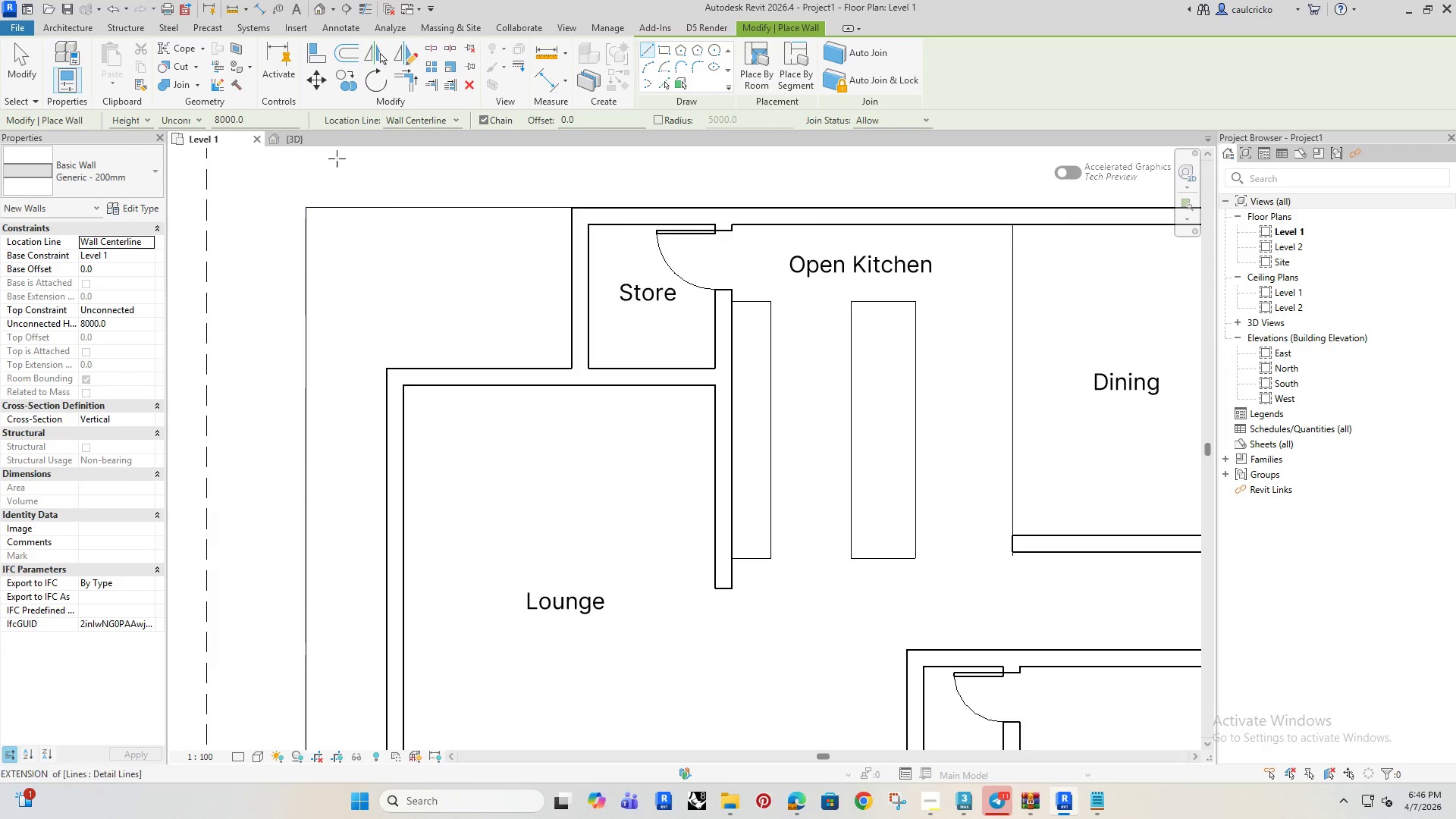 
left_click([420, 122])
 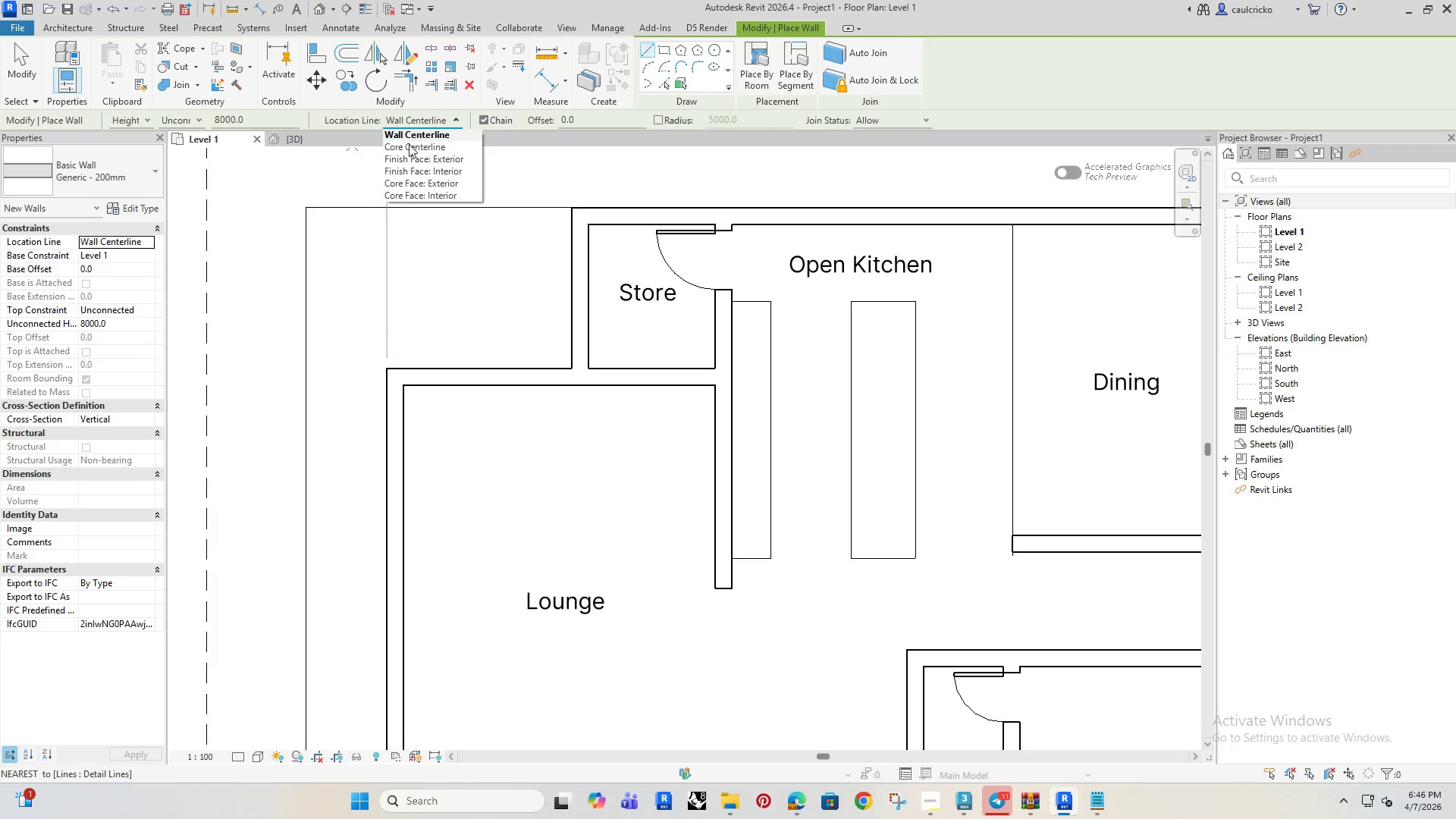 
left_click([409, 153])
 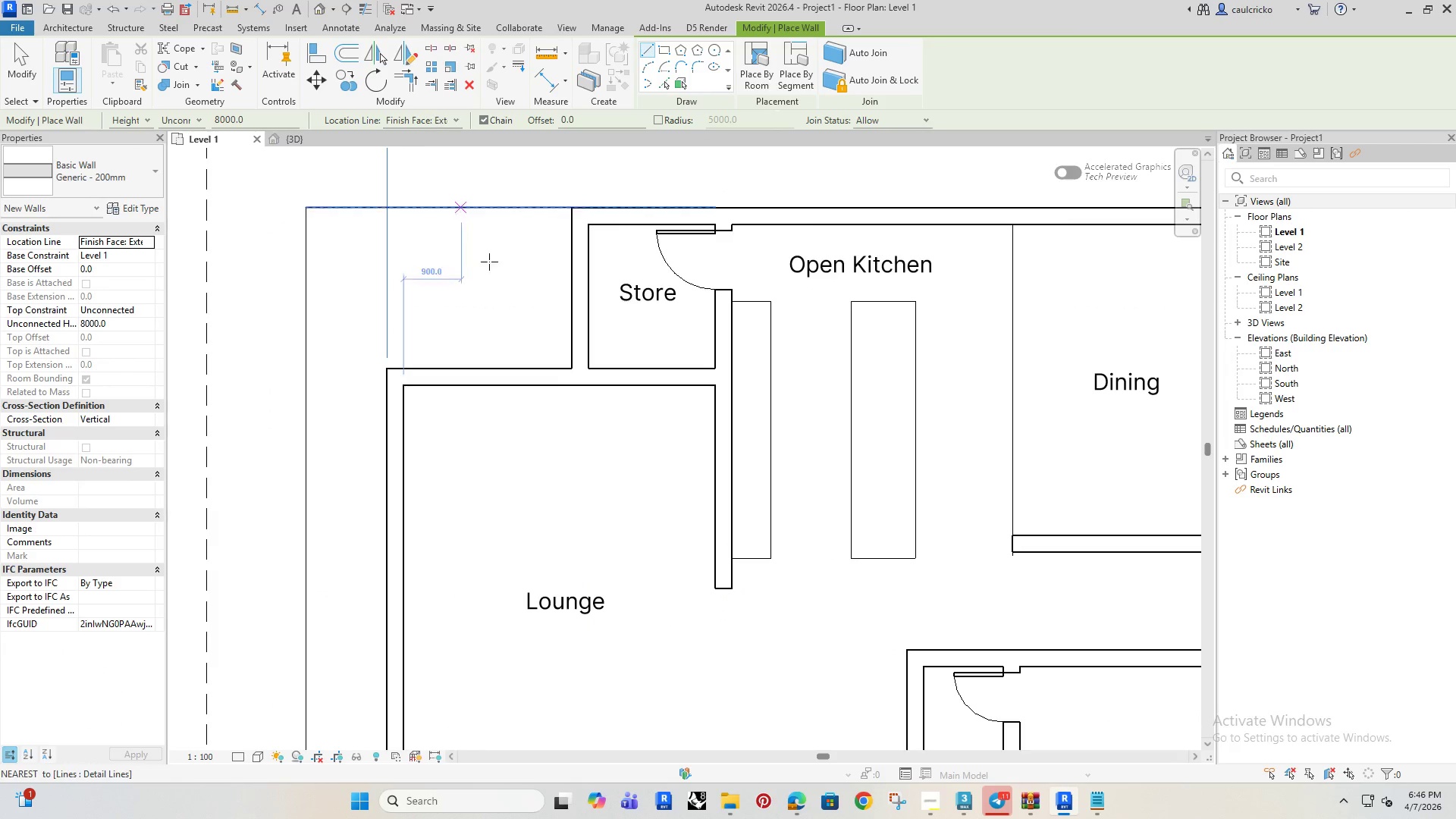 
scroll: coordinate [730, 594], scroll_direction: up, amount: 4.0
 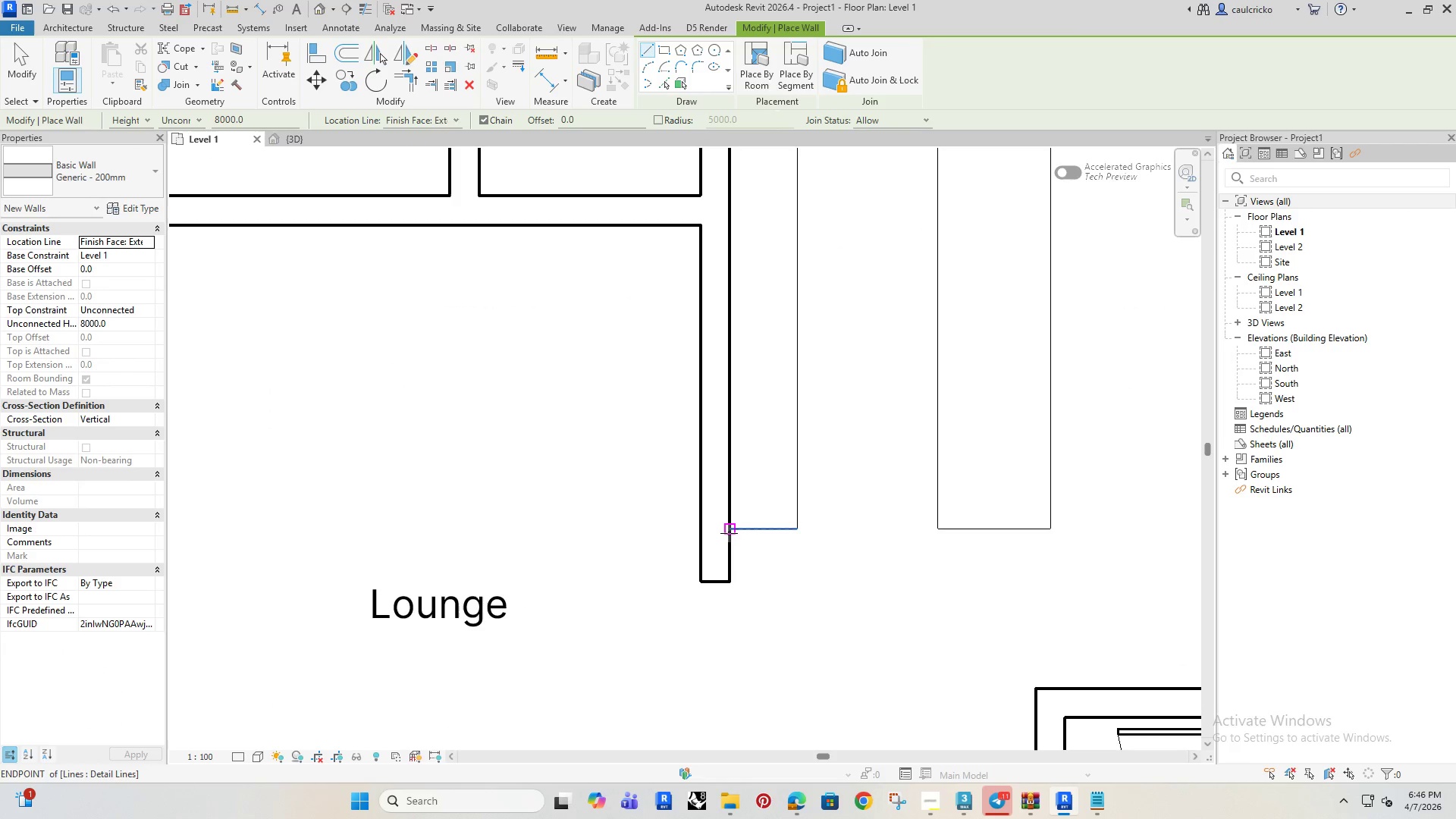 
left_click([729, 533])
 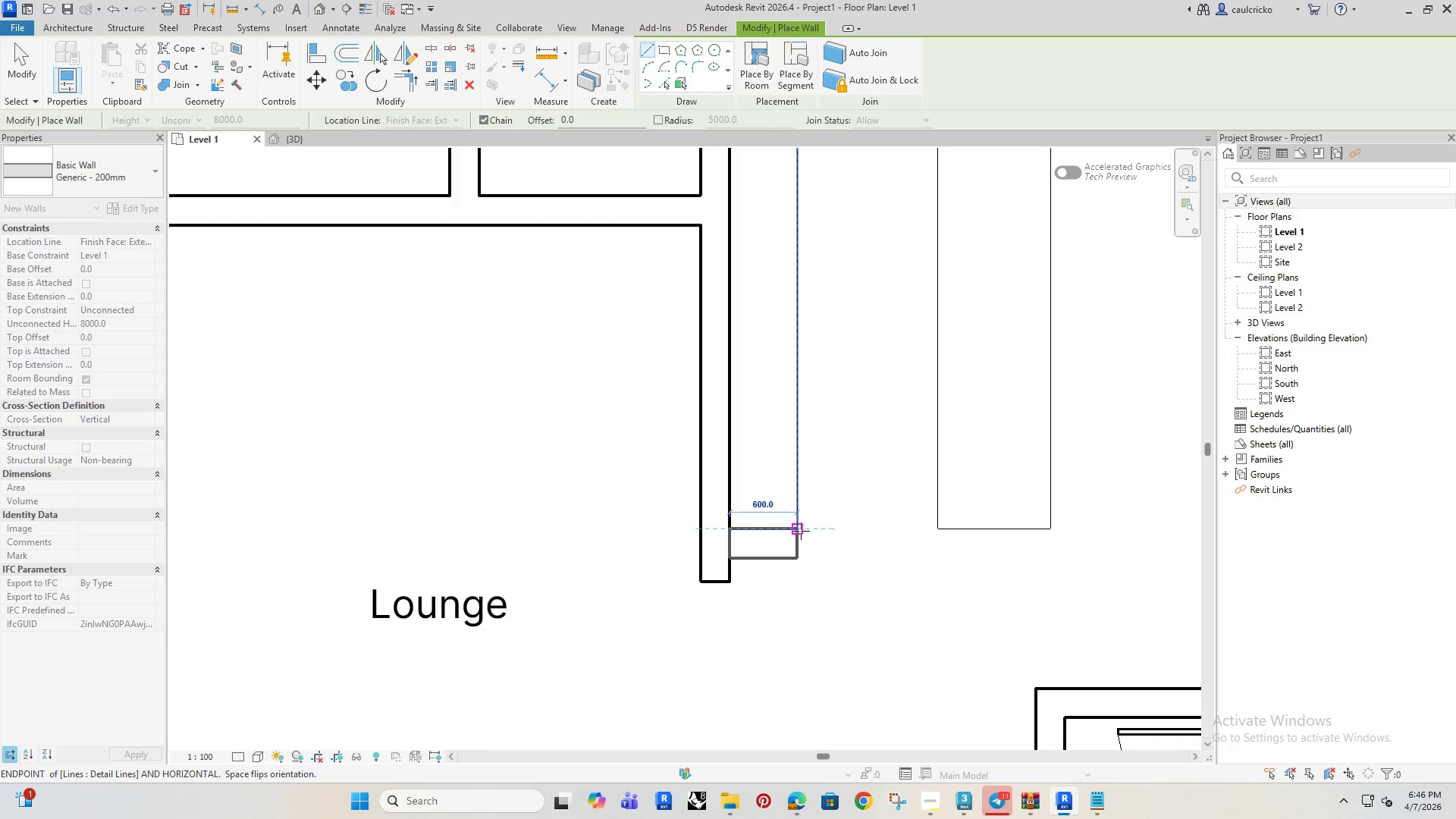 
left_click([801, 531])
 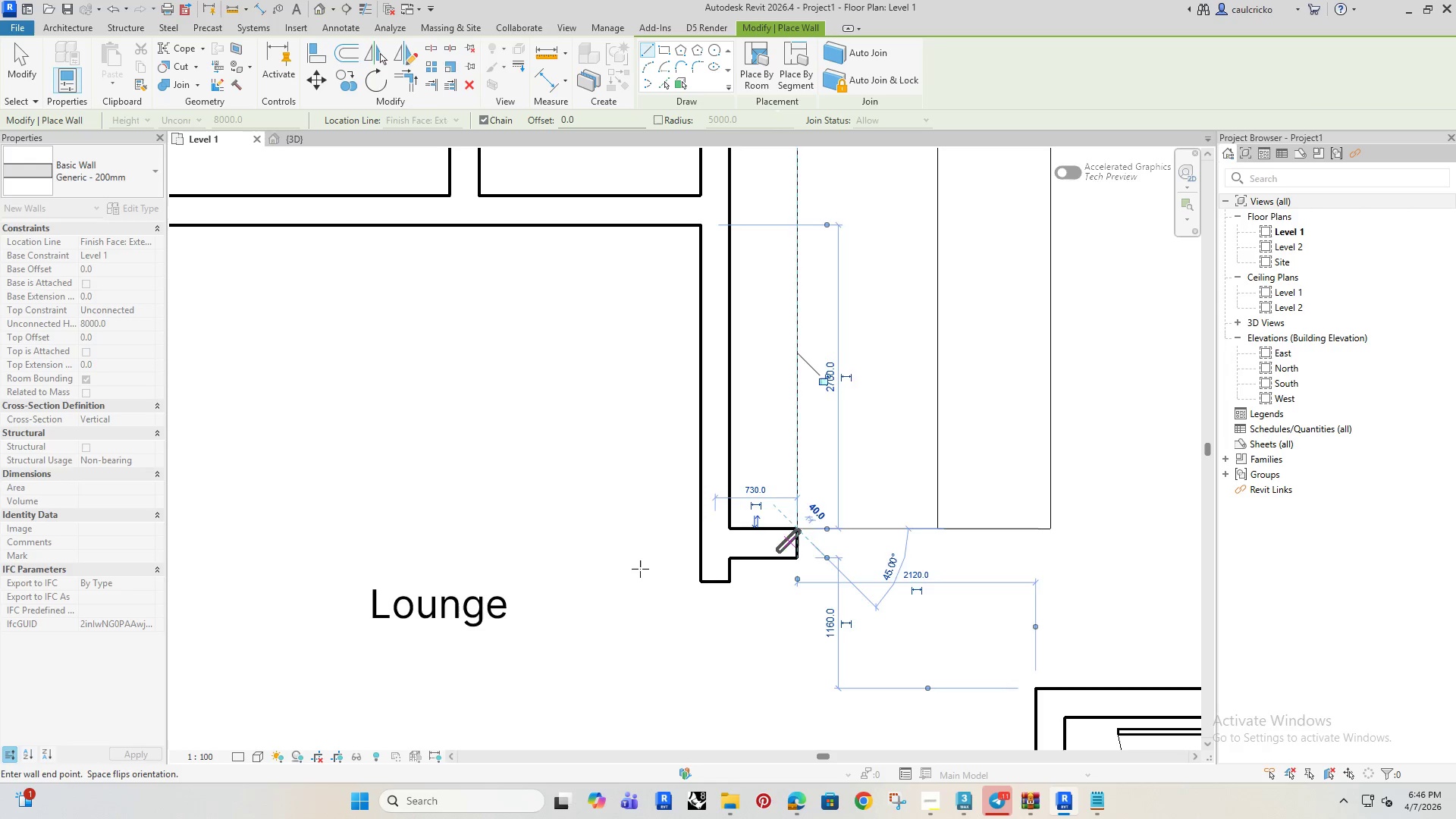 
key(Escape)
key(Escape)
type(tr)
 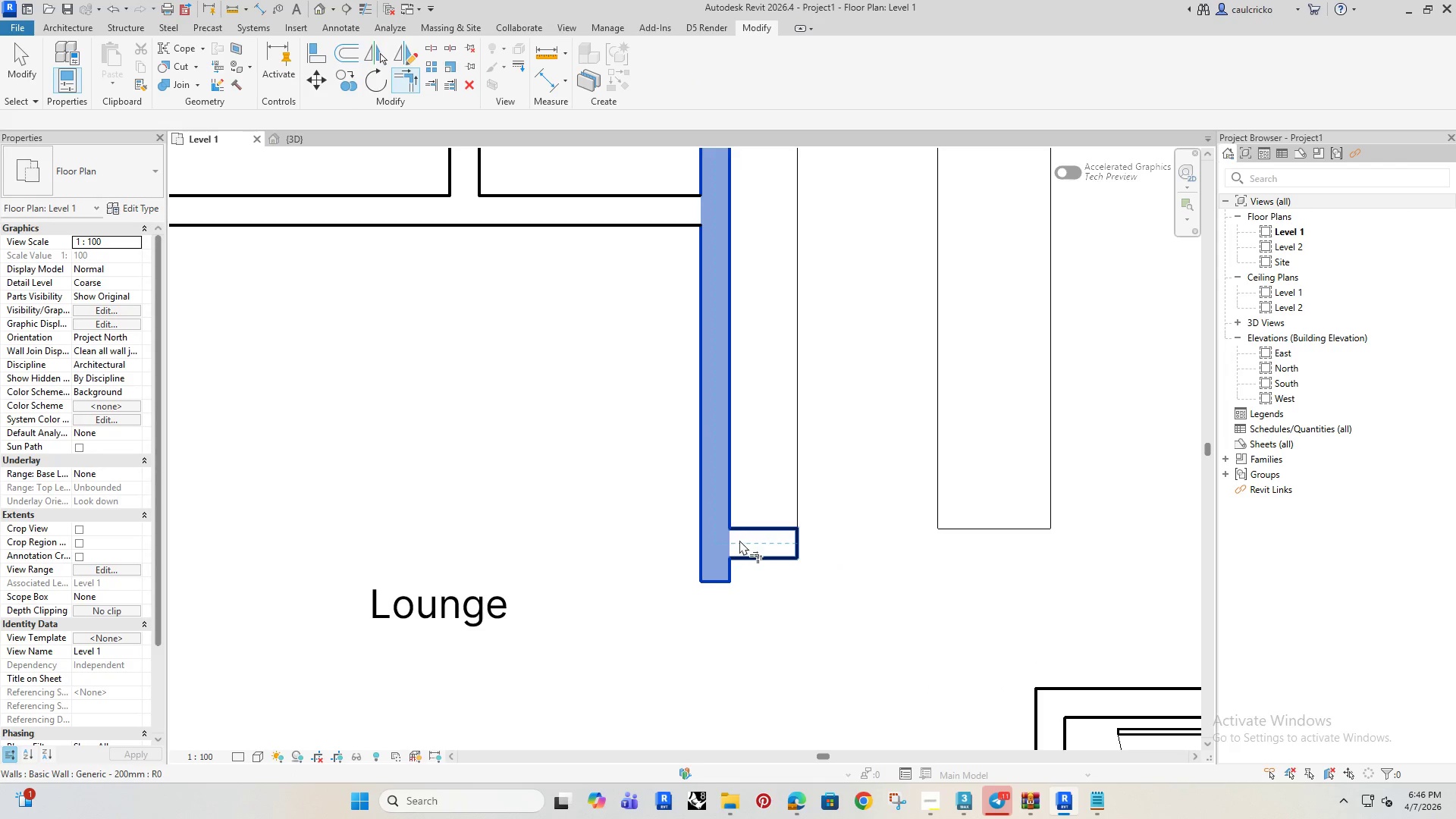 
double_click([749, 543])
 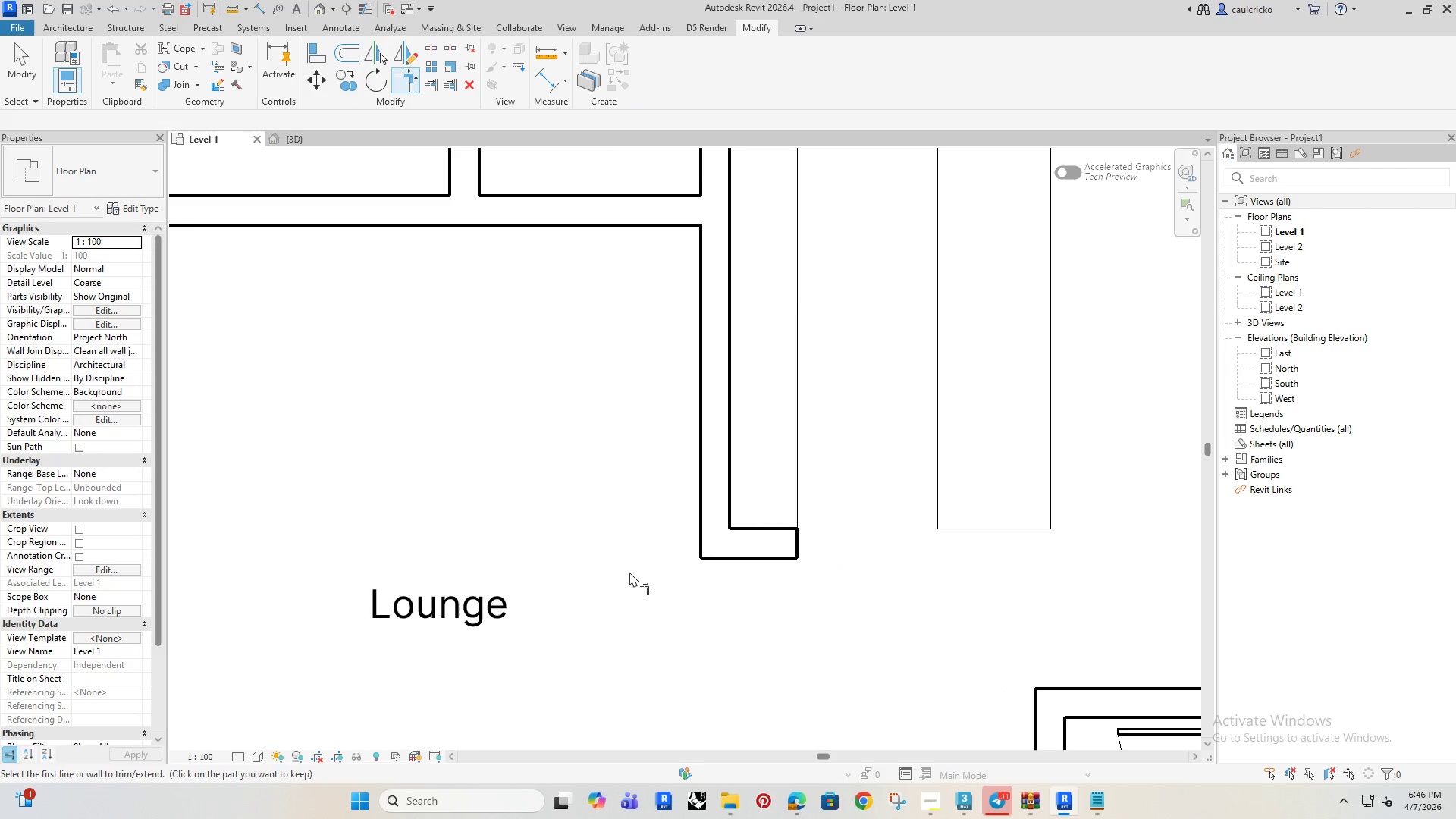 
key(Escape)
 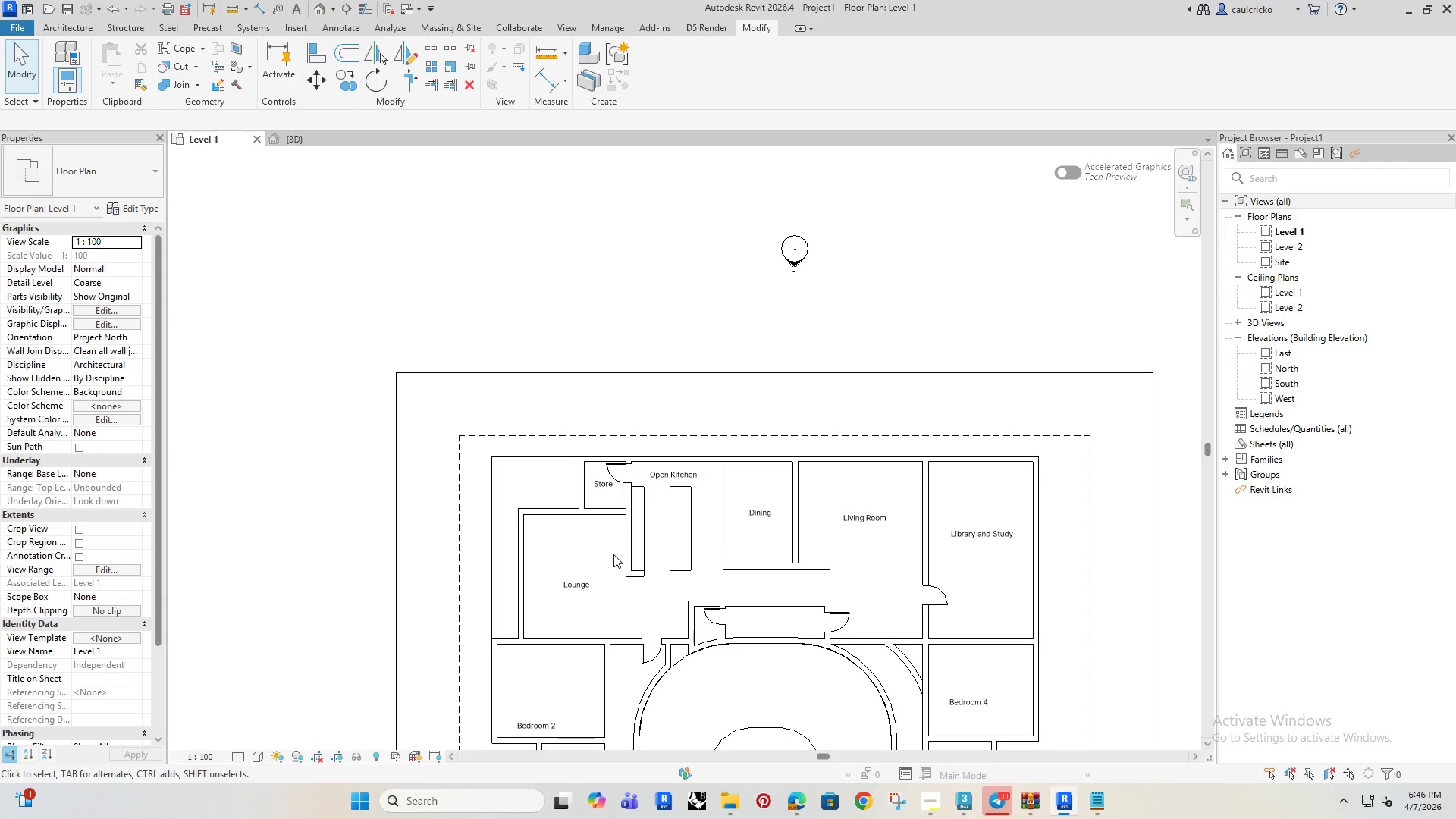 
scroll: coordinate [603, 585], scroll_direction: down, amount: 12.0
 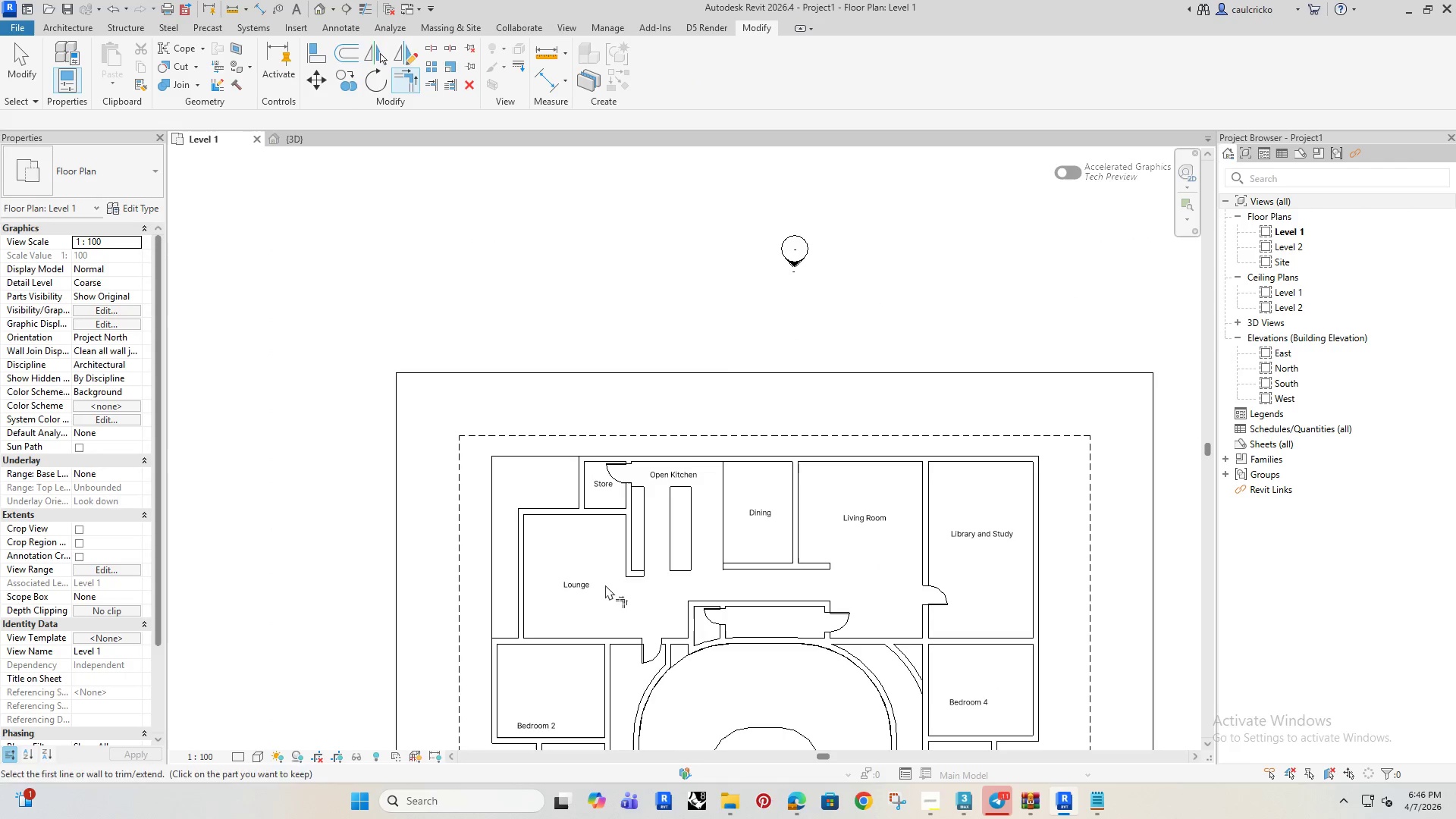 
key(Escape)
 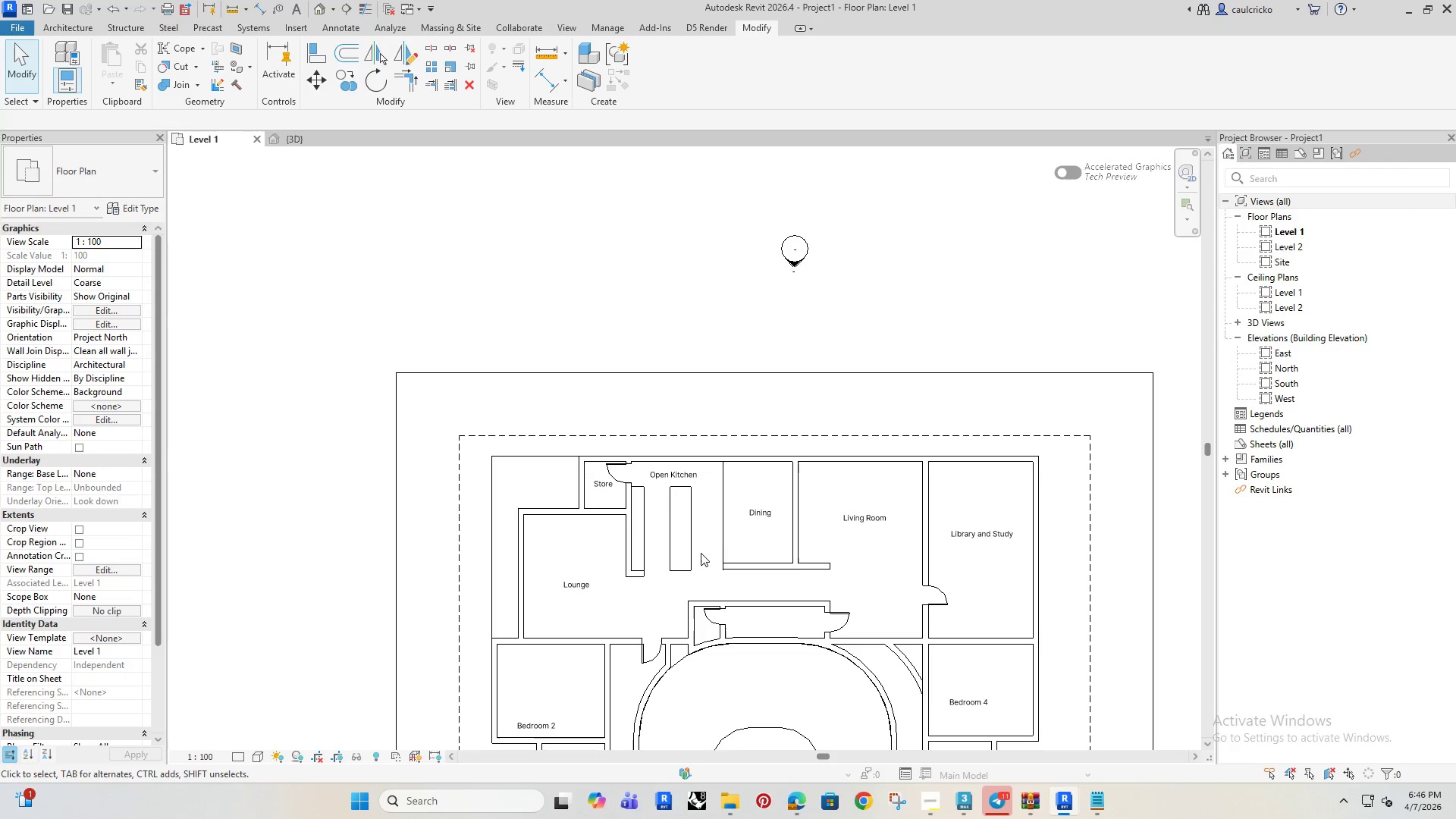 
left_click([789, 540])
 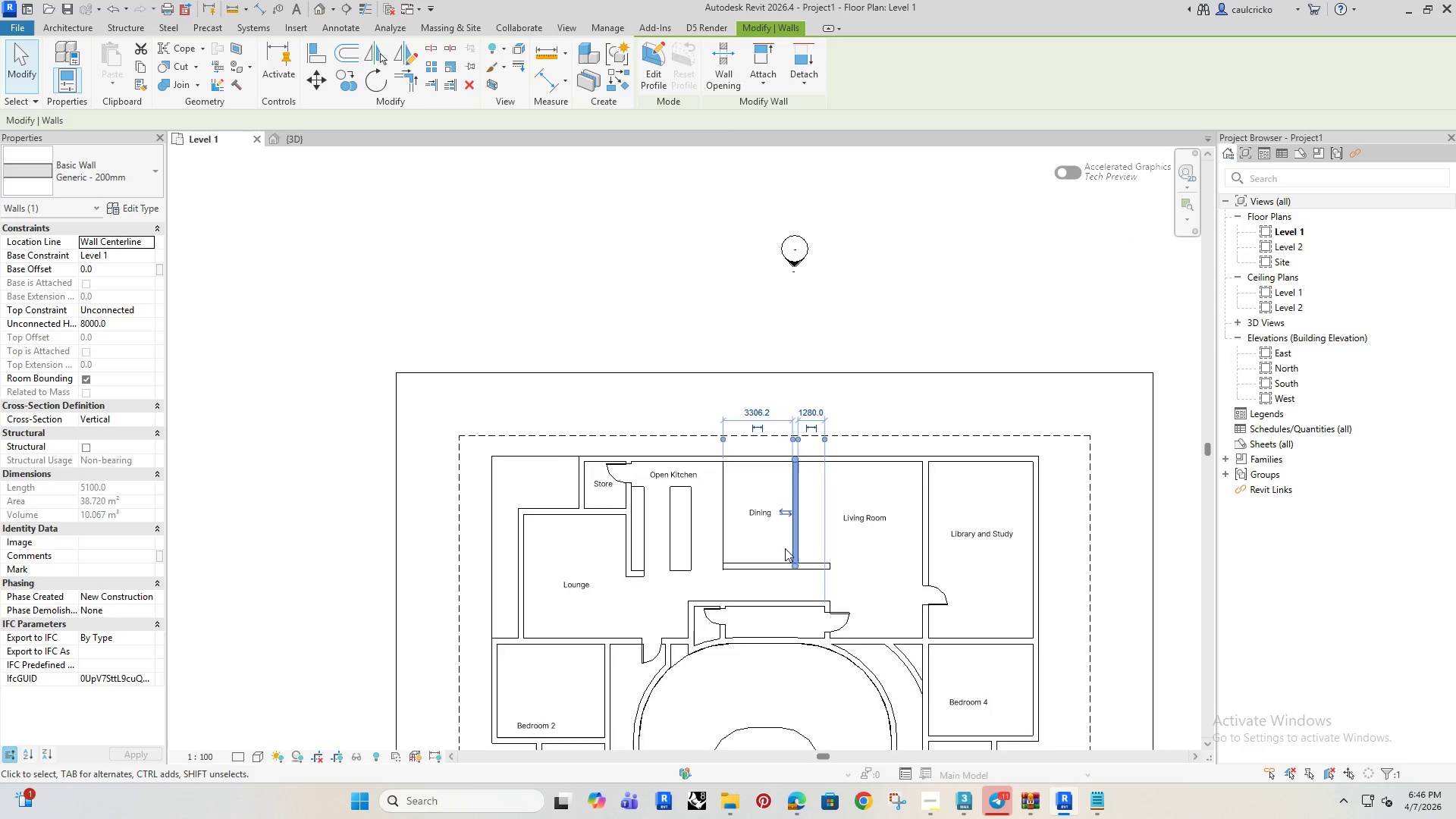 
scroll: coordinate [770, 548], scroll_direction: up, amount: 5.0
 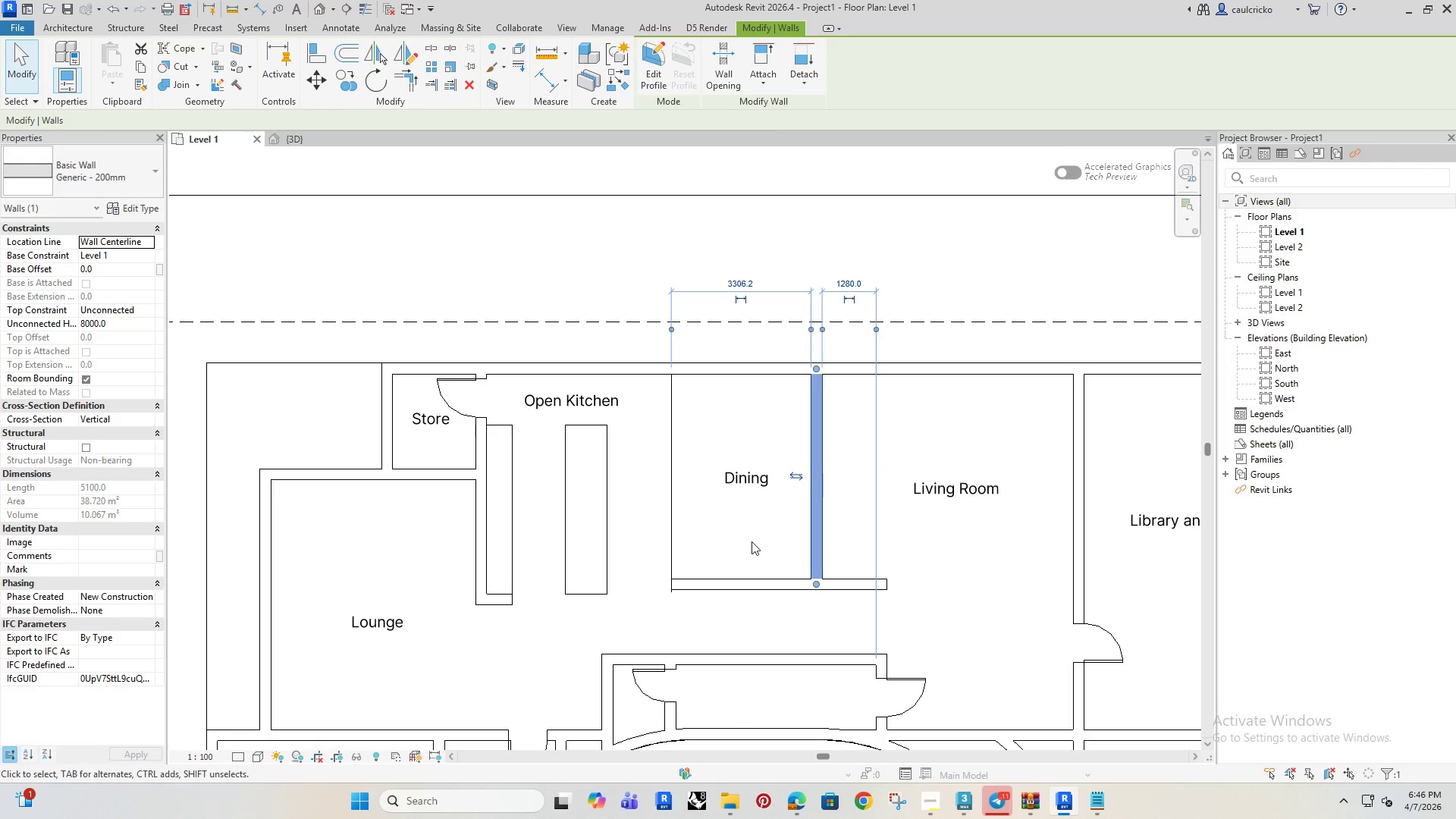 
key(ArrowLeft)
 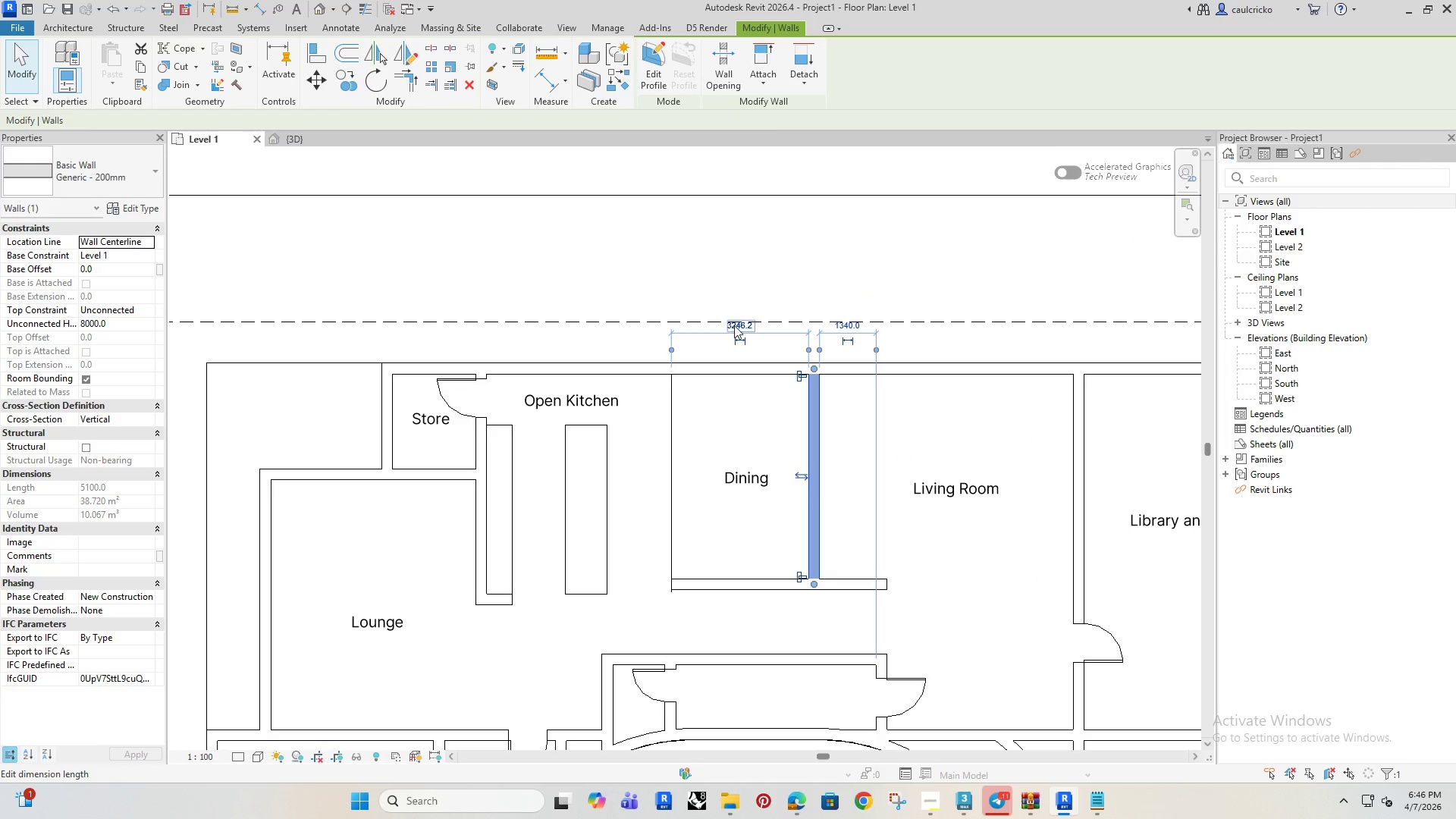 
left_click([735, 325])
 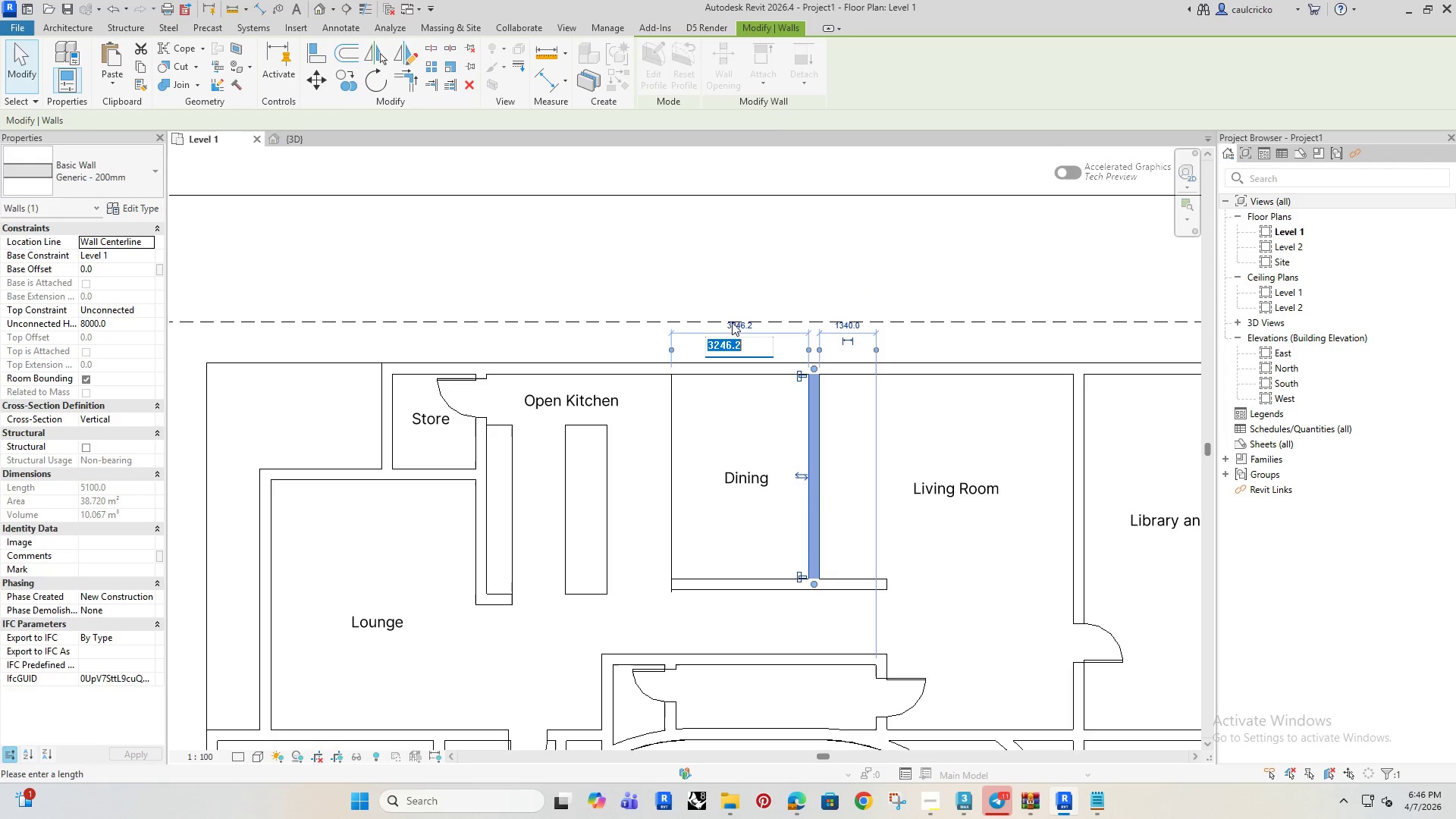 
type(3000)
 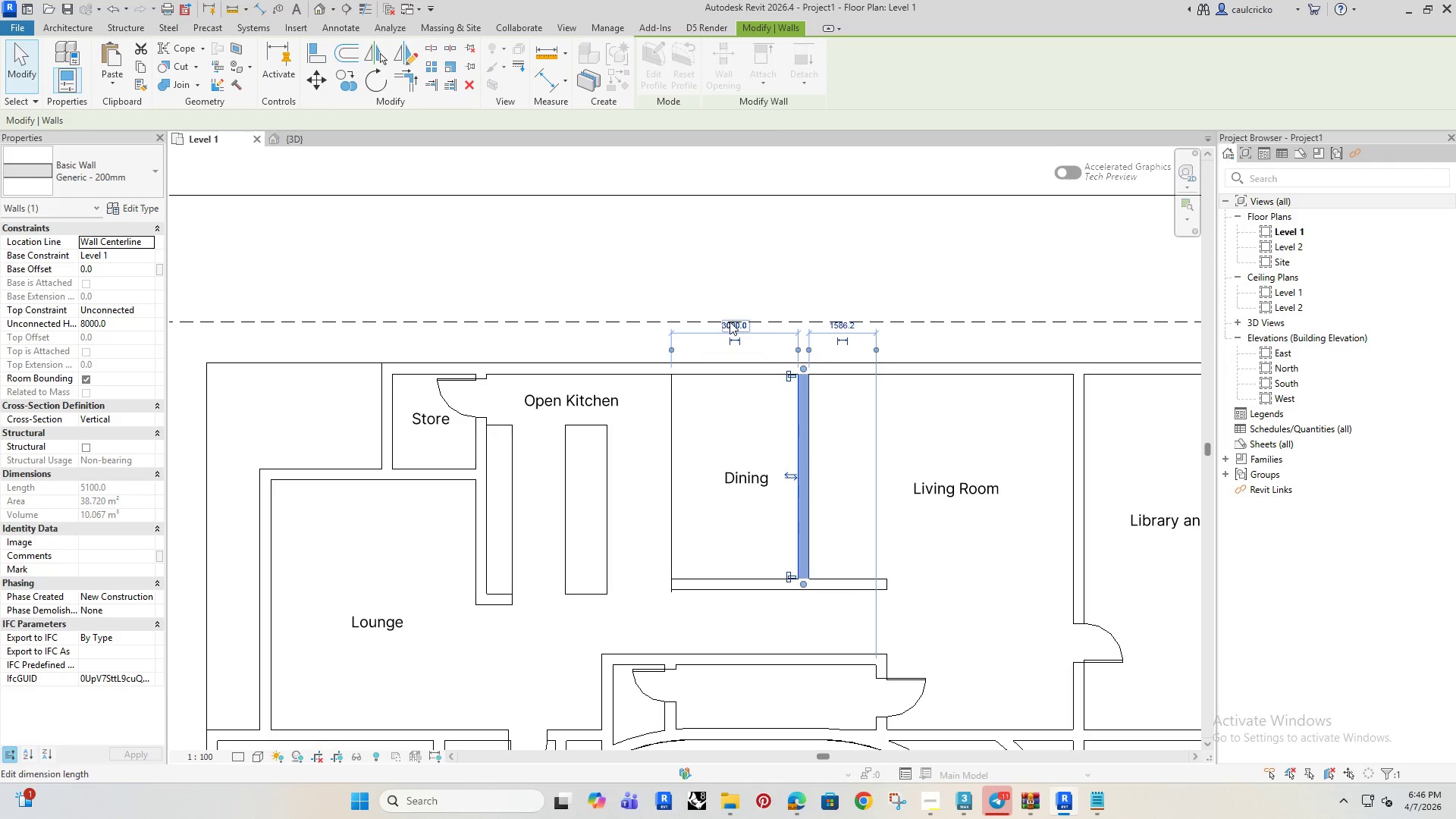 
key(Enter)
 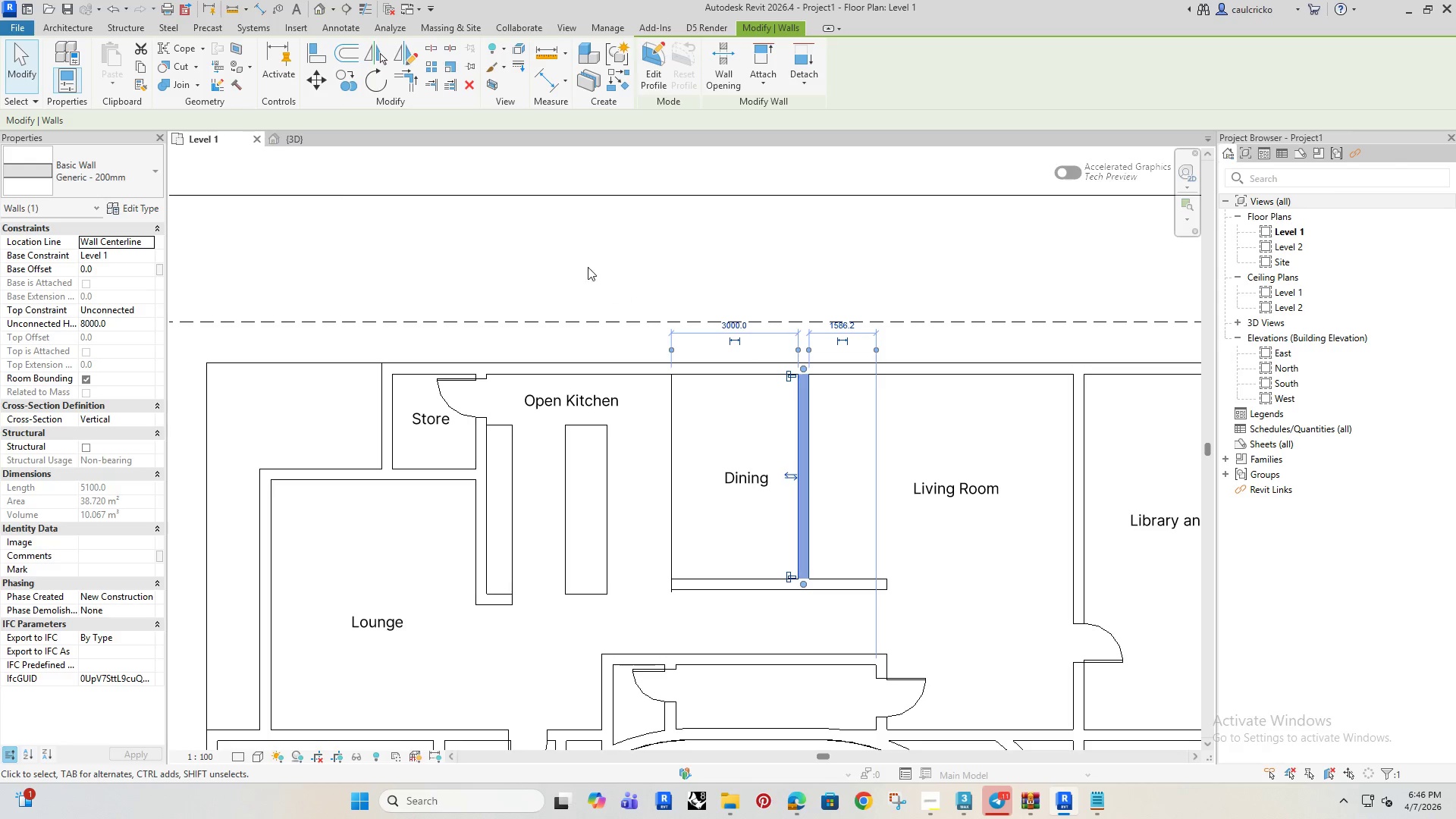 
left_click([582, 256])
 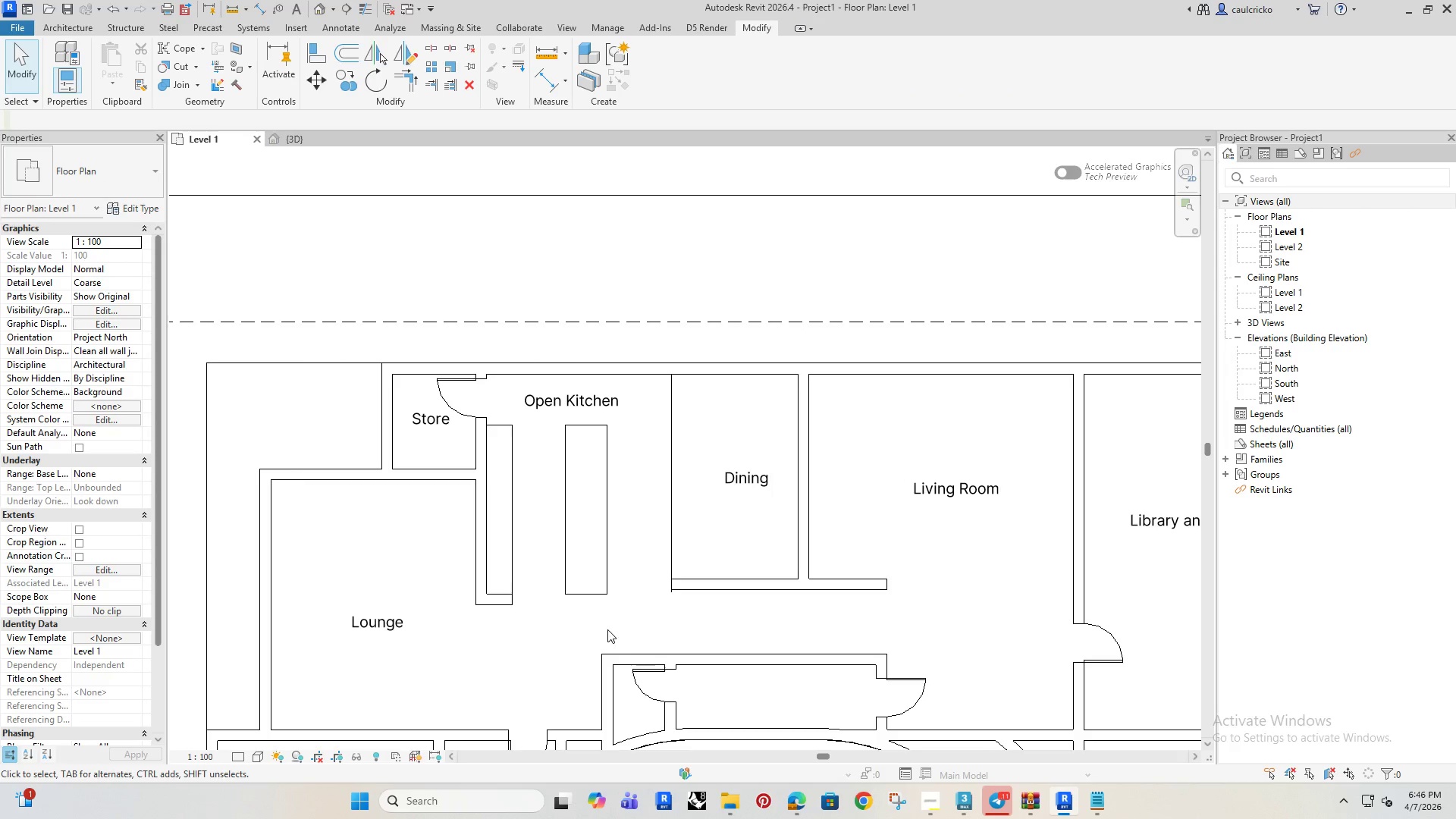 
scroll: coordinate [602, 626], scroll_direction: down, amount: 1.0
 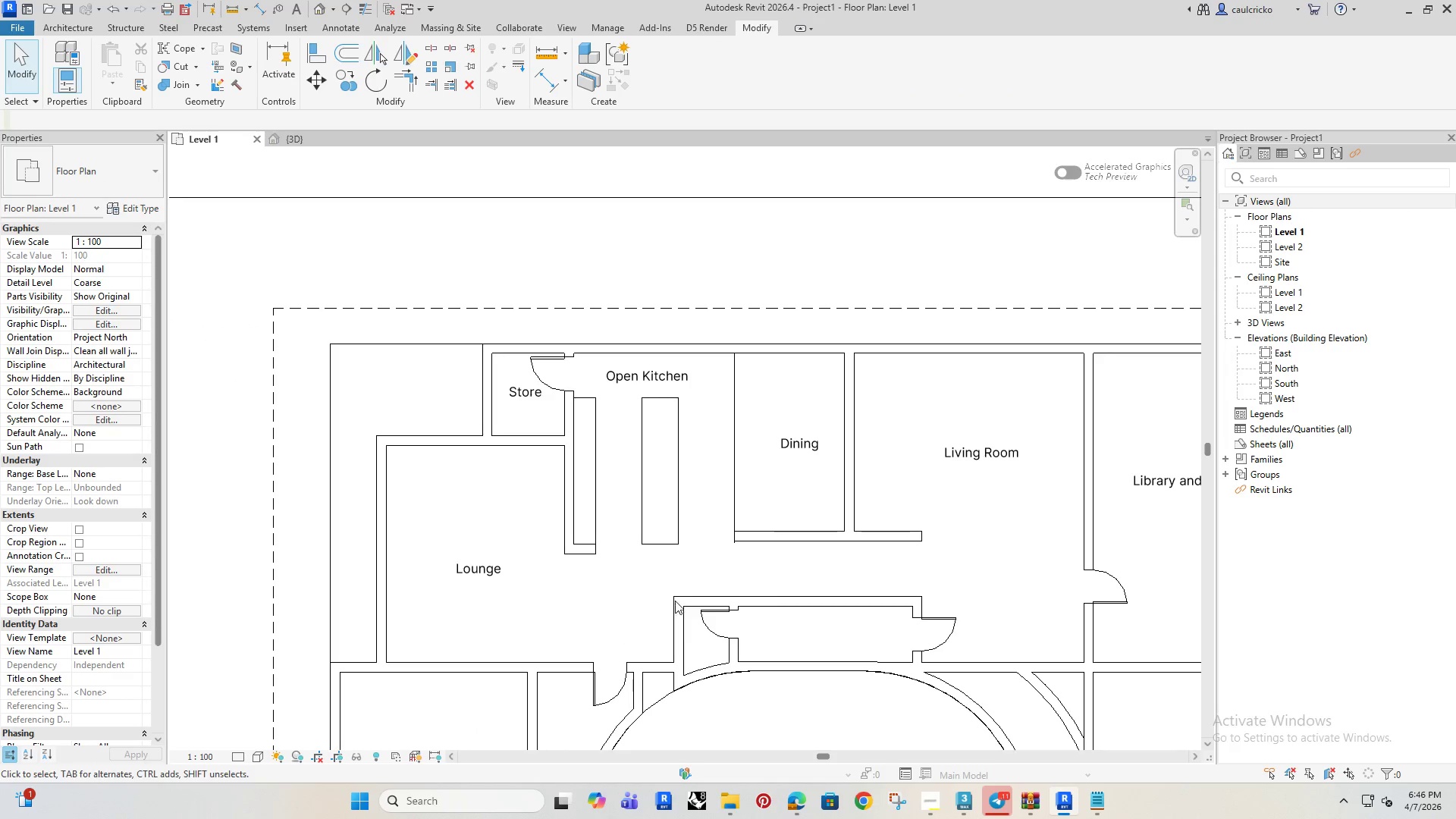 
left_click([791, 595])
 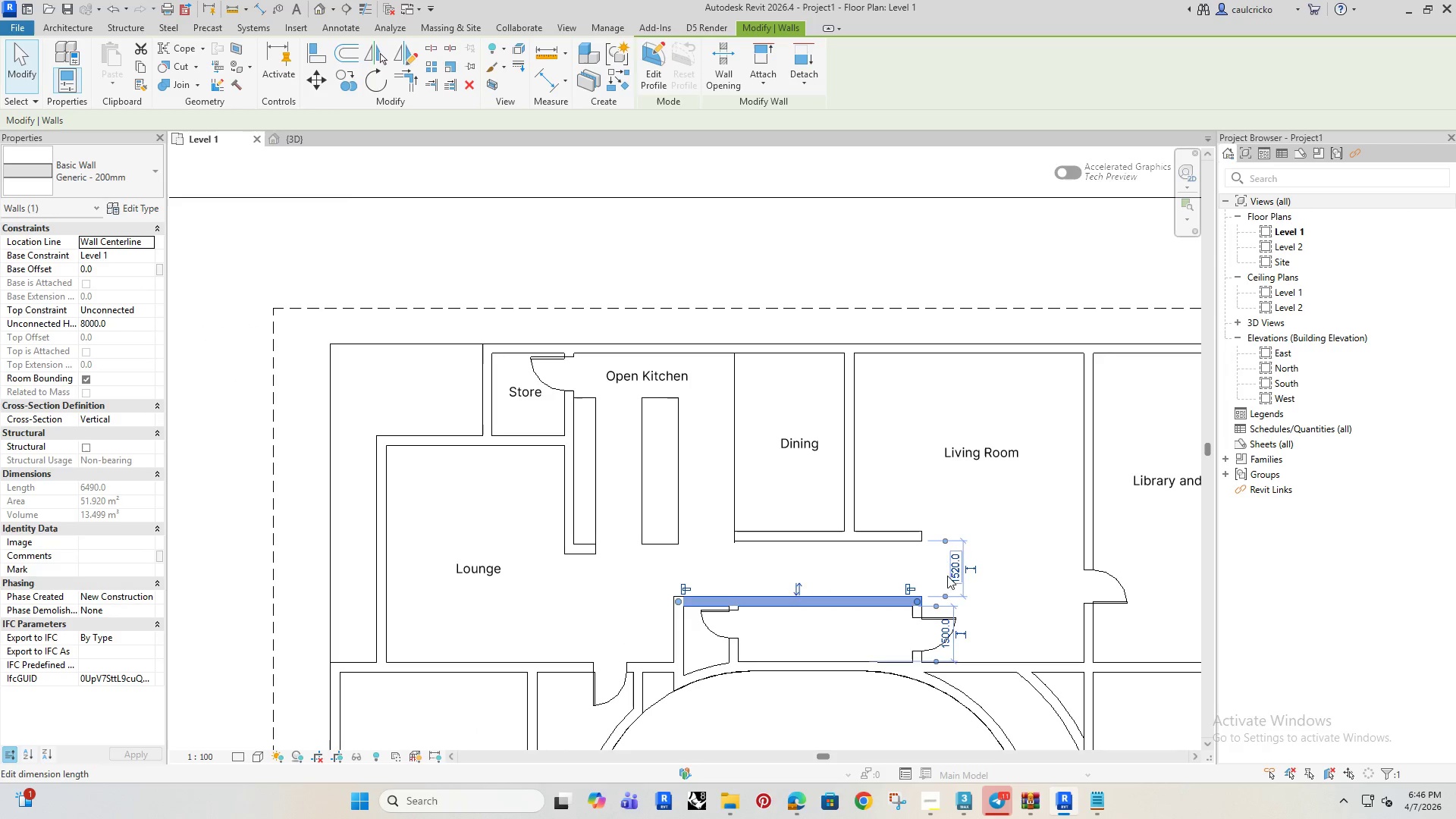 
left_click([865, 558])
 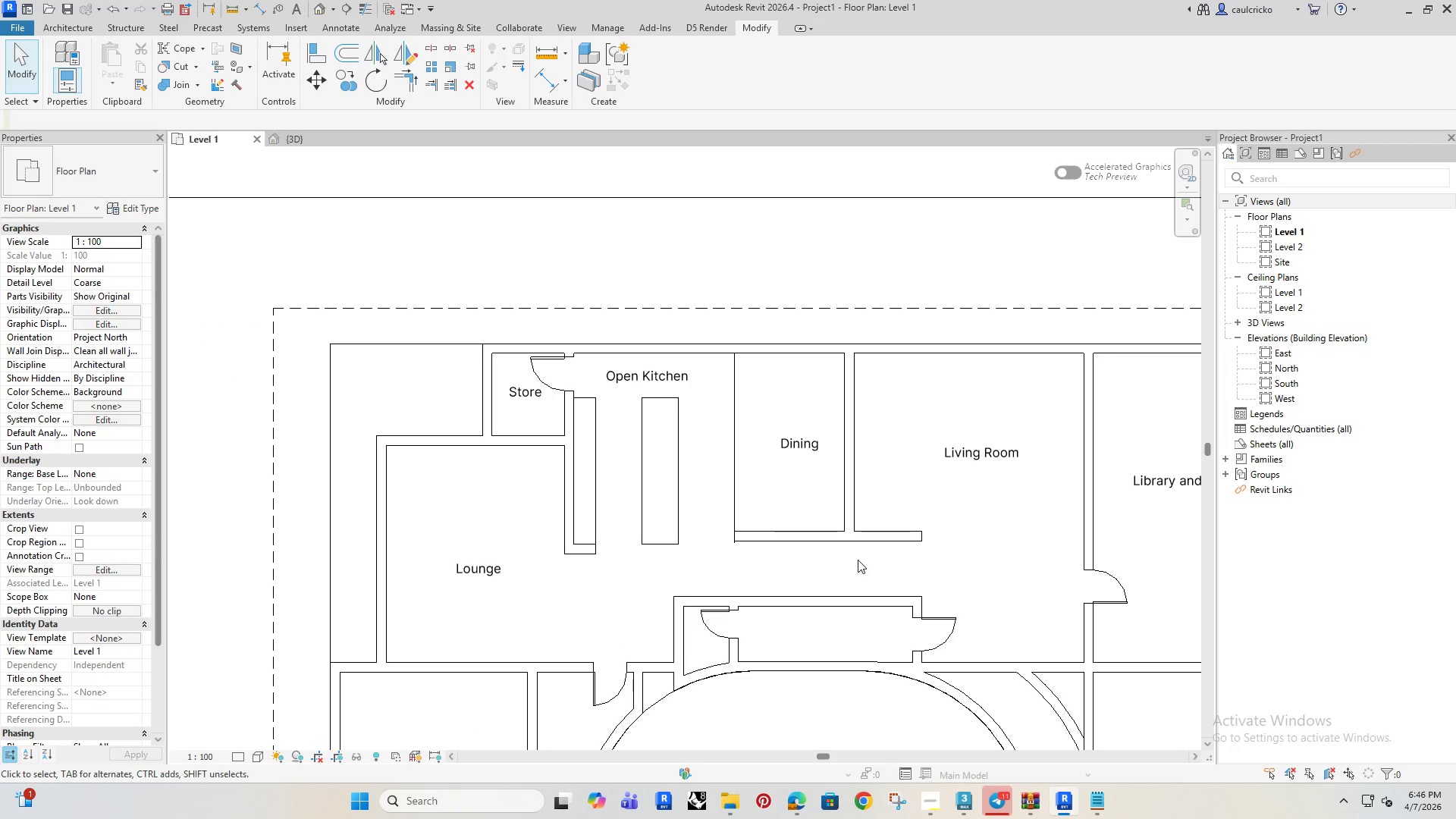 
scroll: coordinate [544, 564], scroll_direction: up, amount: 4.0
 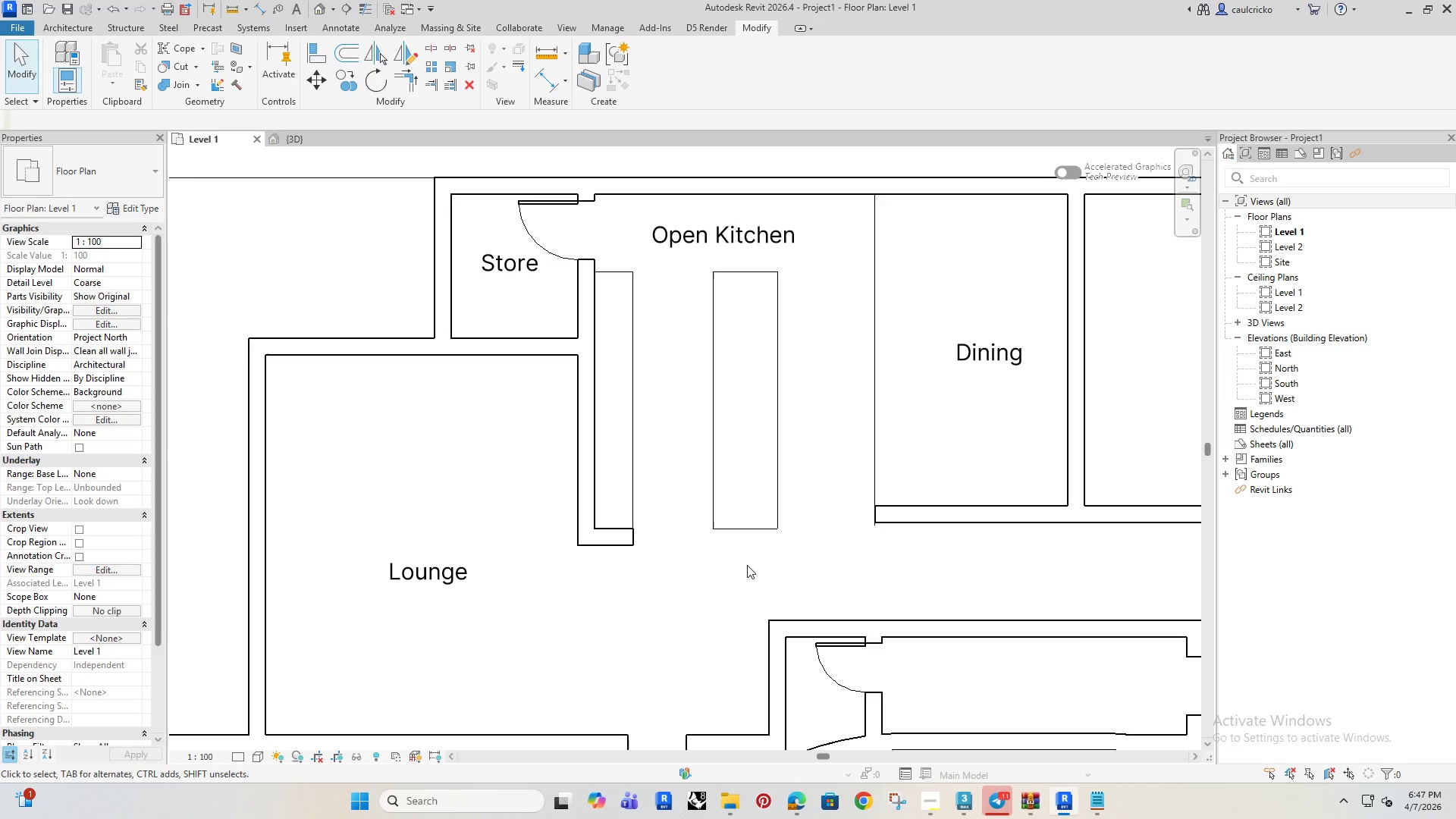 
type(al)
 